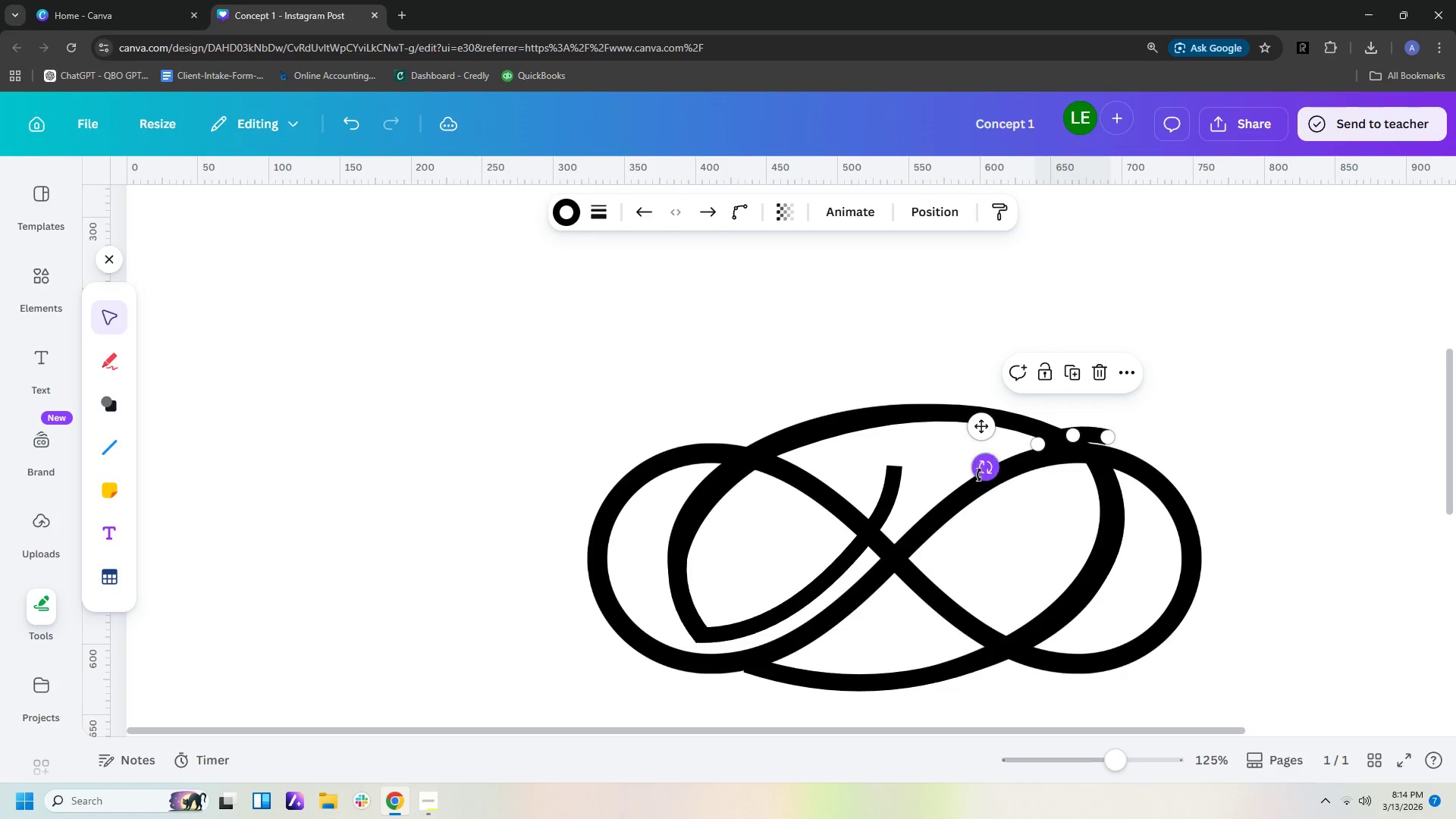 
left_click_drag(start_coordinate=[979, 472], to_coordinate=[975, 466])
 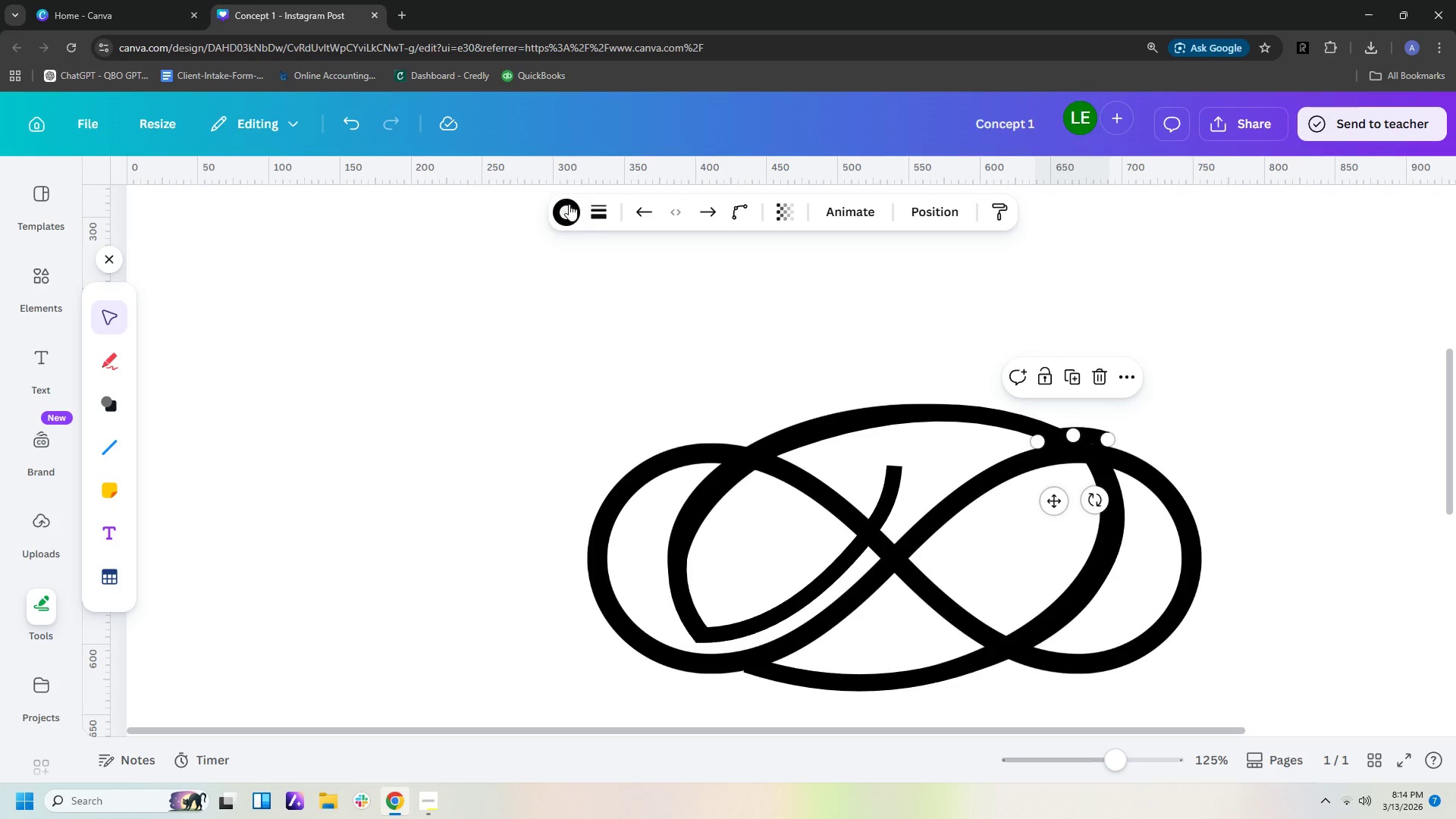 
left_click([564, 213])
 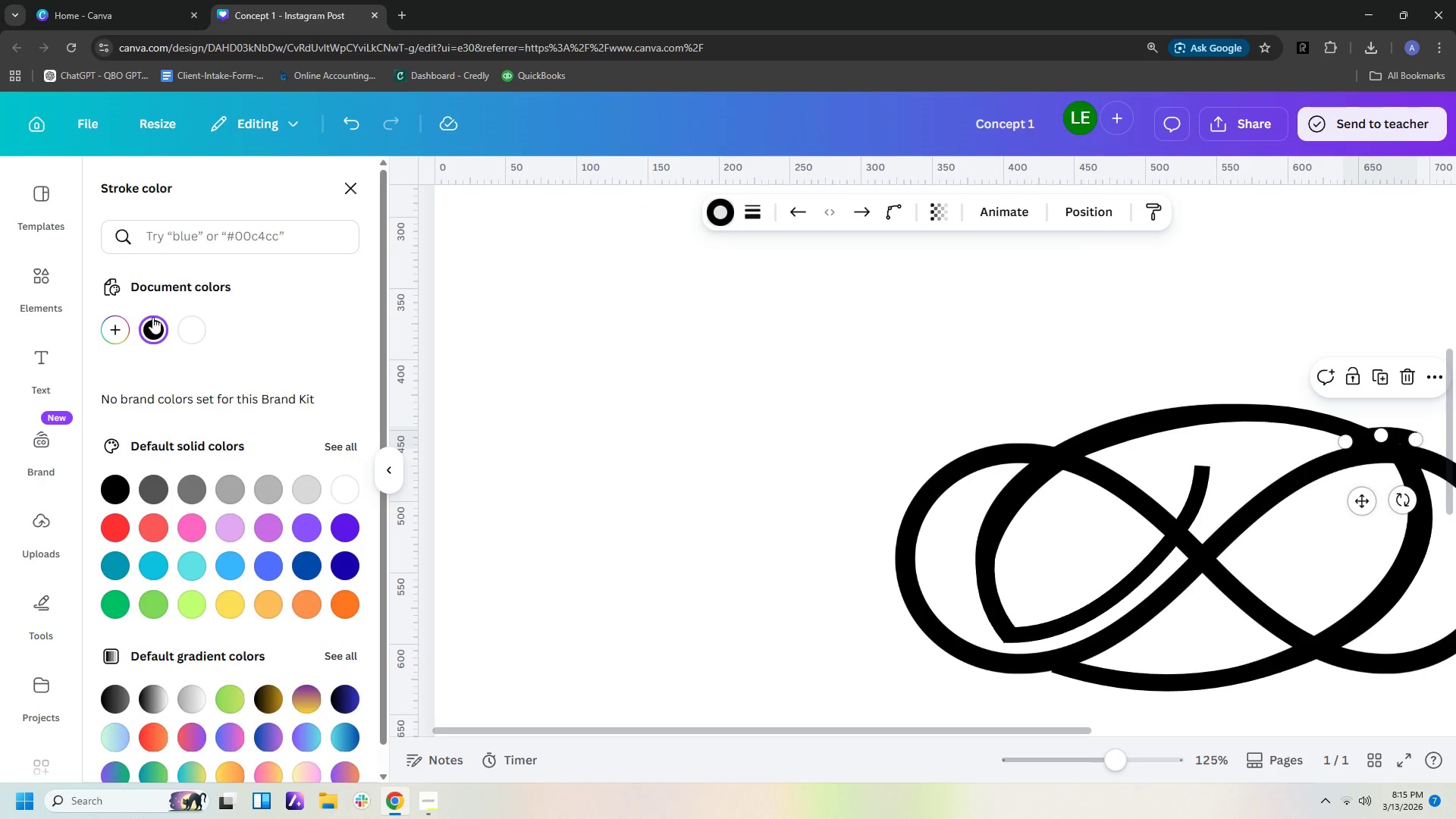 
left_click([187, 329])
 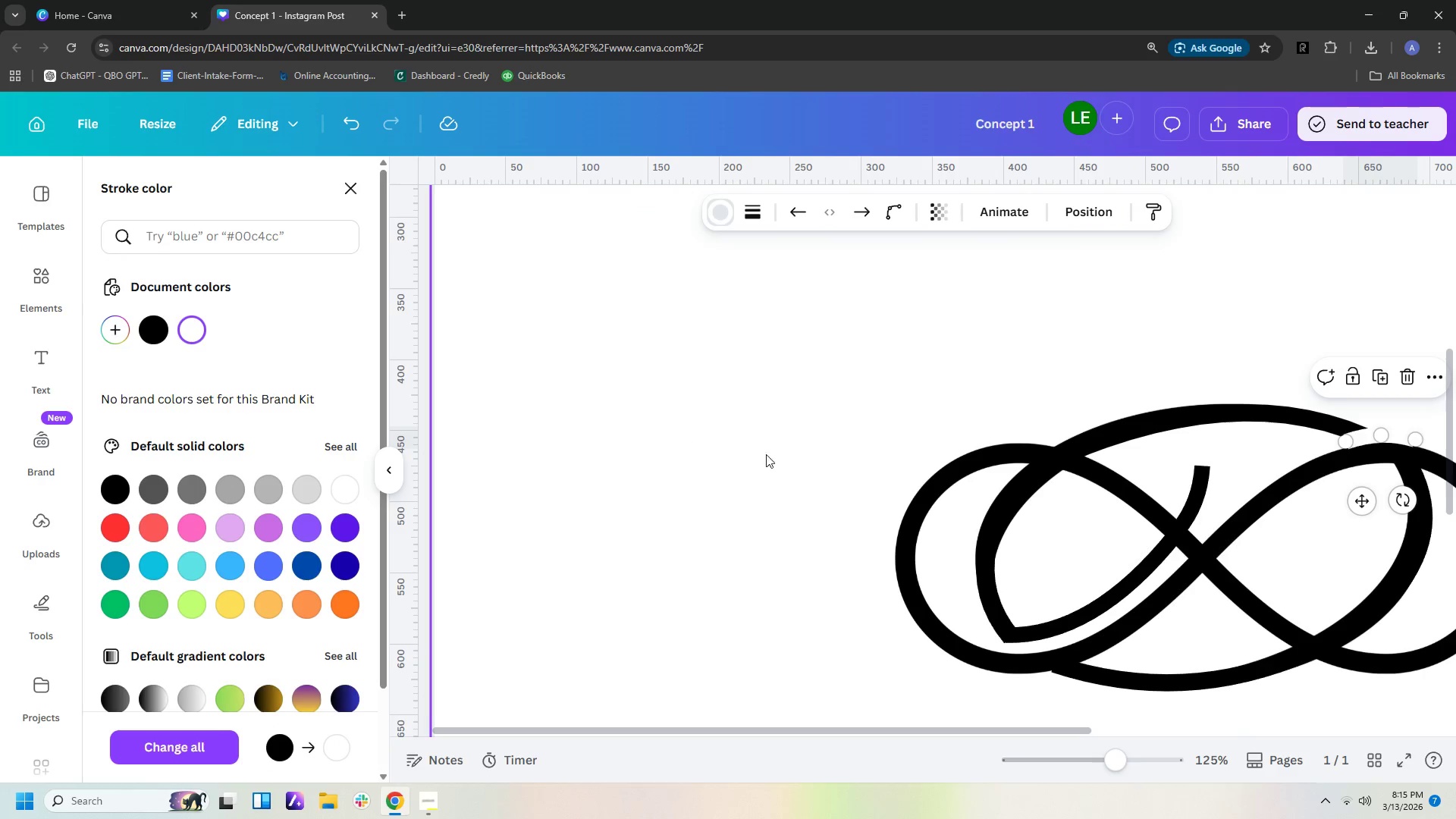 
left_click([758, 453])
 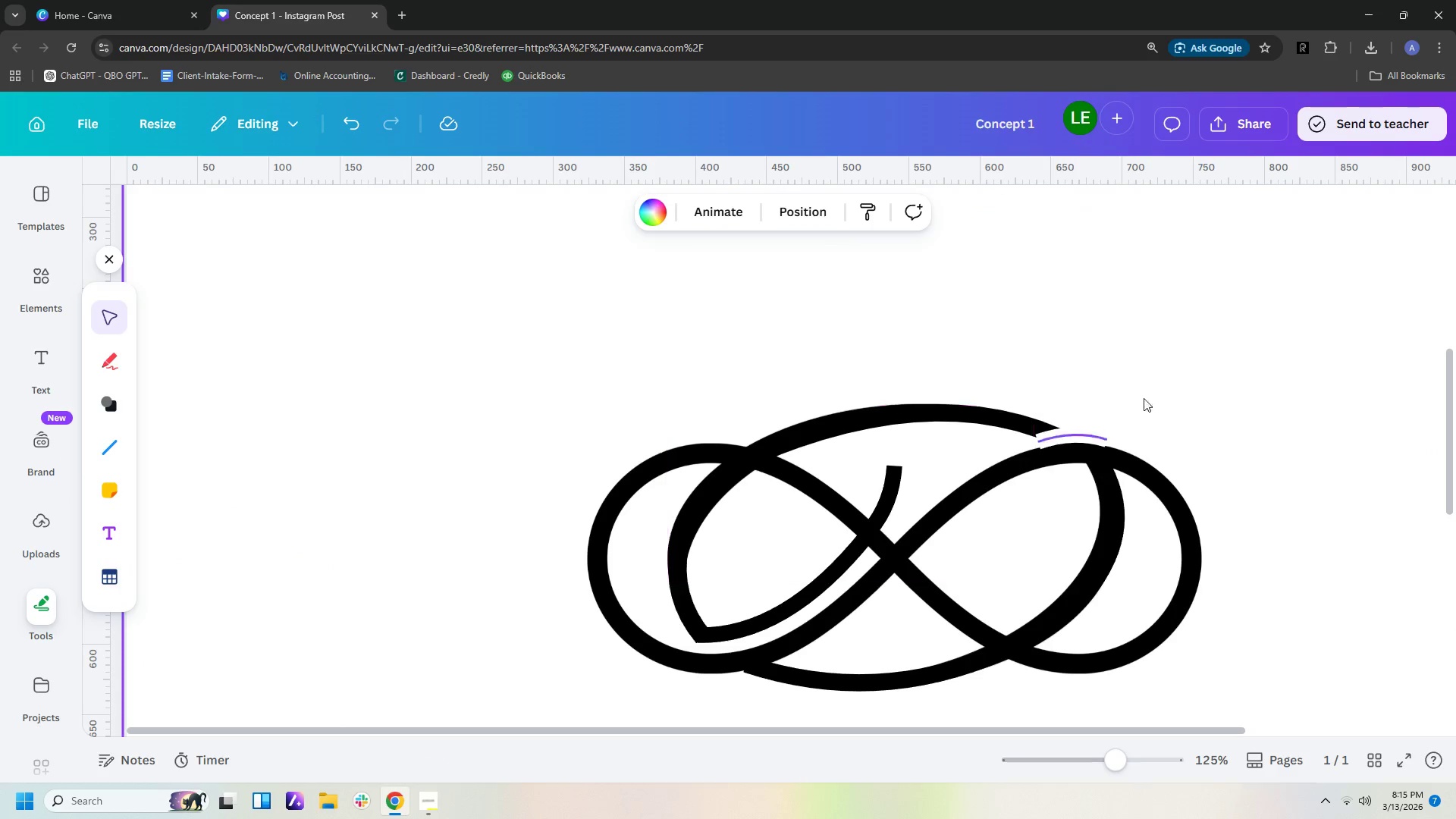 
left_click([1171, 363])
 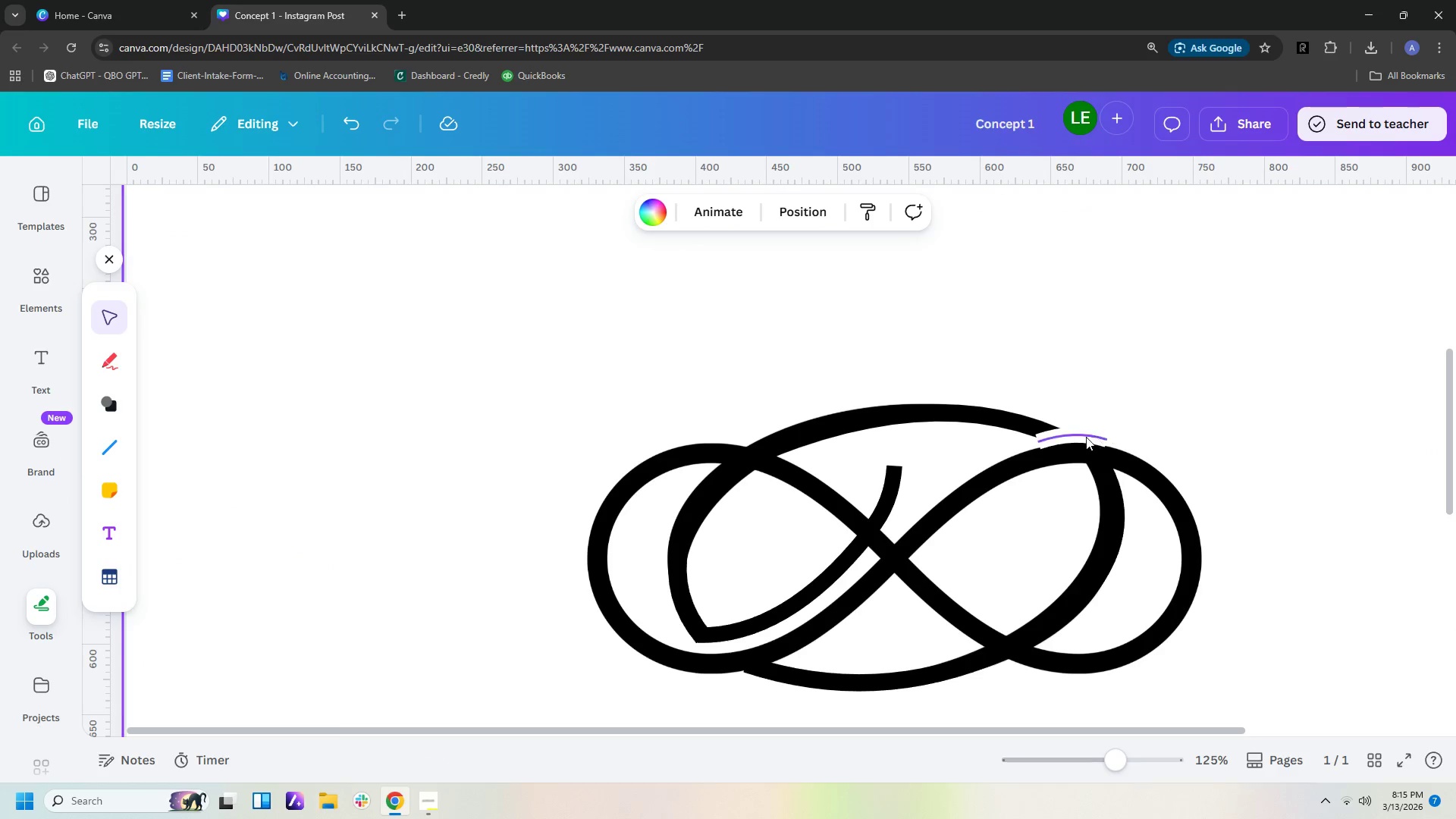 
left_click([1086, 437])
 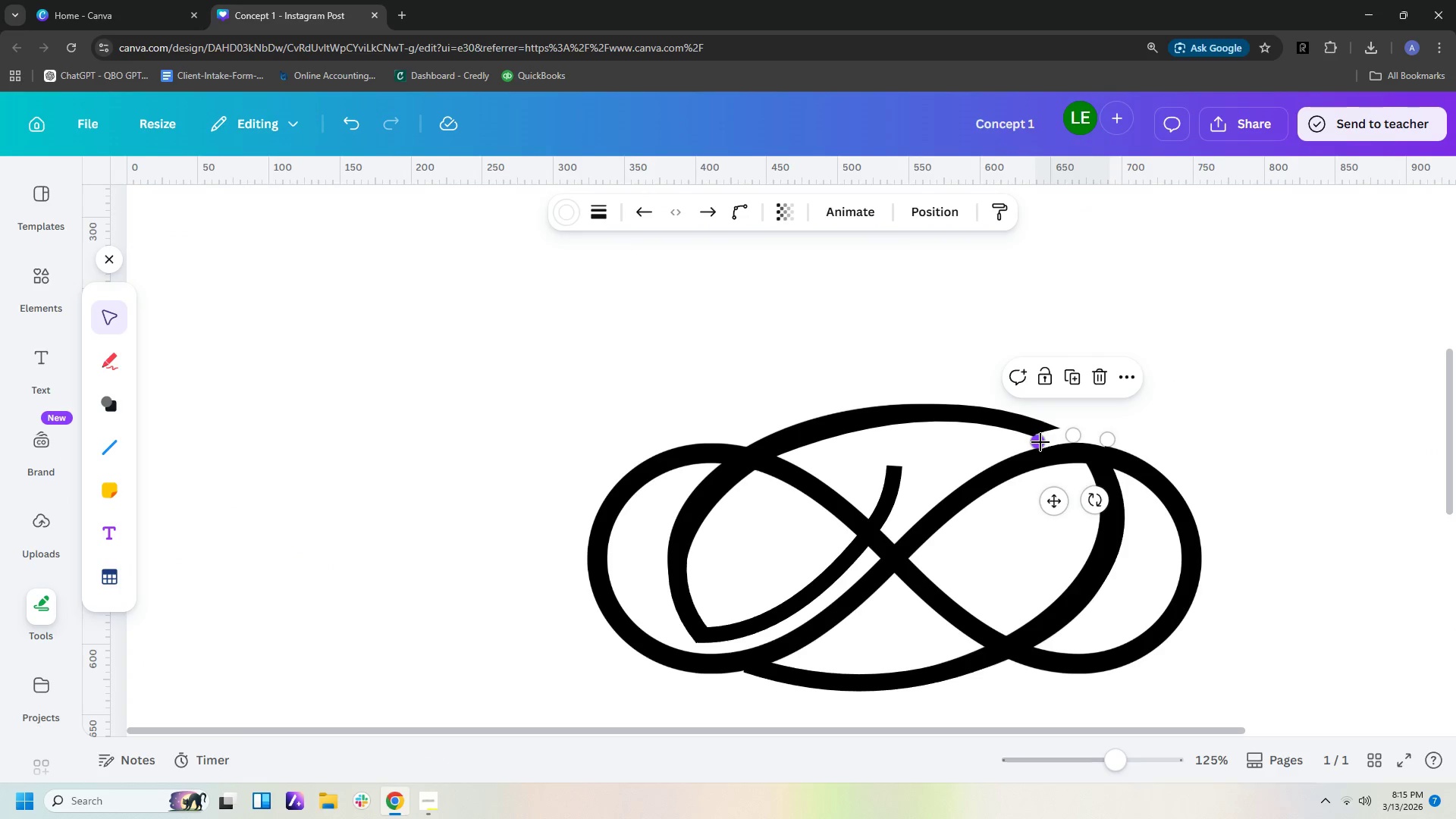 
left_click_drag(start_coordinate=[1040, 442], to_coordinate=[1030, 443])
 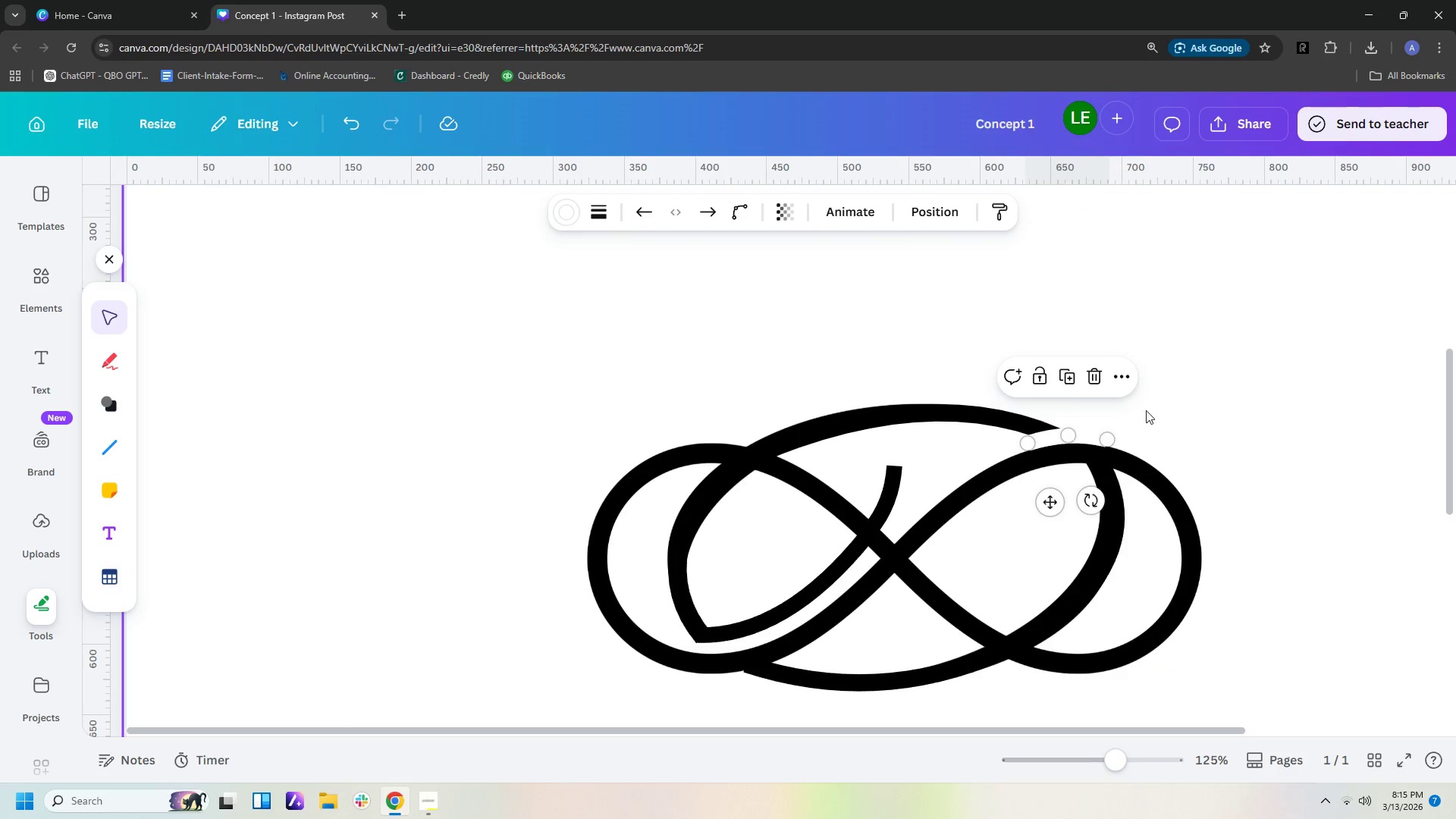 
left_click([1149, 405])
 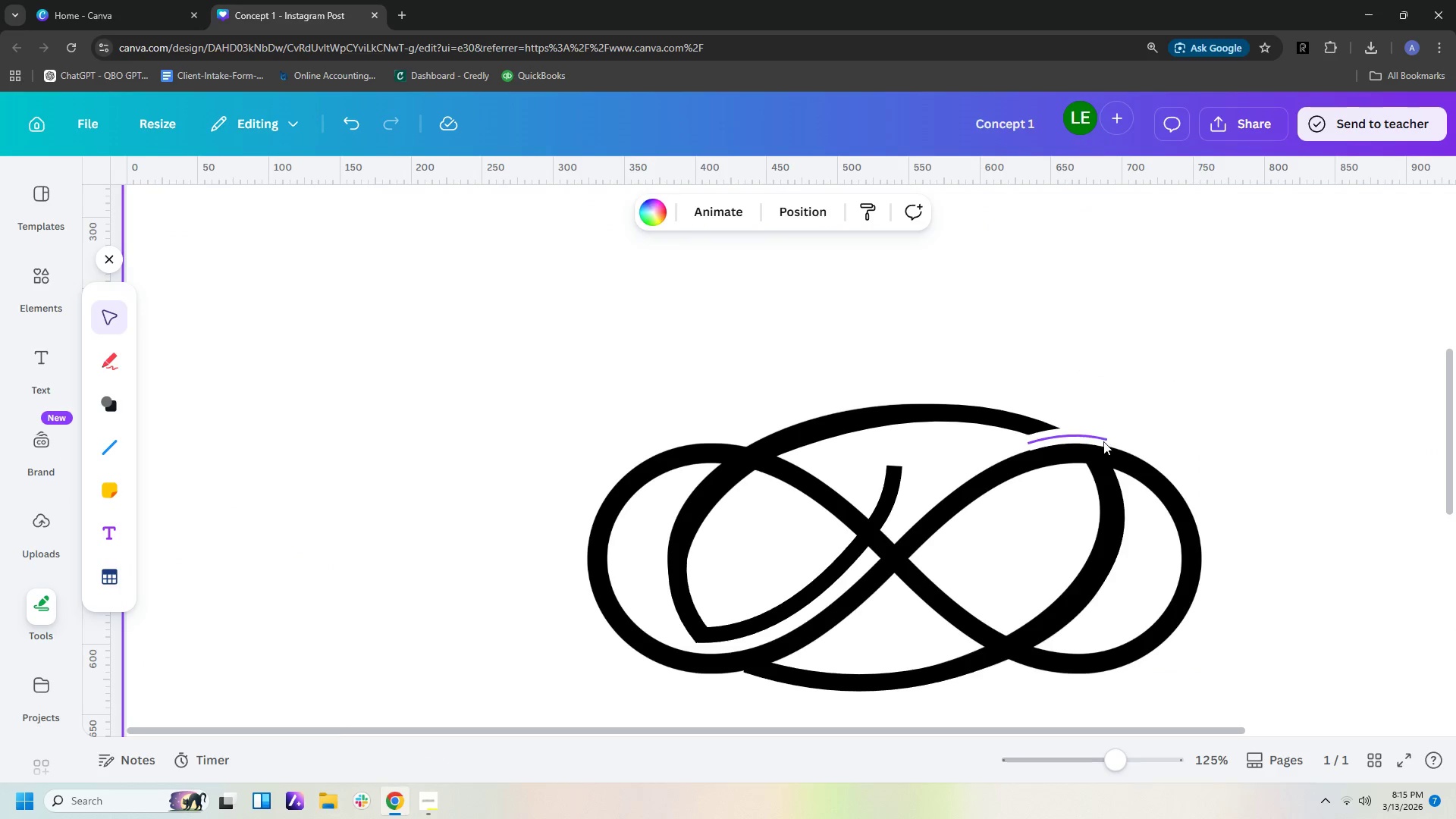 
left_click([1103, 442])
 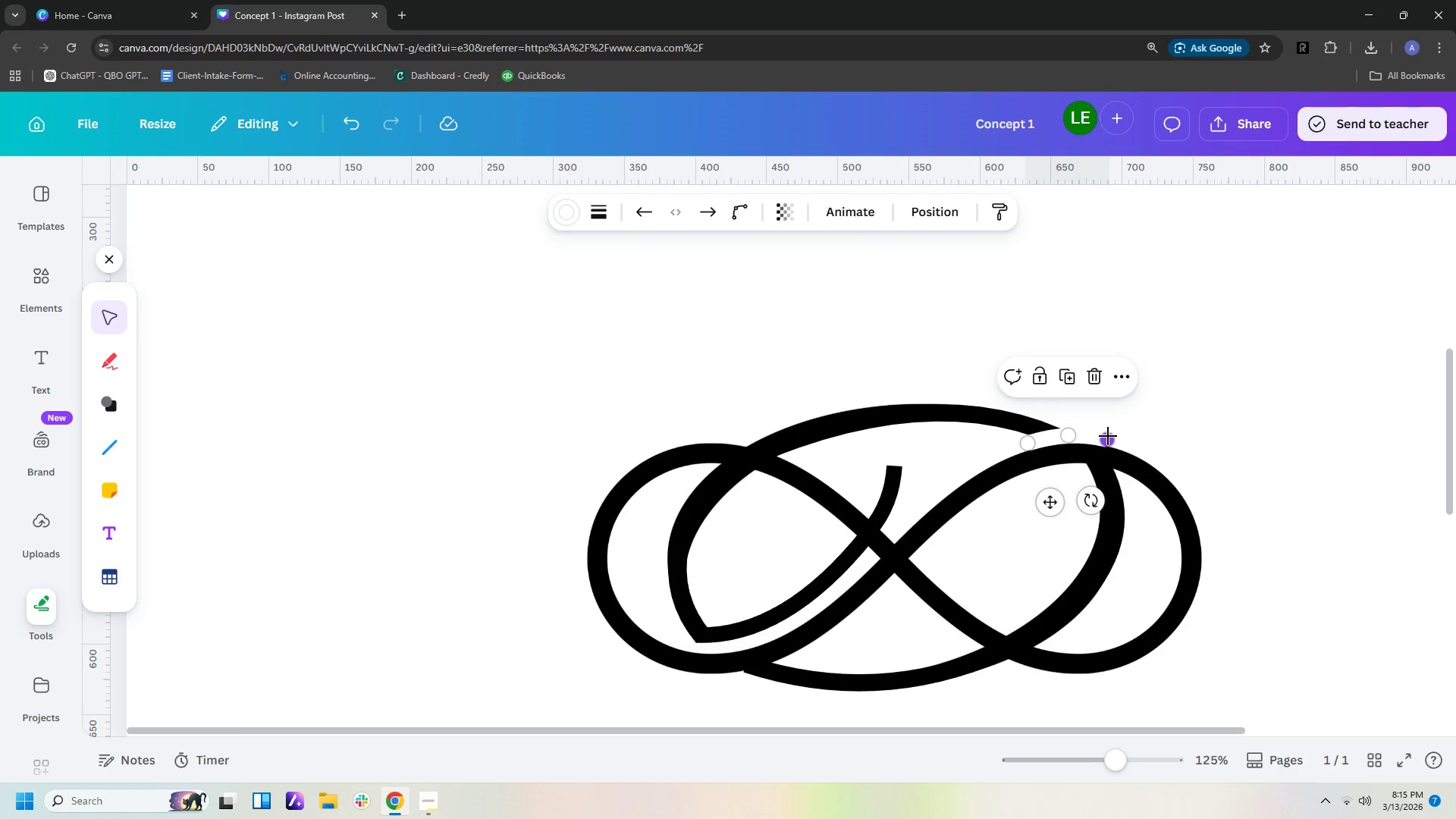 
left_click_drag(start_coordinate=[1107, 436], to_coordinate=[1111, 431])
 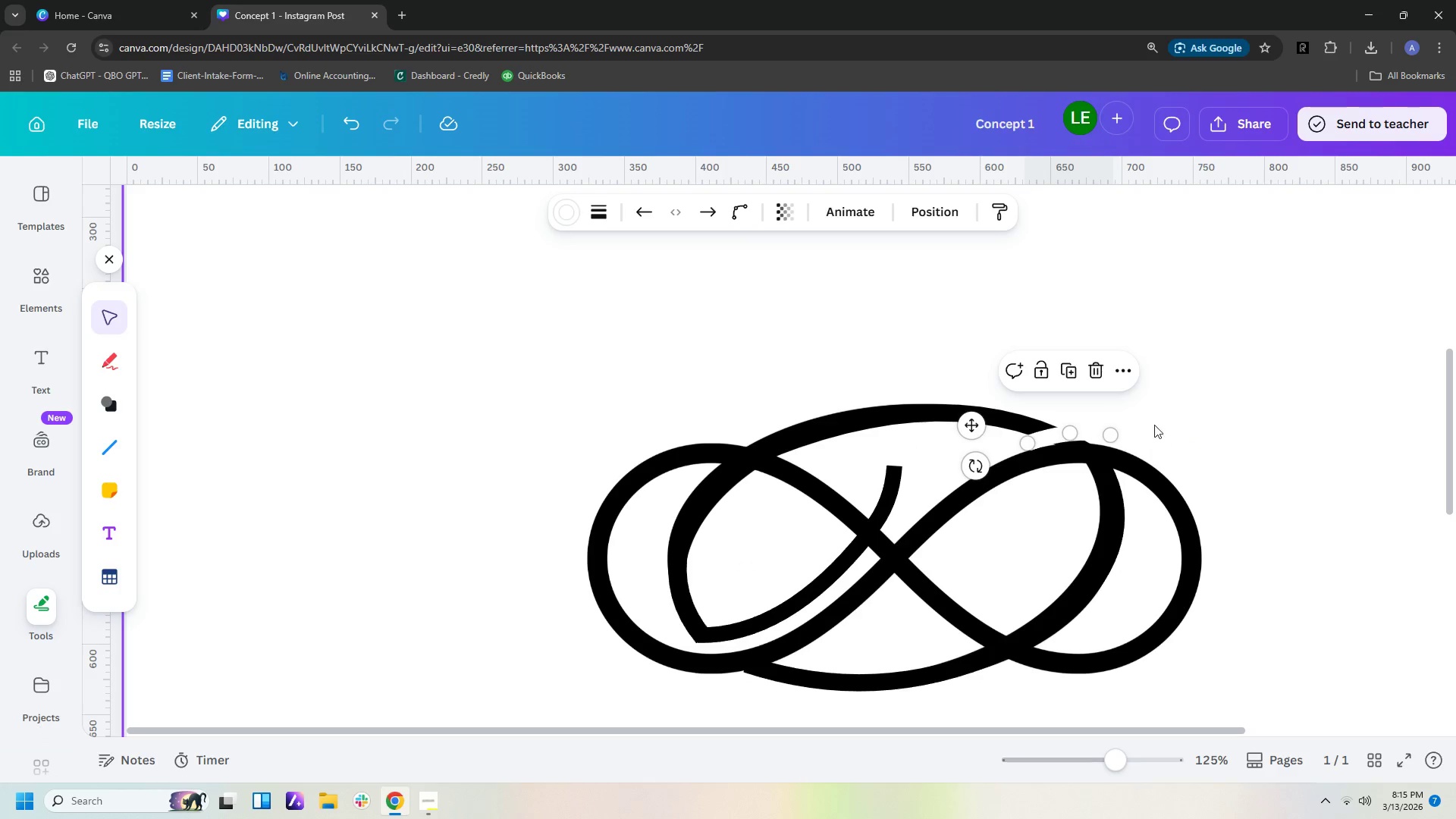 
left_click([1156, 425])
 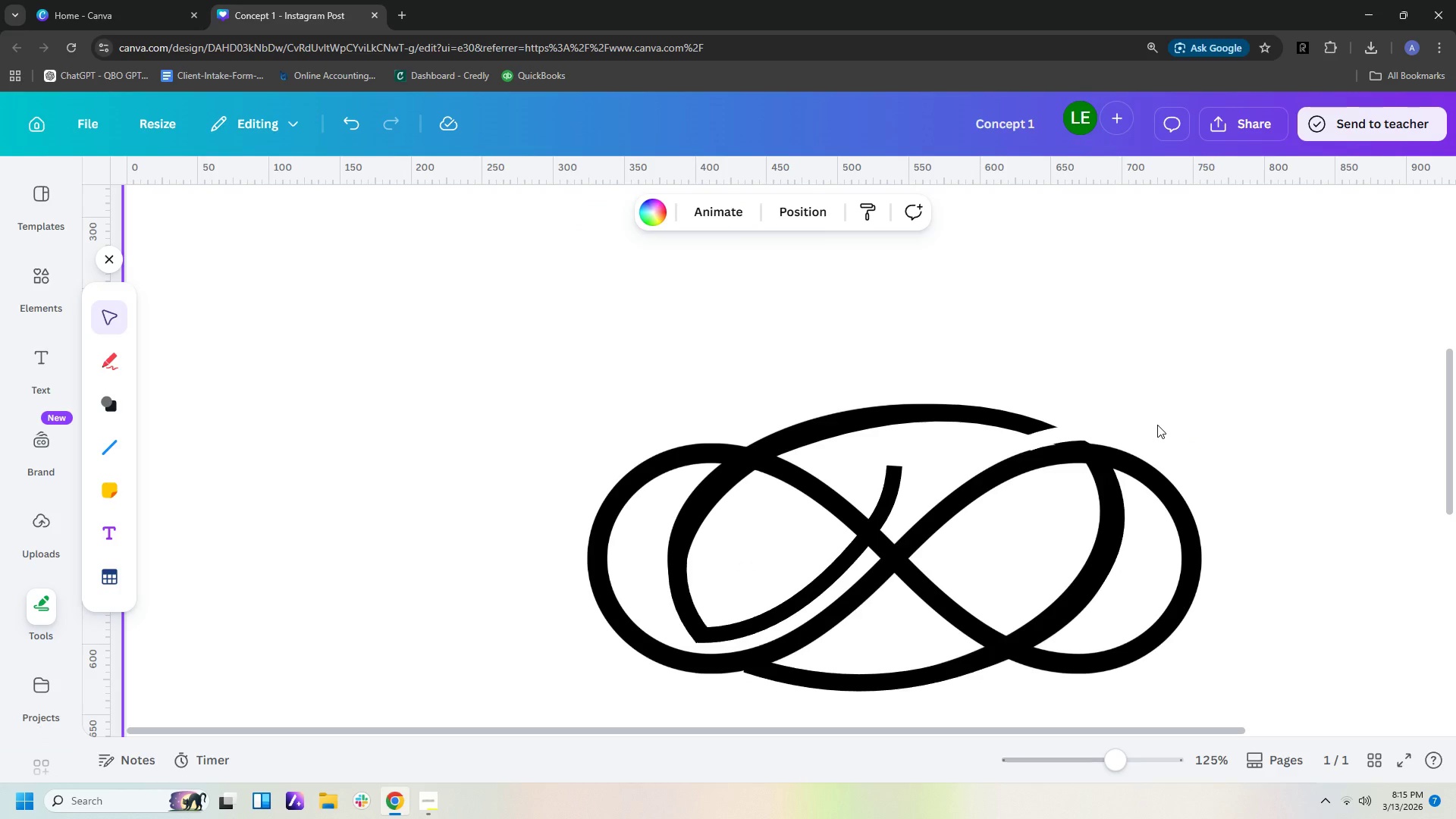 
hold_key(key=ControlLeft, duration=0.81)
scroll: coordinate [1179, 416], scroll_direction: up, amount: 6.0
 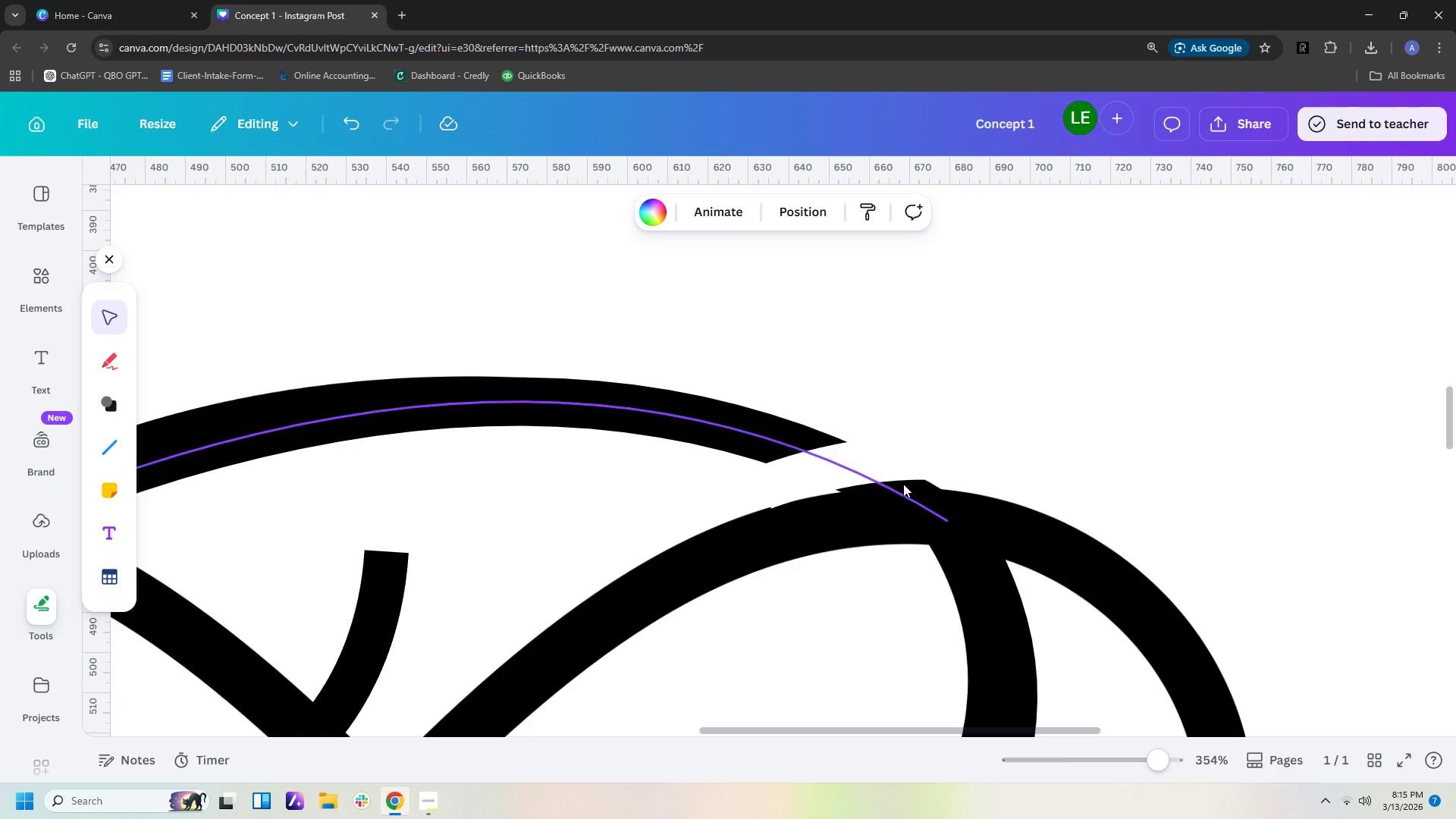 
left_click([903, 468])
 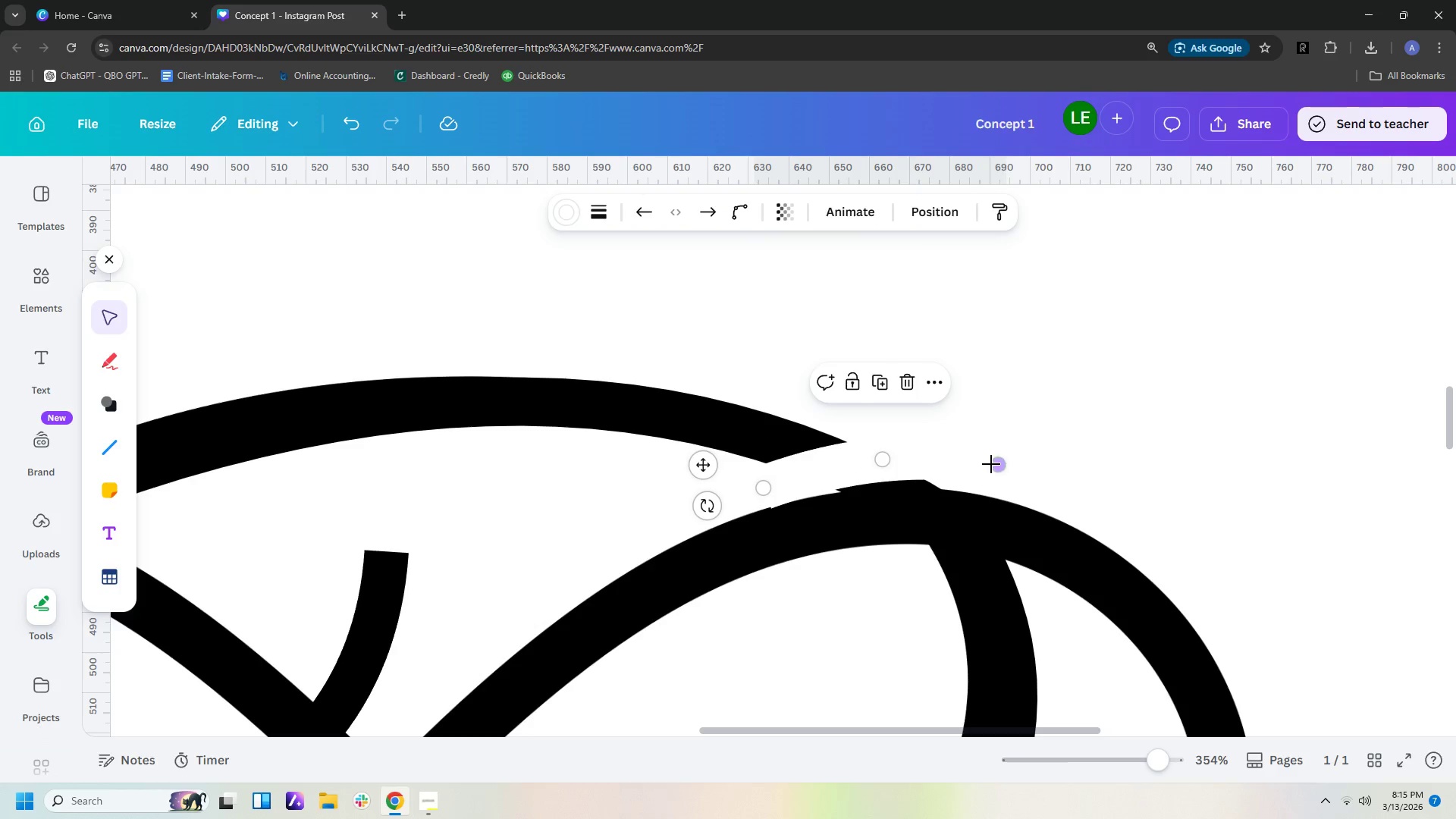 
left_click_drag(start_coordinate=[993, 463], to_coordinate=[996, 475])
 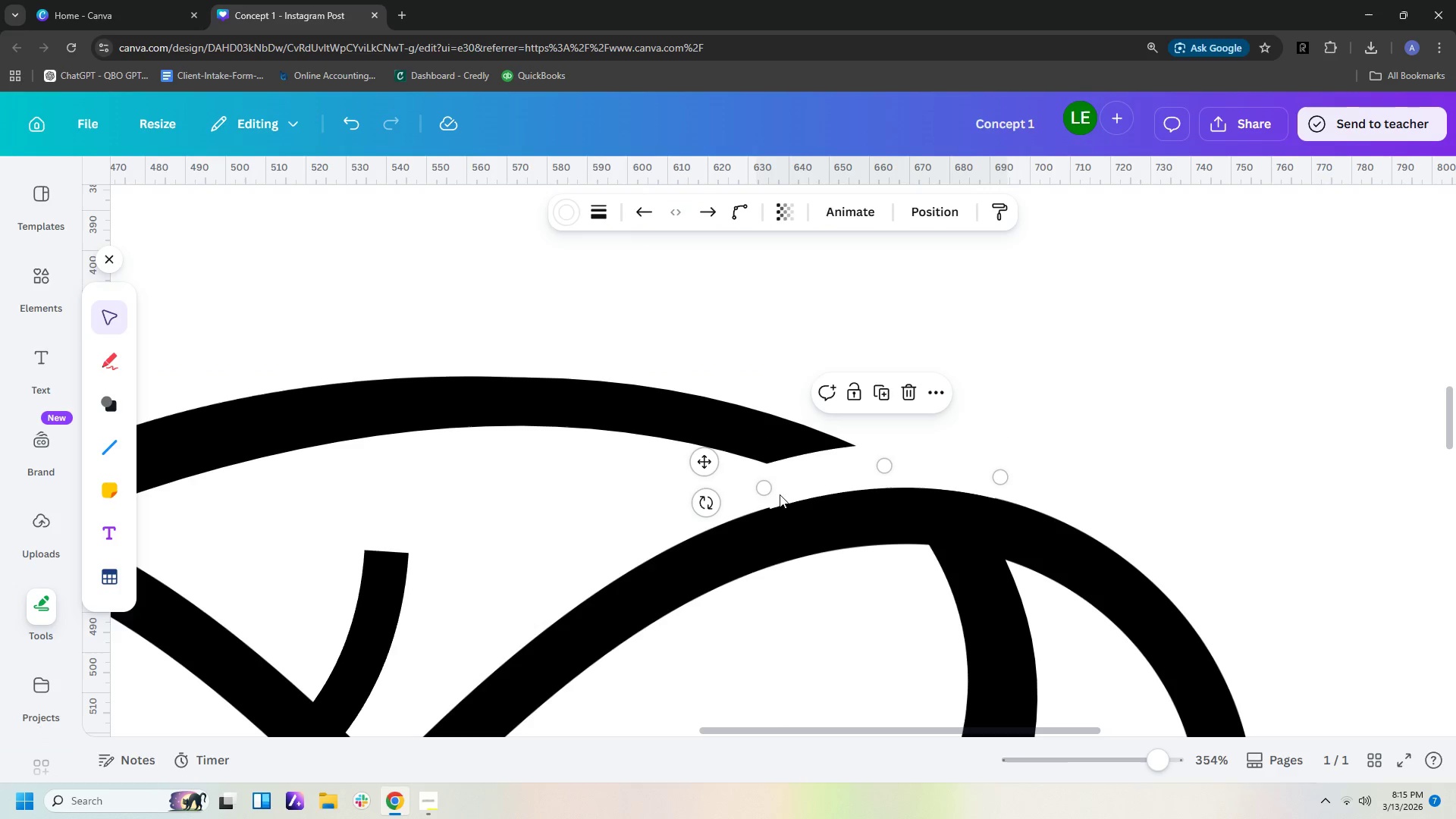 
left_click_drag(start_coordinate=[764, 491], to_coordinate=[756, 487])
 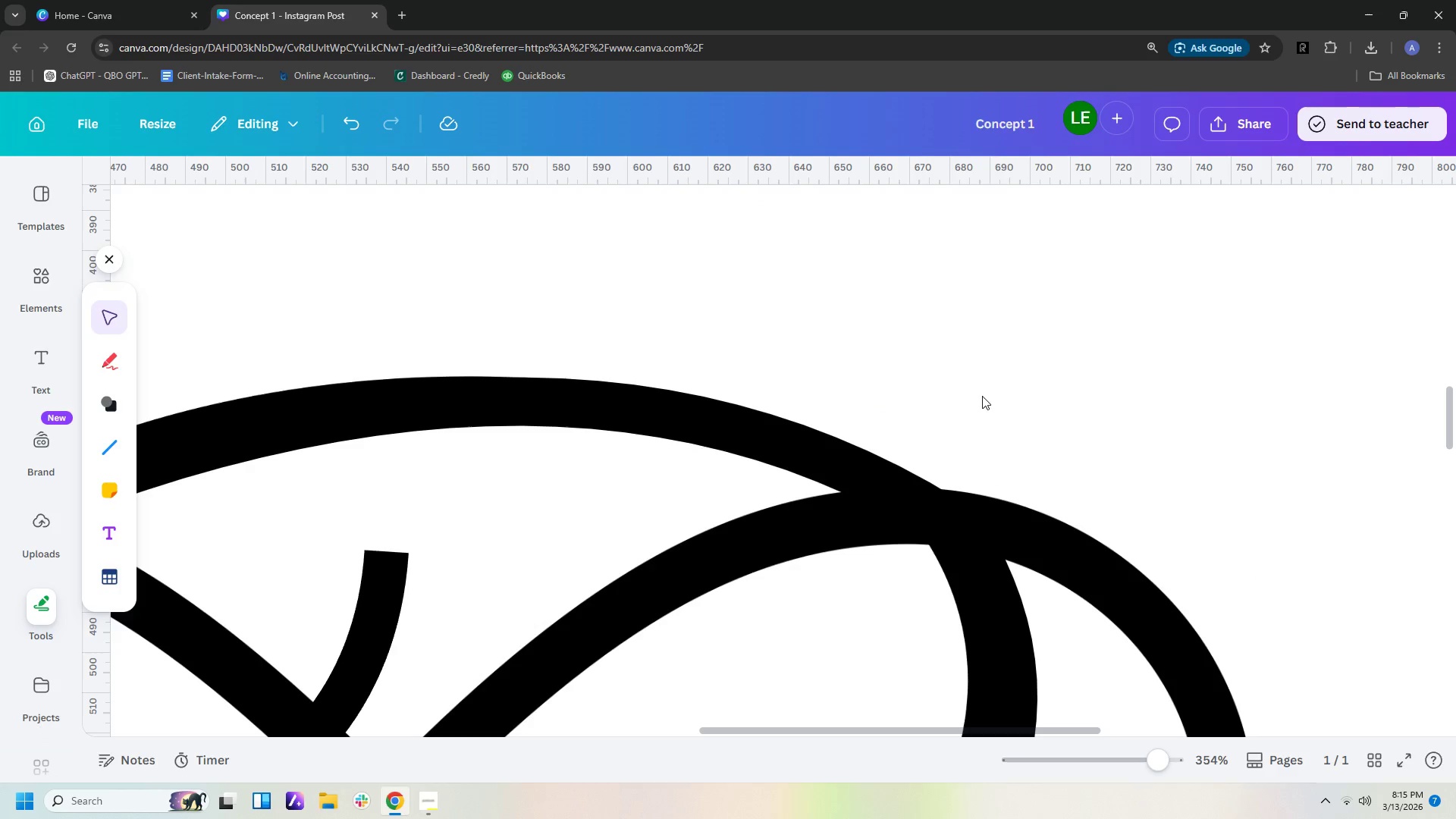 
key(Control+Z)
 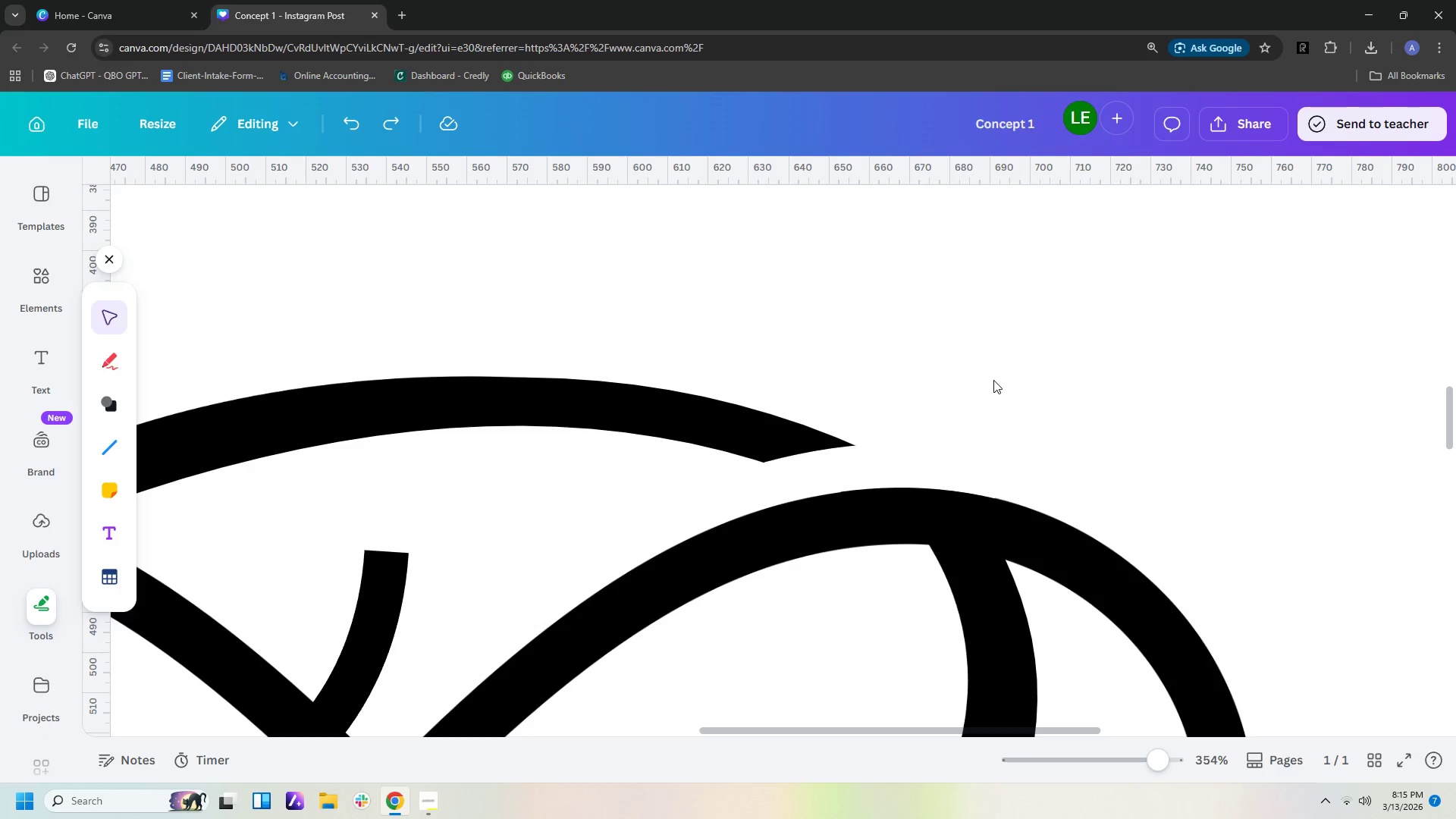 
left_click([993, 379])
 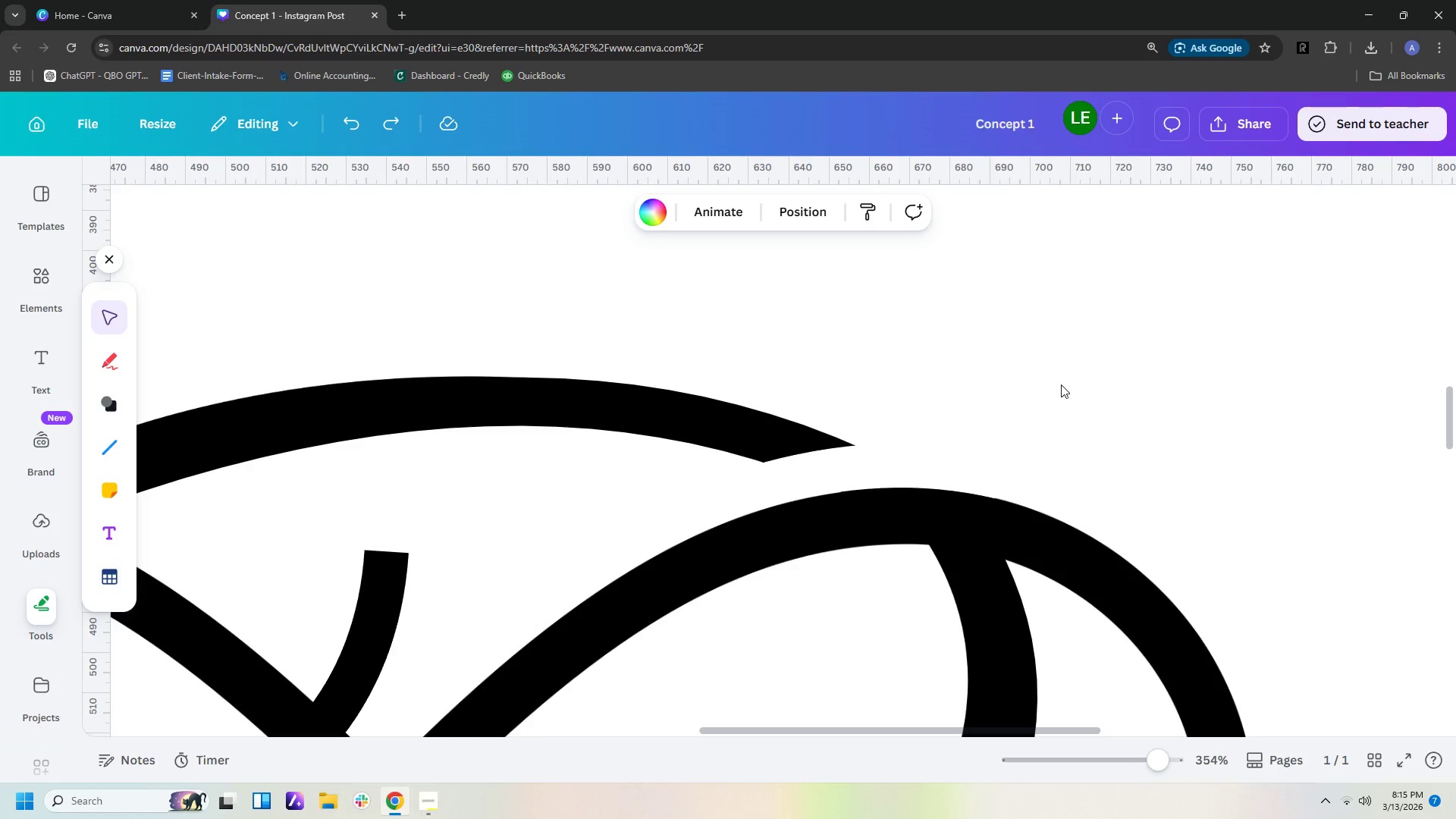 
left_click([1061, 384])
 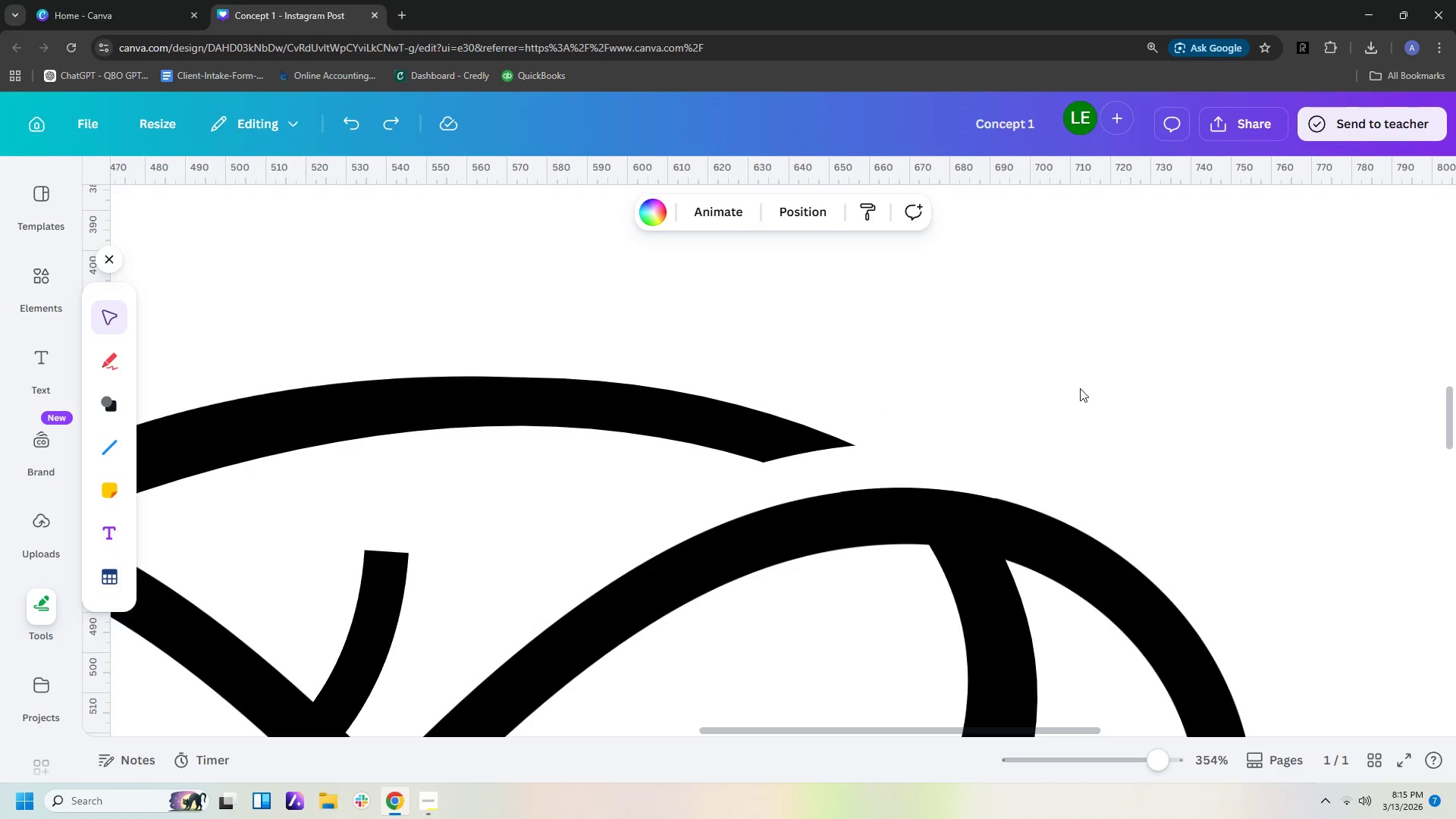 
hold_key(key=ControlLeft, duration=1.44)
scroll: coordinate [1079, 408], scroll_direction: down, amount: 8.0
 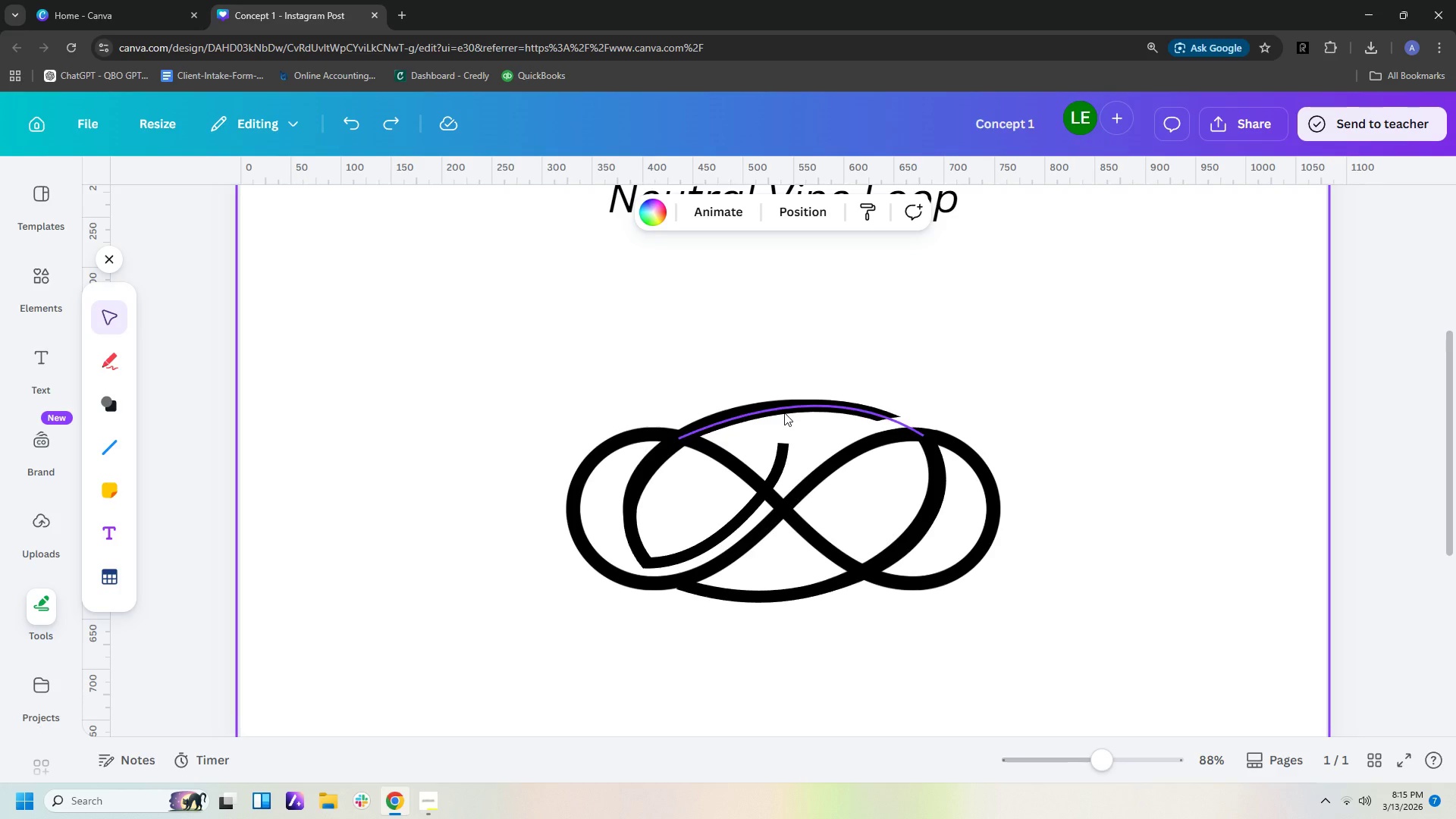 
wait(21.73)
 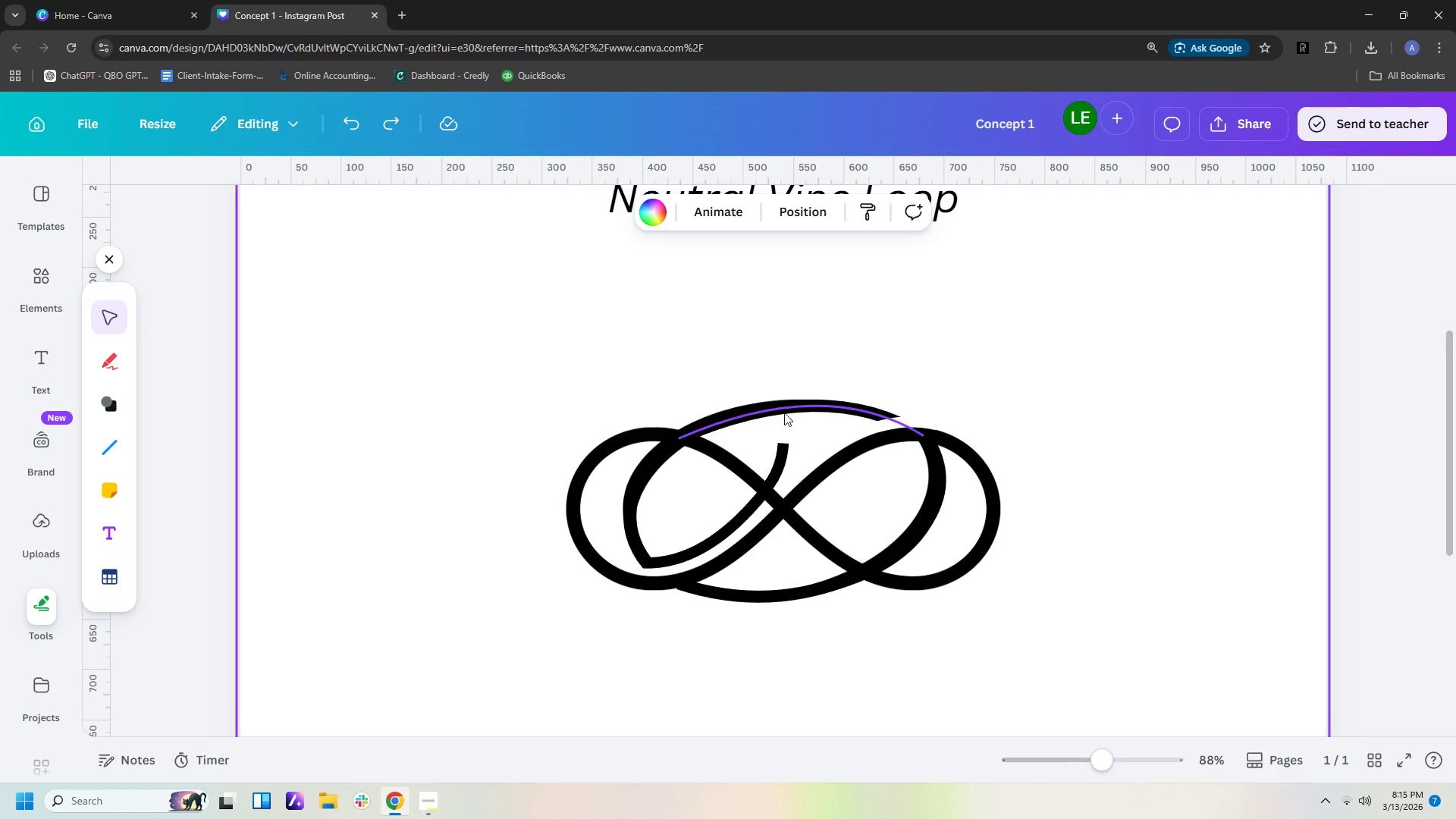 
left_click([783, 410])
 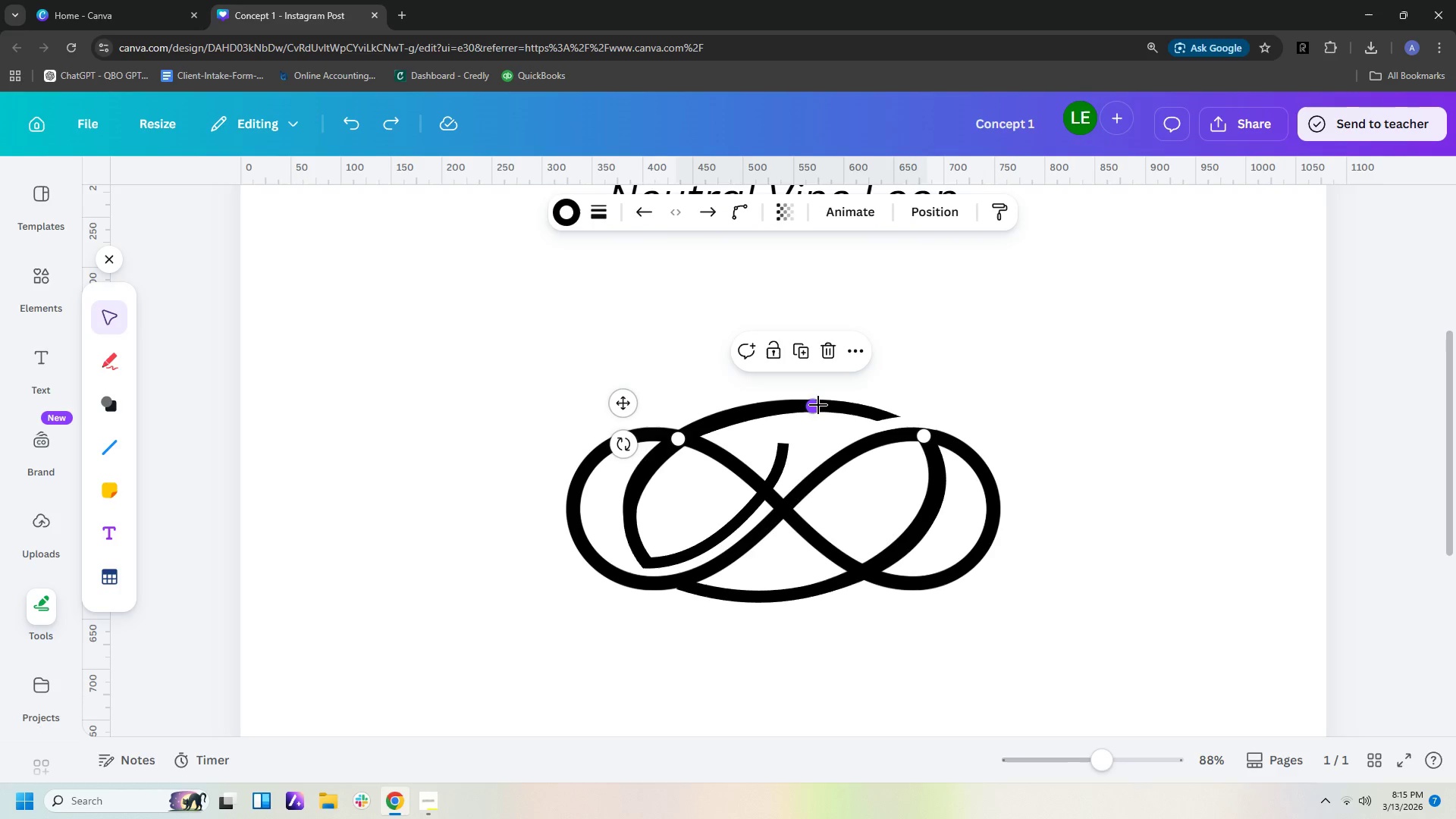 
left_click_drag(start_coordinate=[814, 405], to_coordinate=[791, 376])
 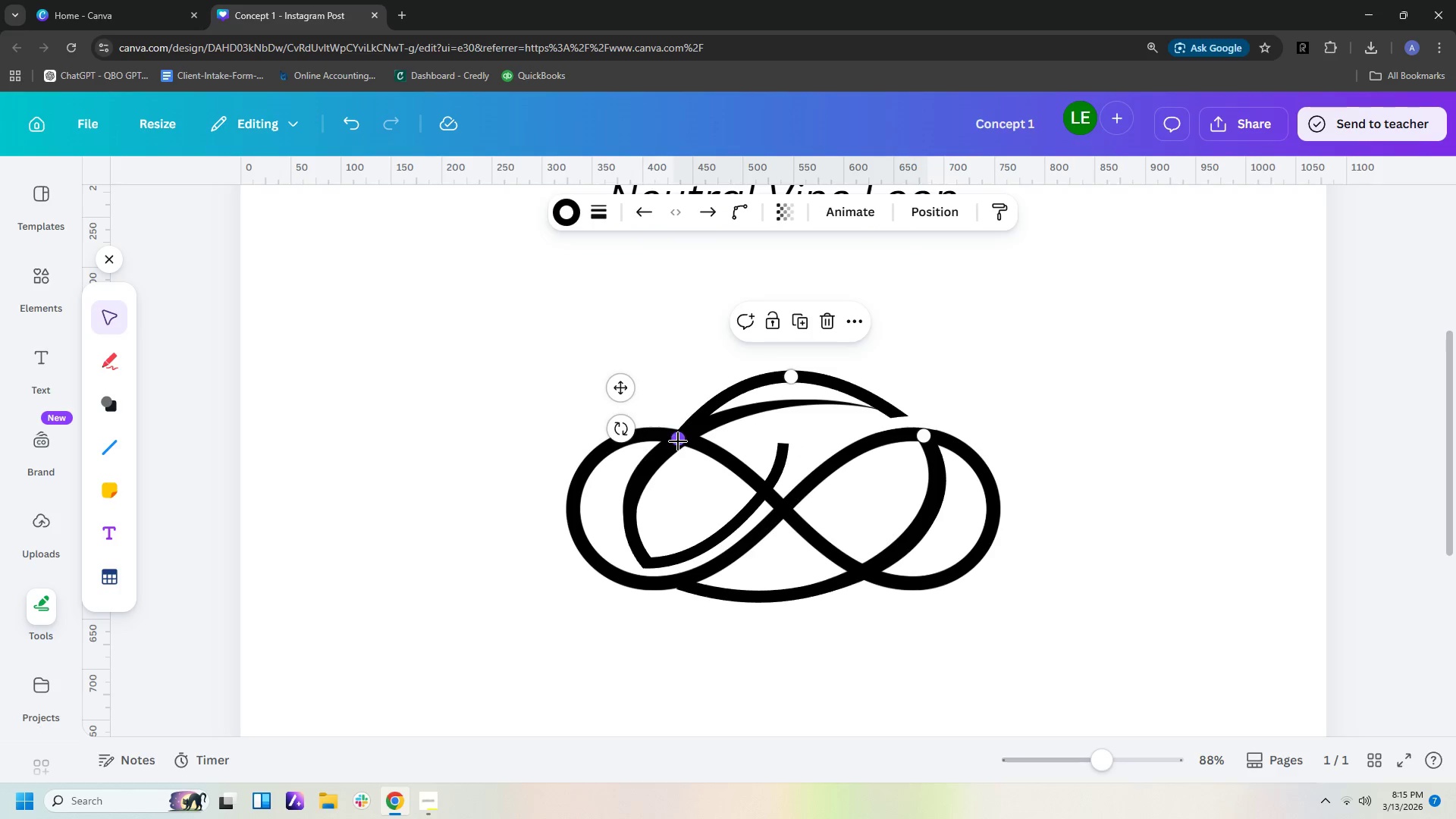 
left_click_drag(start_coordinate=[678, 441], to_coordinate=[656, 453])
 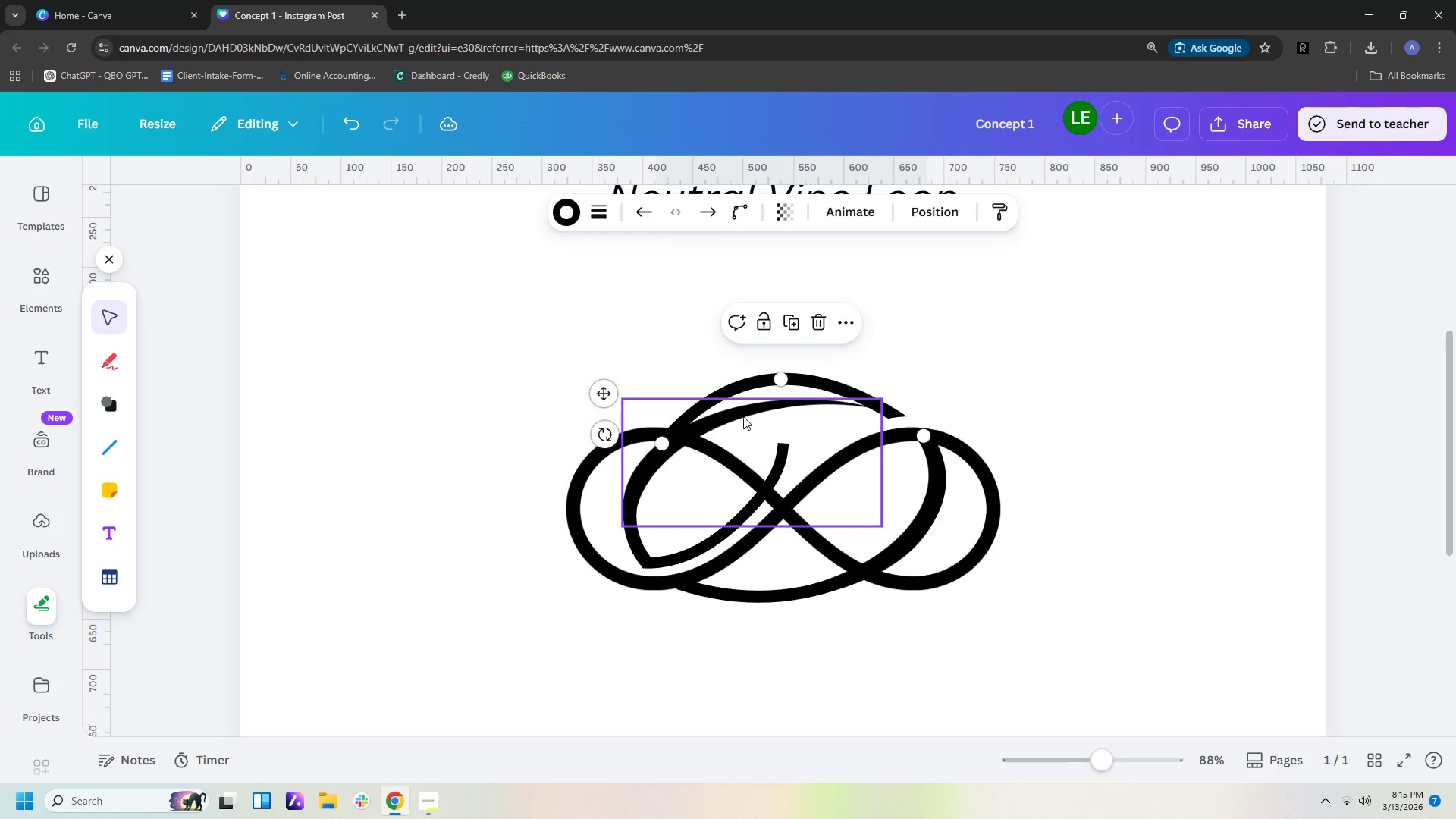 
left_click([743, 414])
 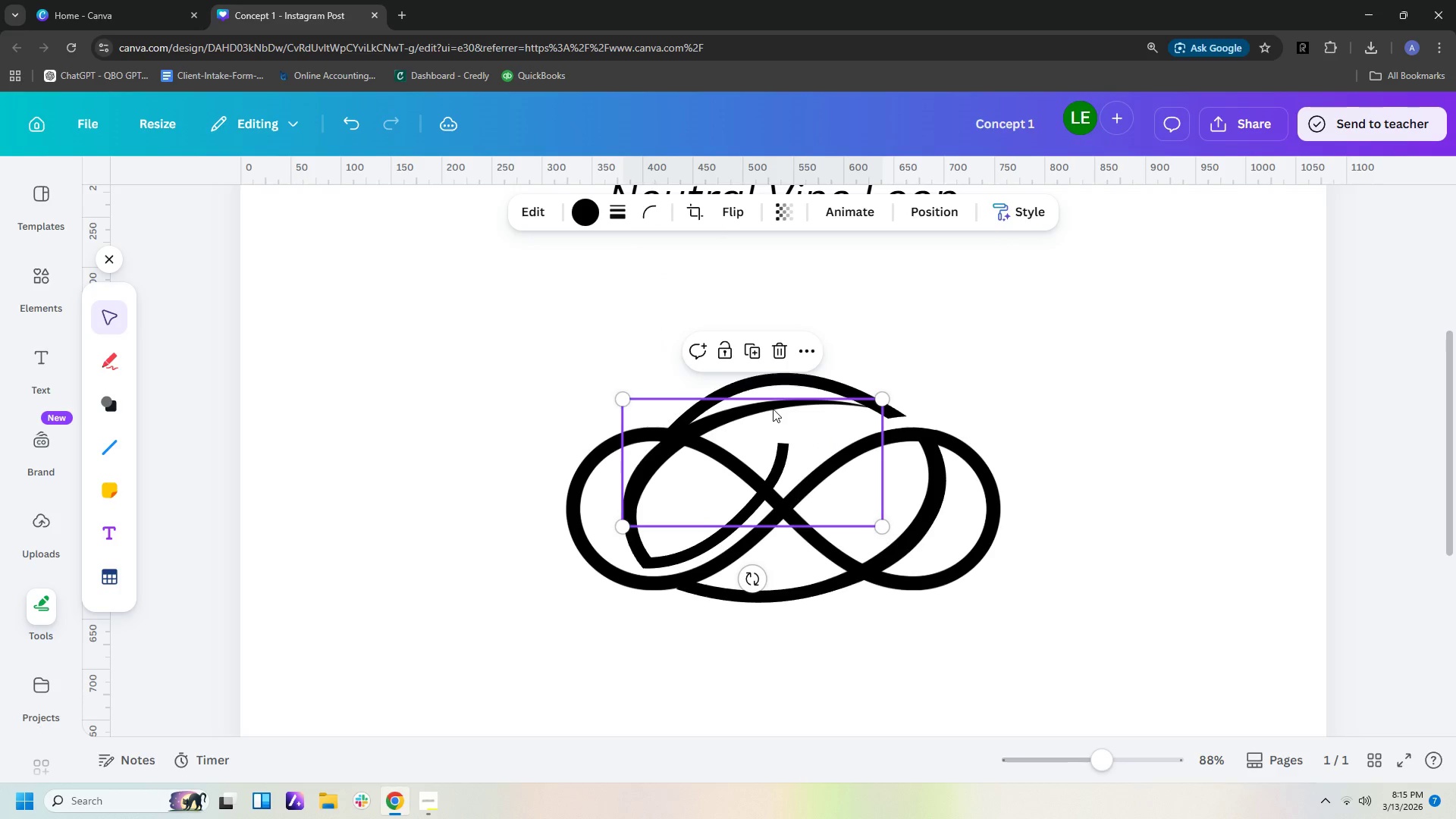 
left_click([772, 408])
 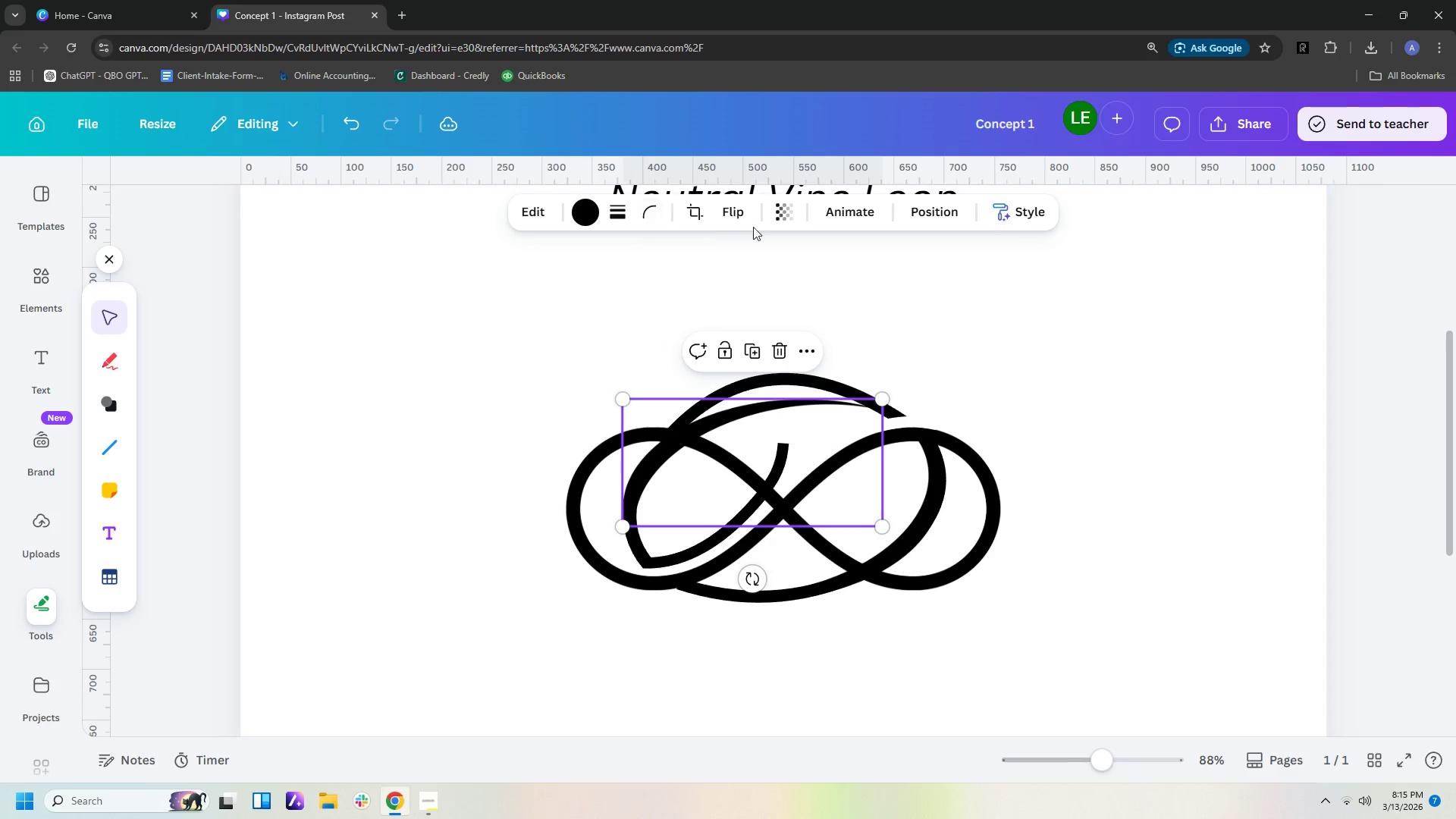 
left_click([695, 208])
 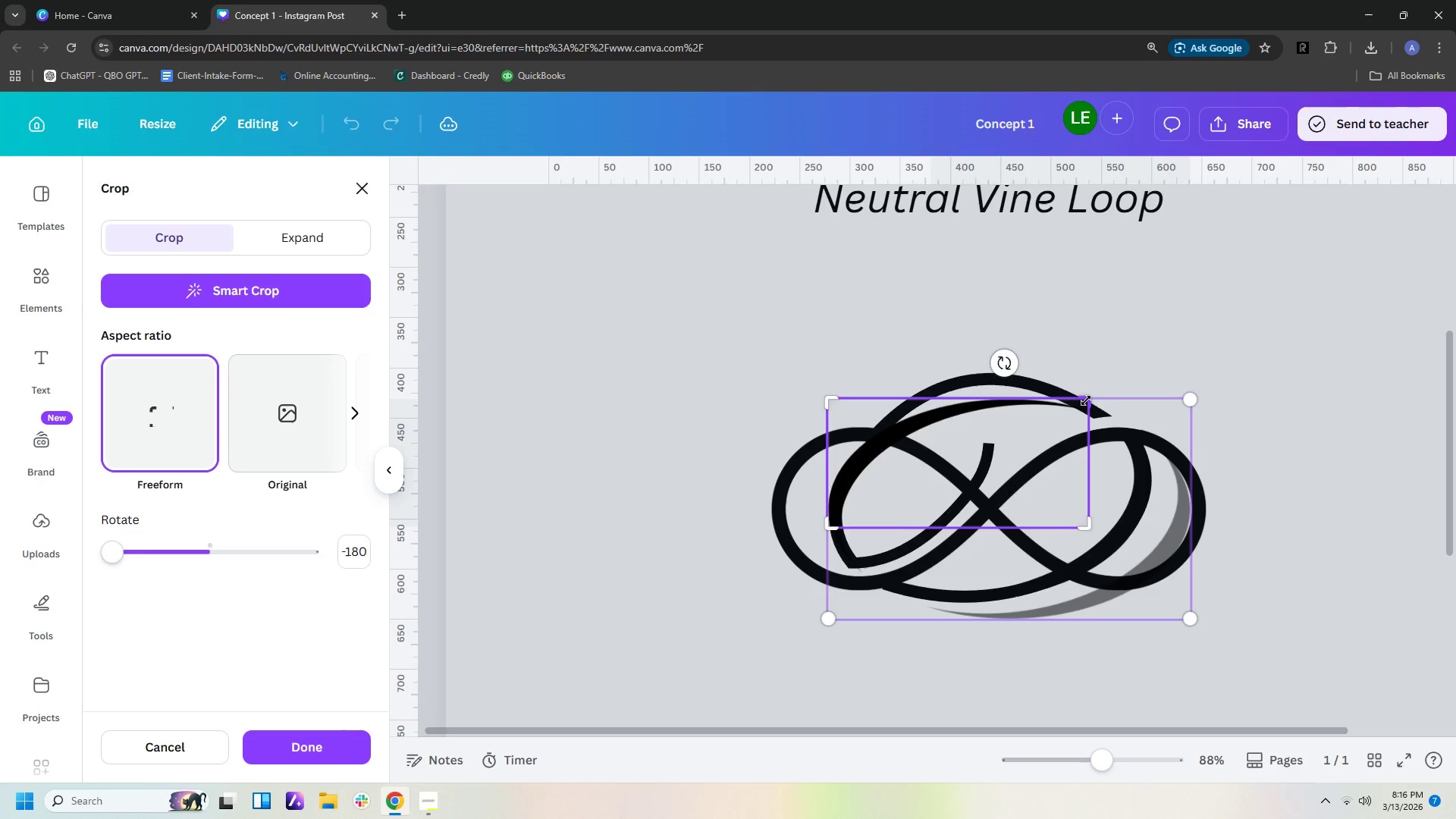 
left_click_drag(start_coordinate=[1086, 400], to_coordinate=[895, 438])
 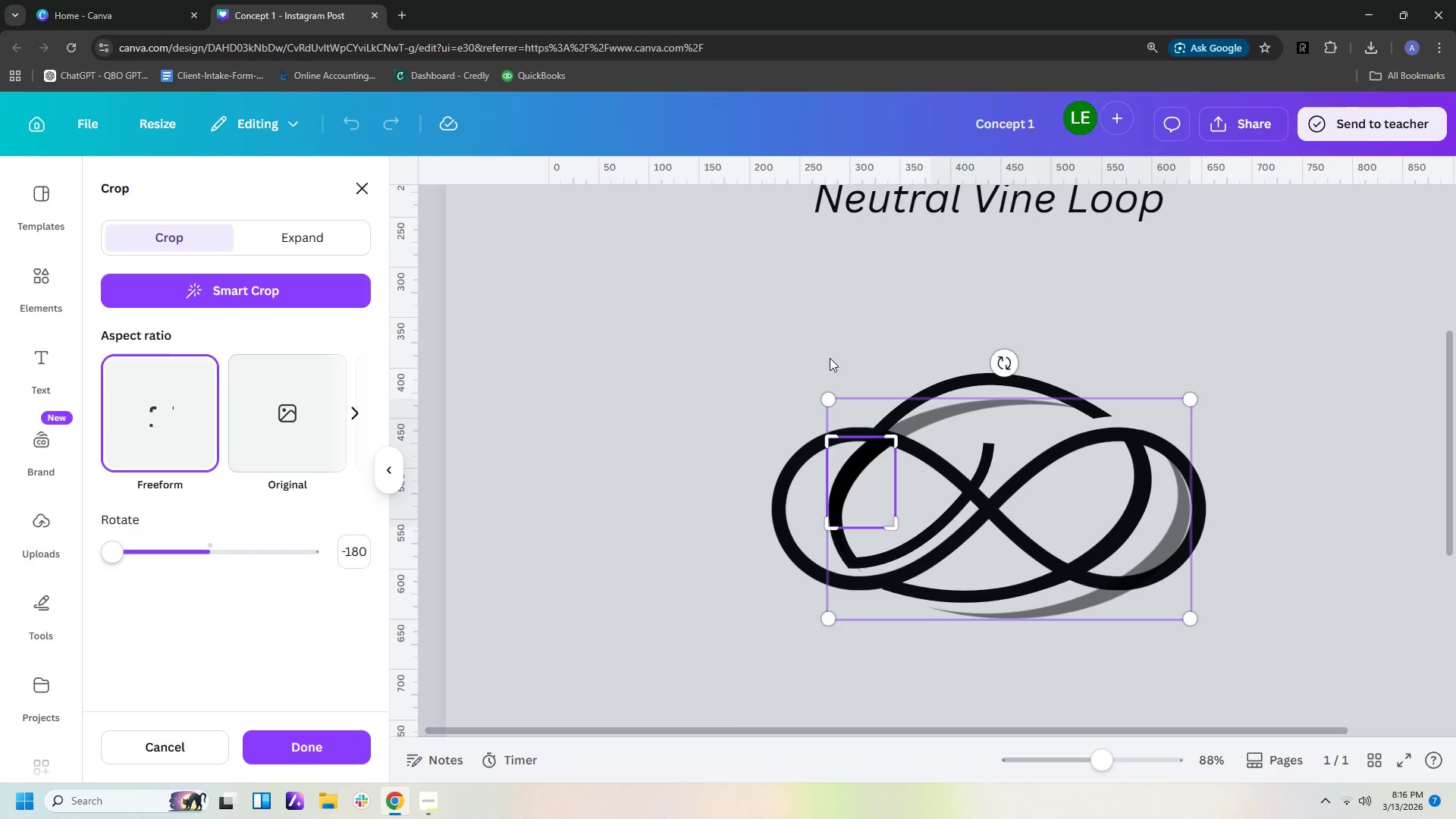 
left_click([821, 334])
 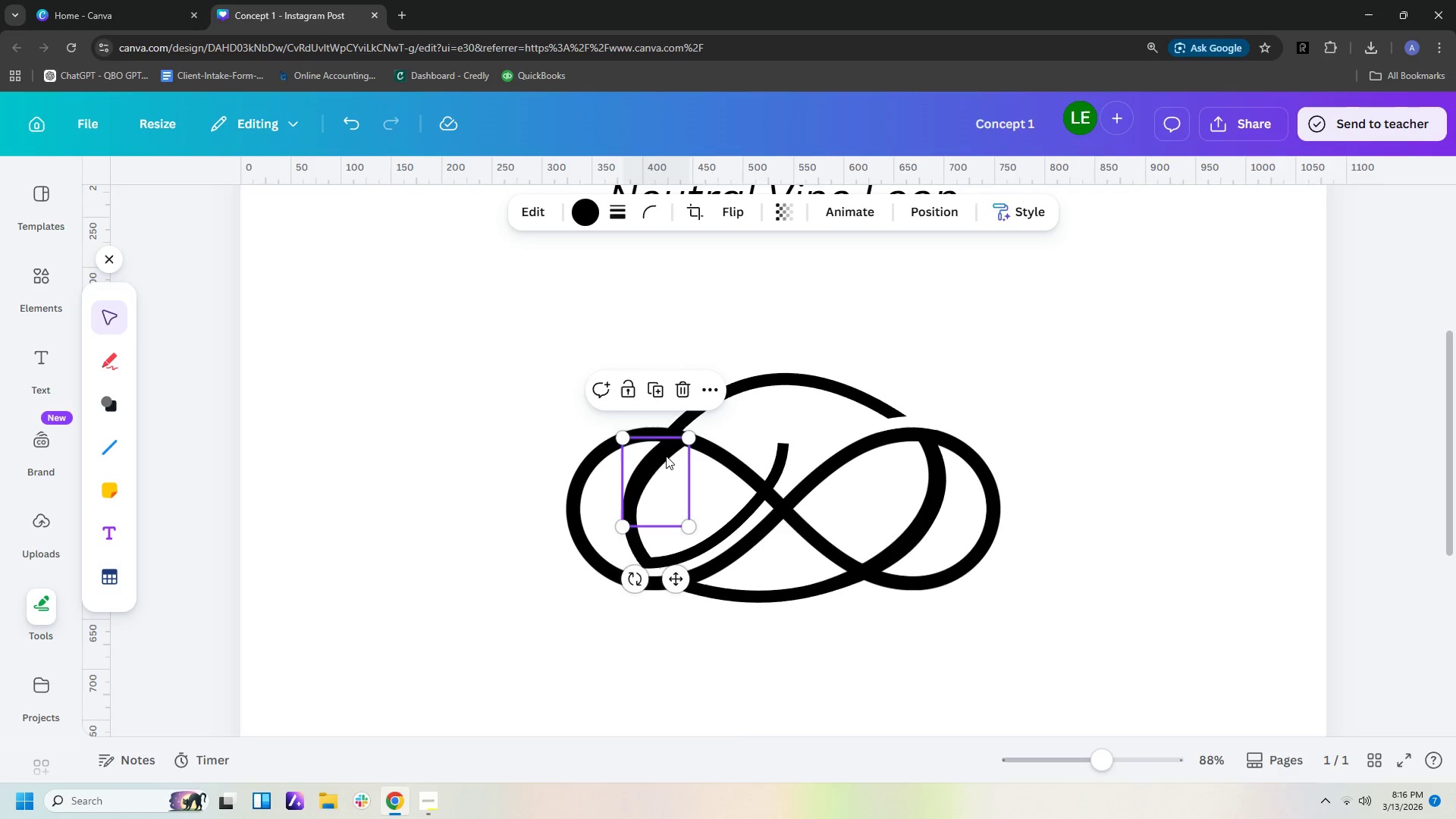 
left_click([661, 456])
 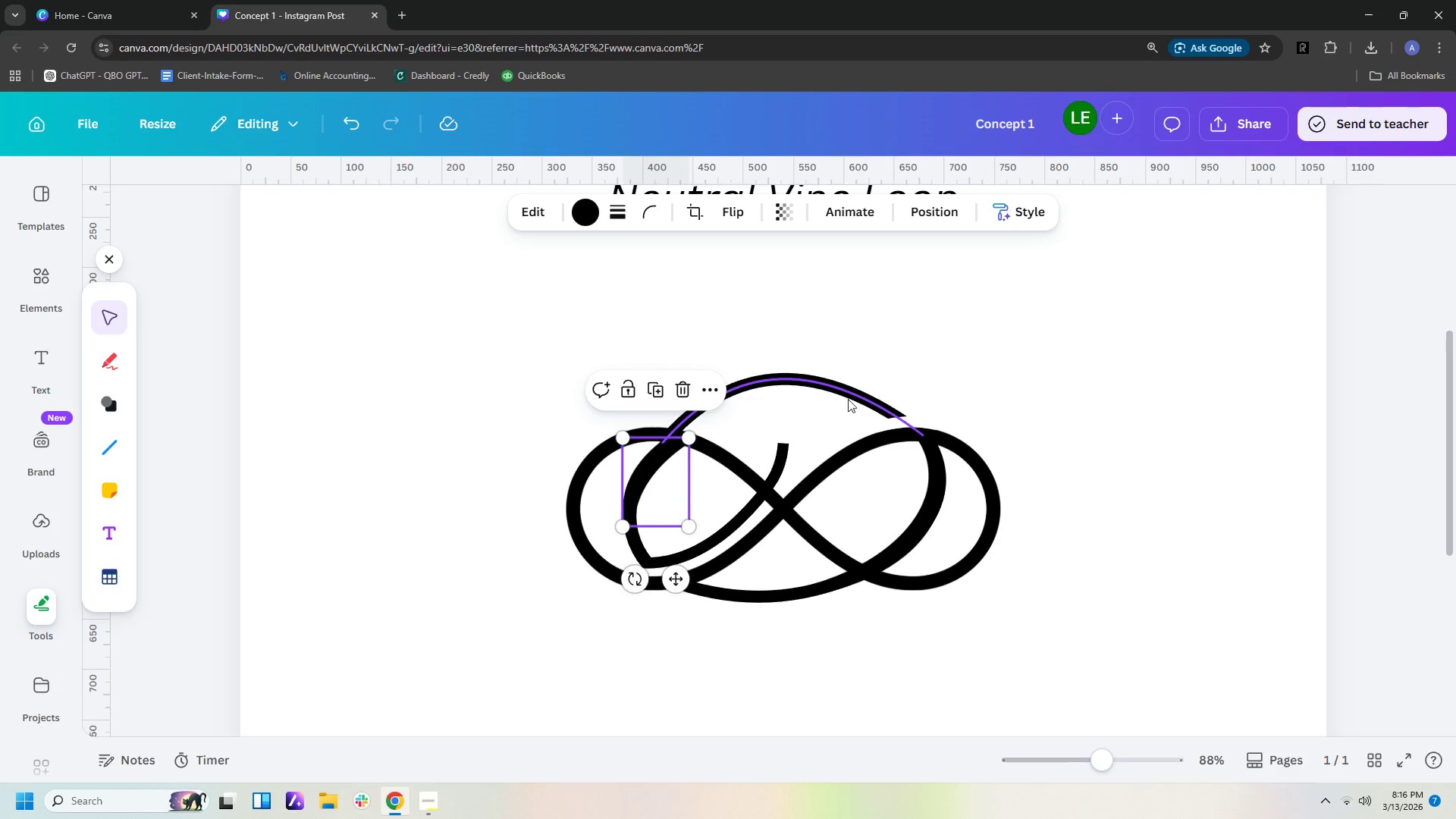 
wait(6.25)
 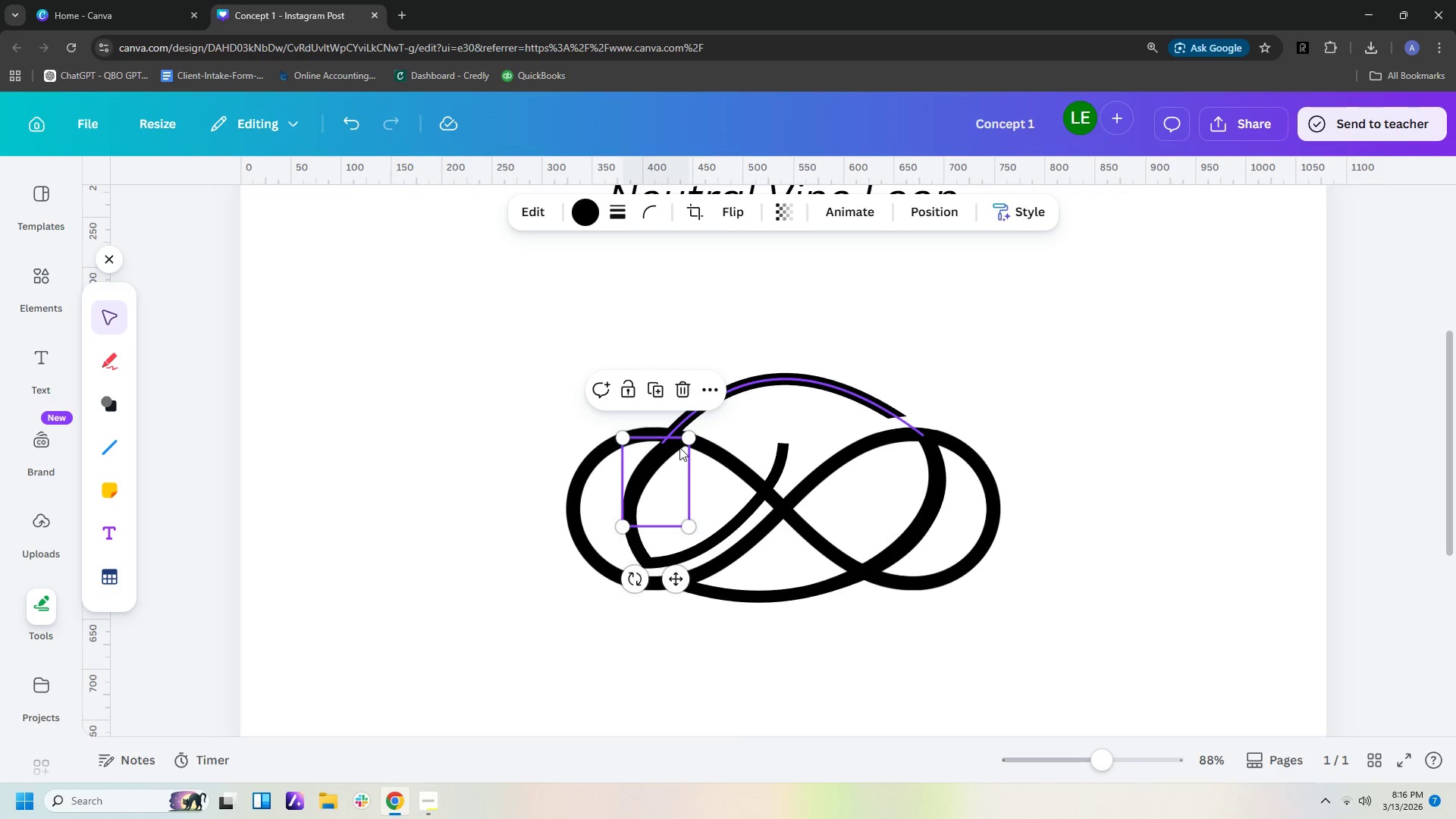 
left_click([675, 445])
 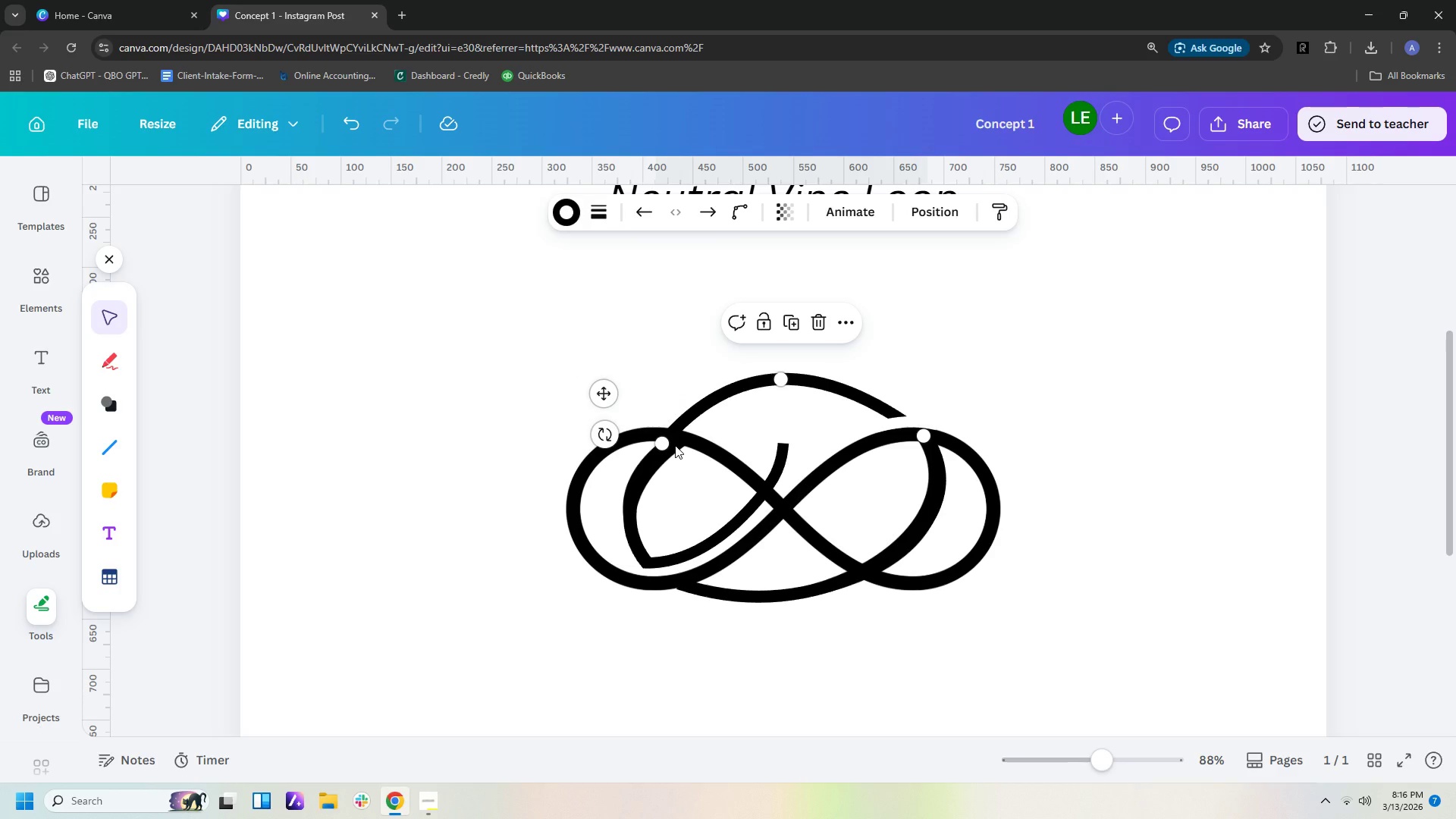 
key(Delete)
 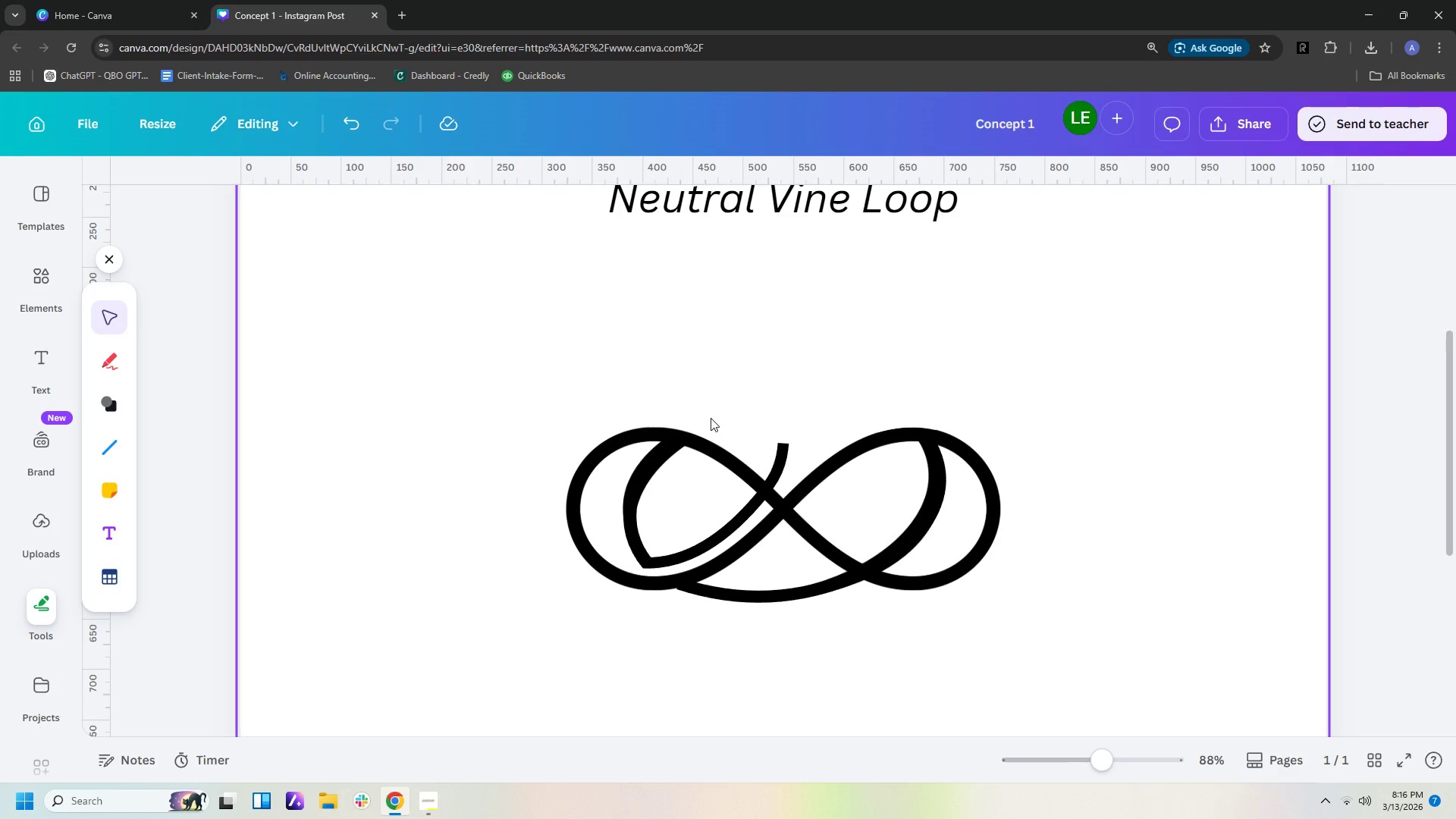 
key(Control+ControlLeft)
 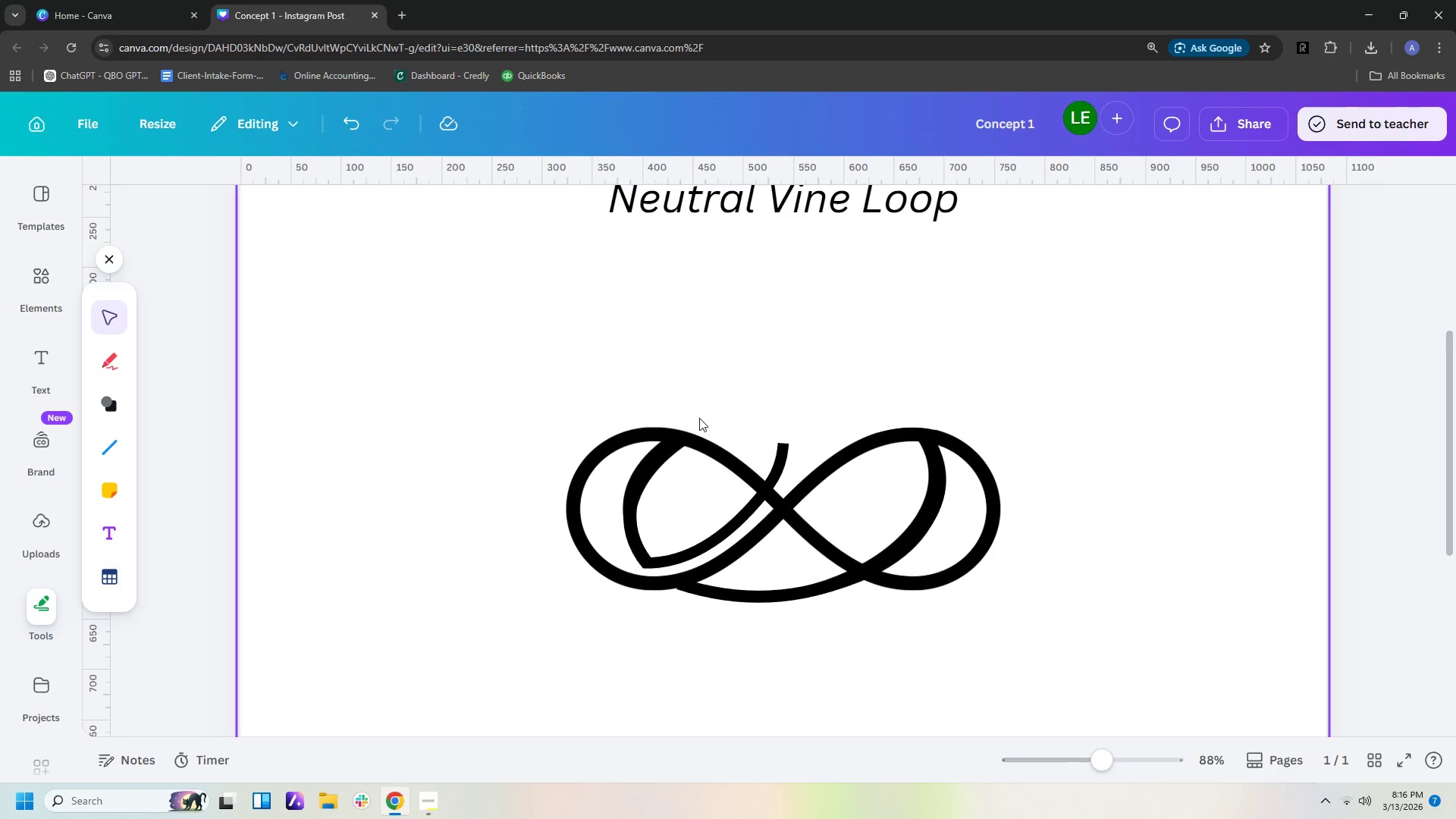 
key(Control+Z)
 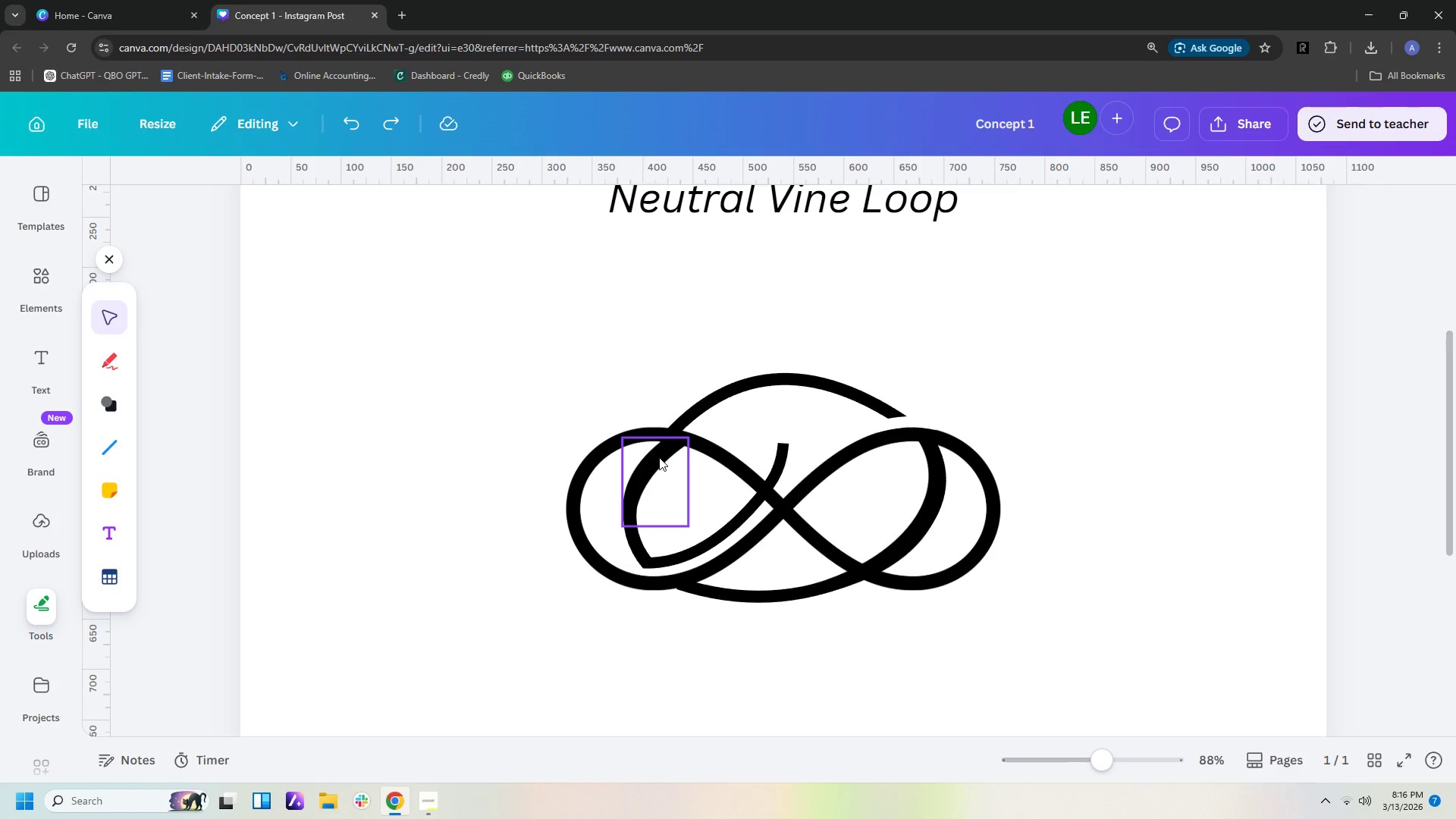 
left_click([659, 457])
 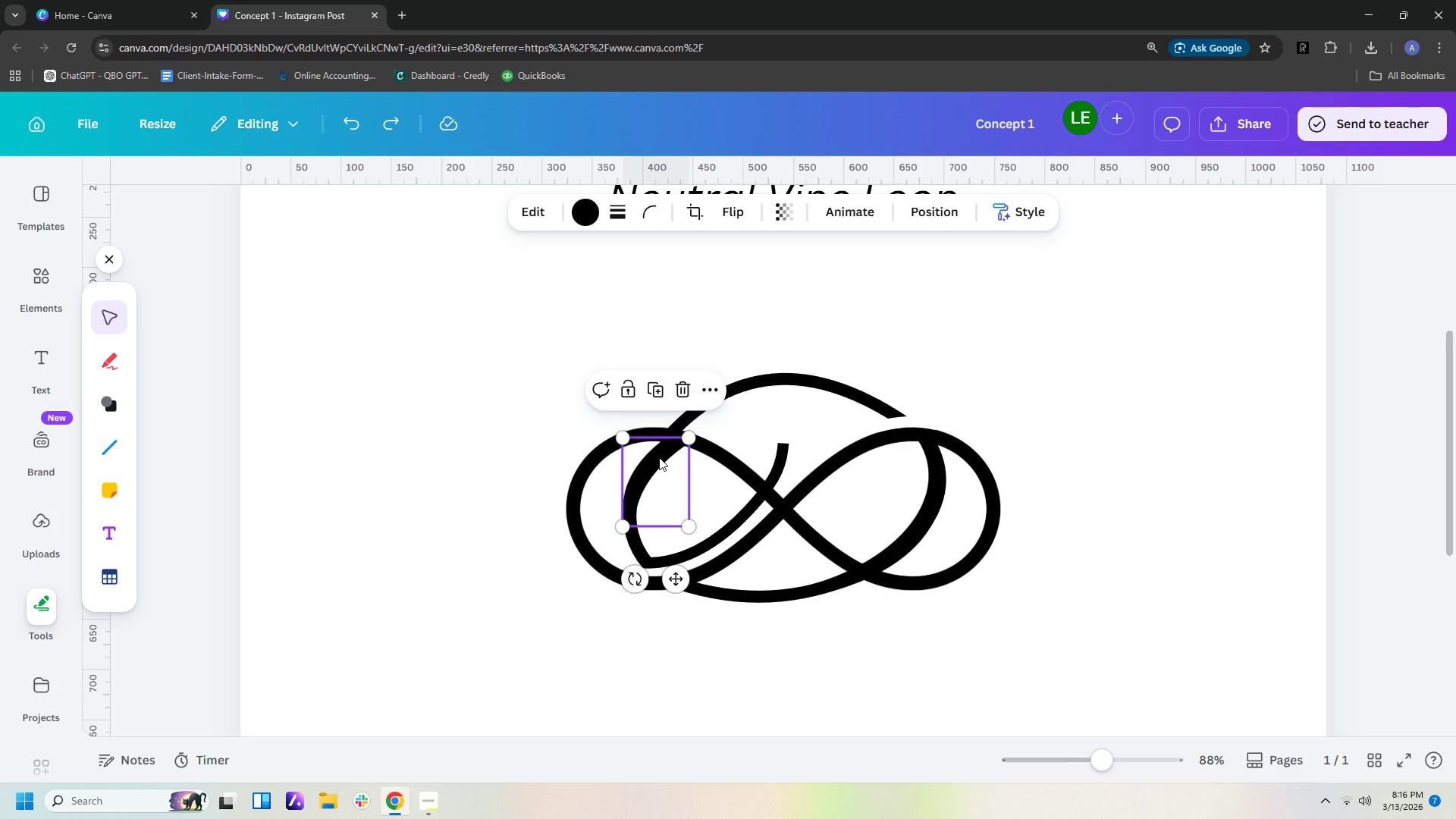 
key(Delete)
 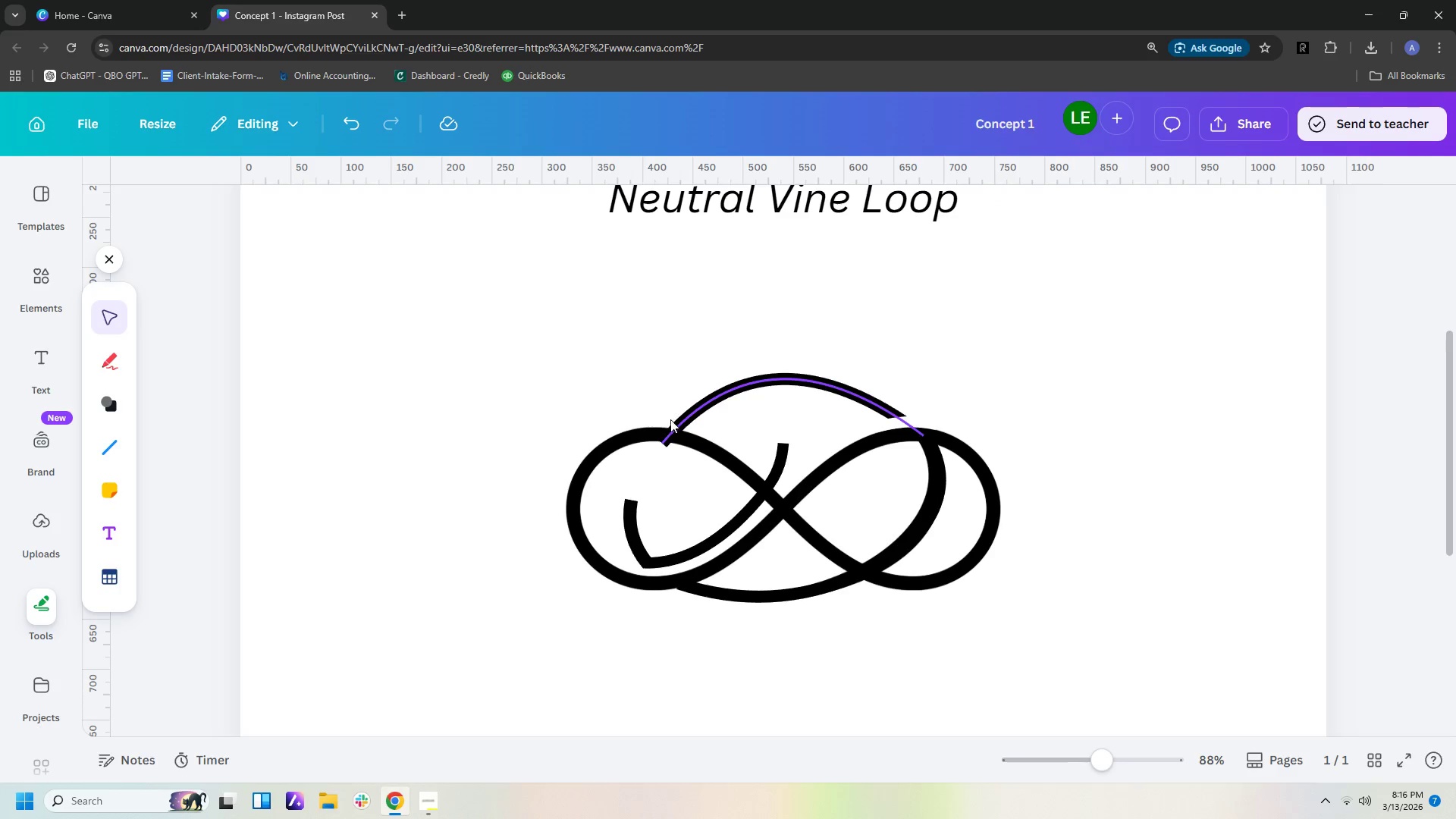 
left_click([677, 421])
 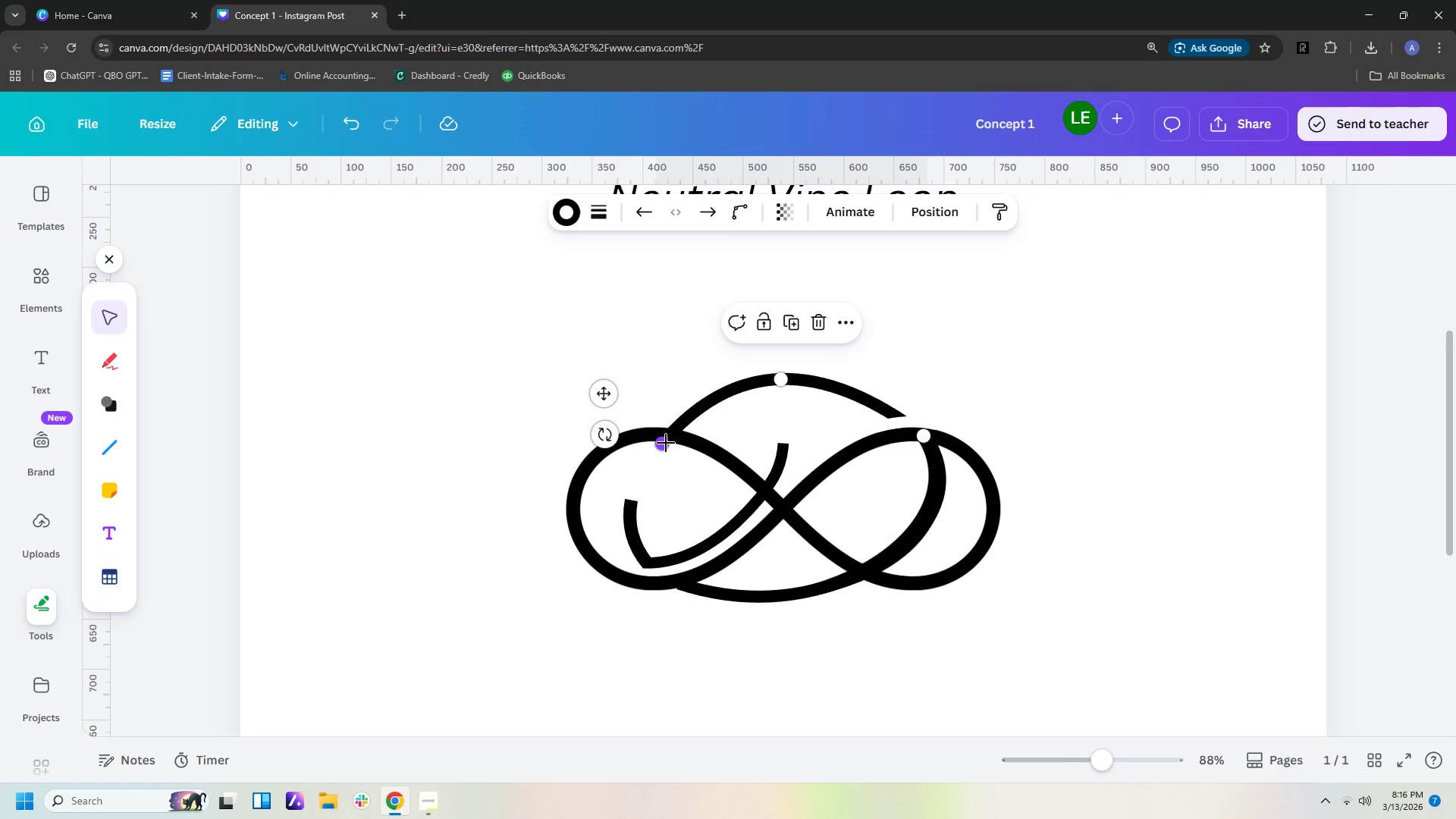 
left_click_drag(start_coordinate=[666, 443], to_coordinate=[635, 498])
 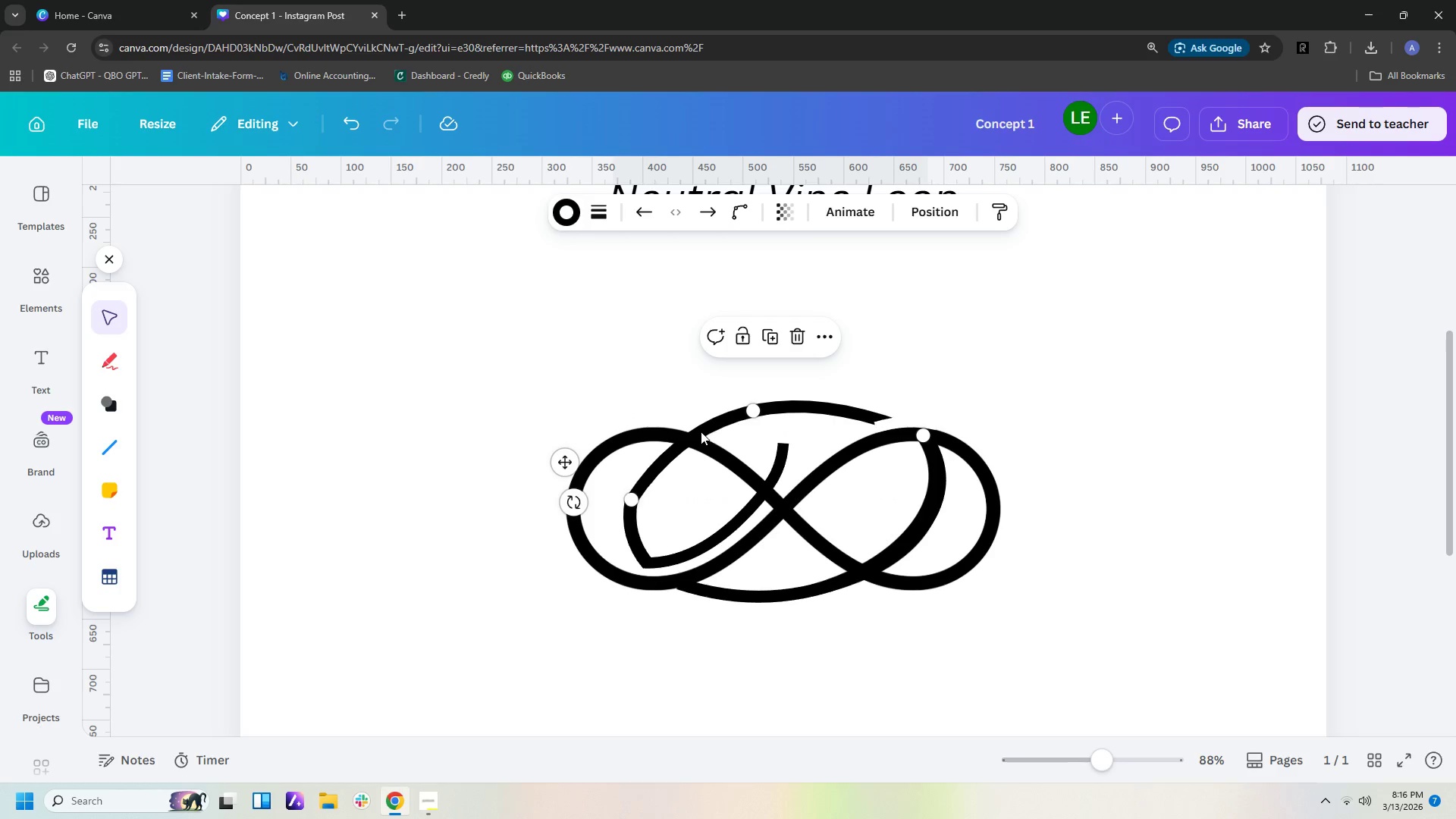 
left_click_drag(start_coordinate=[701, 430], to_coordinate=[701, 423])
 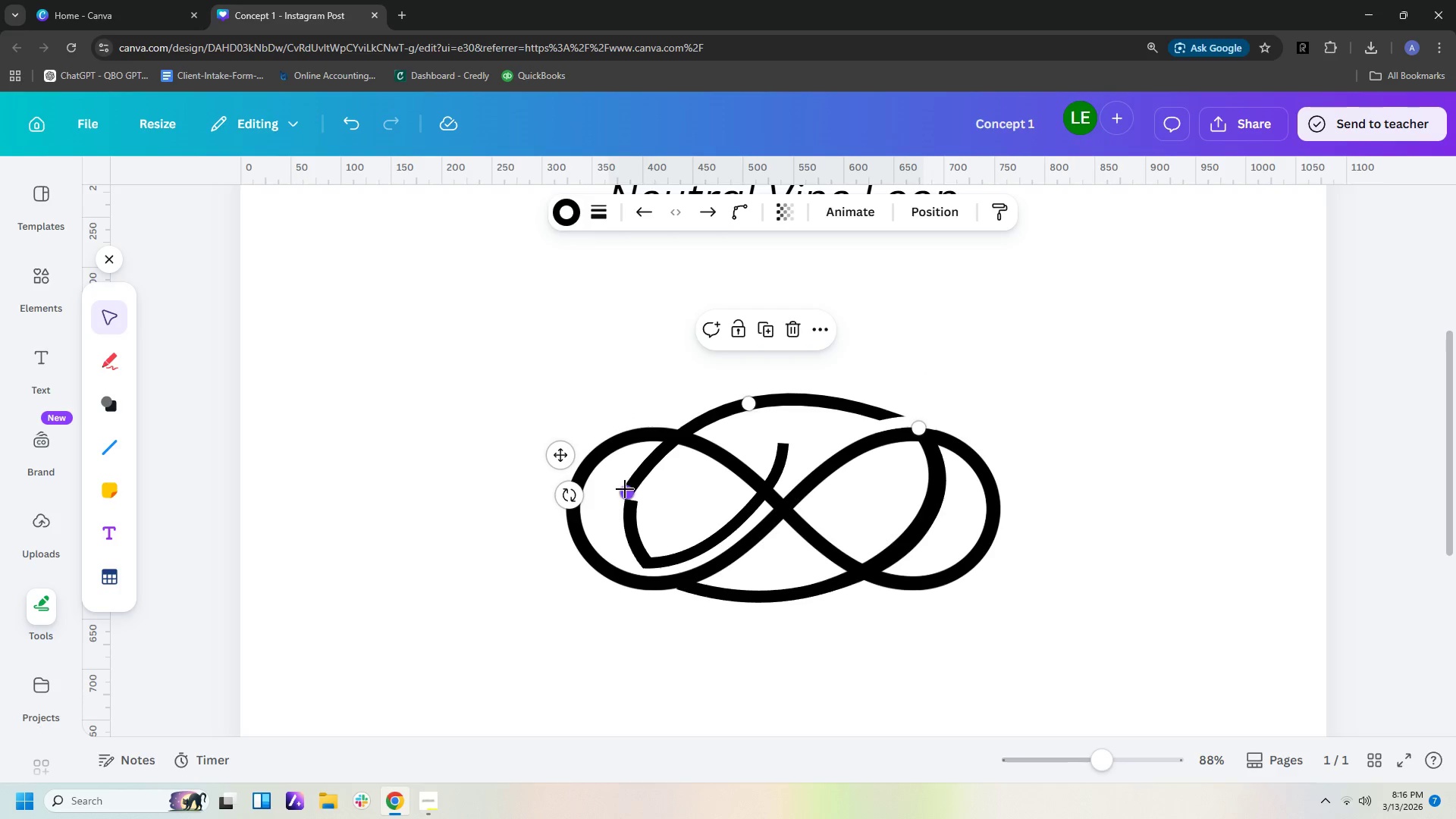 
left_click_drag(start_coordinate=[627, 493], to_coordinate=[632, 500])
 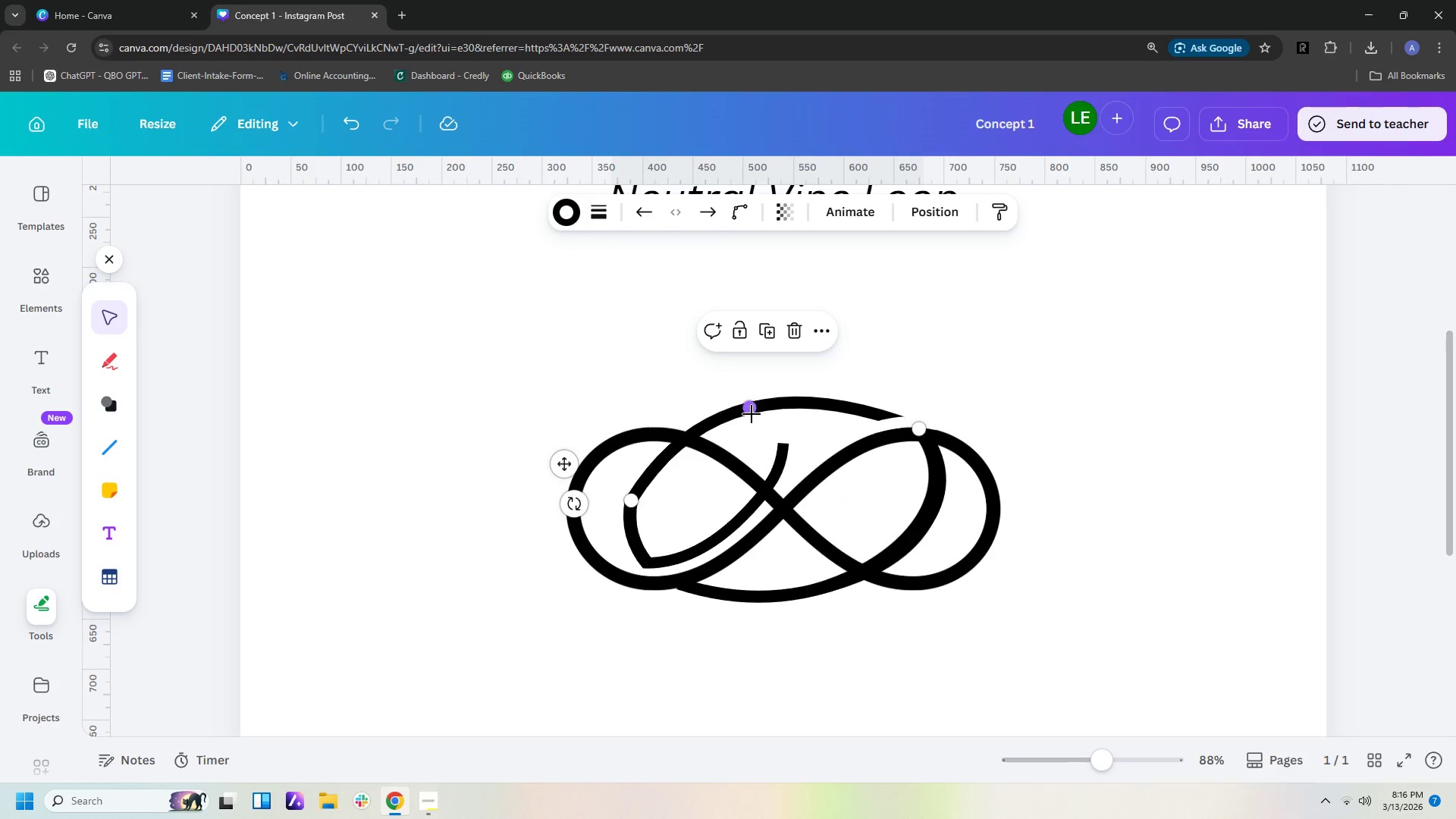 
left_click_drag(start_coordinate=[751, 412], to_coordinate=[764, 384])
 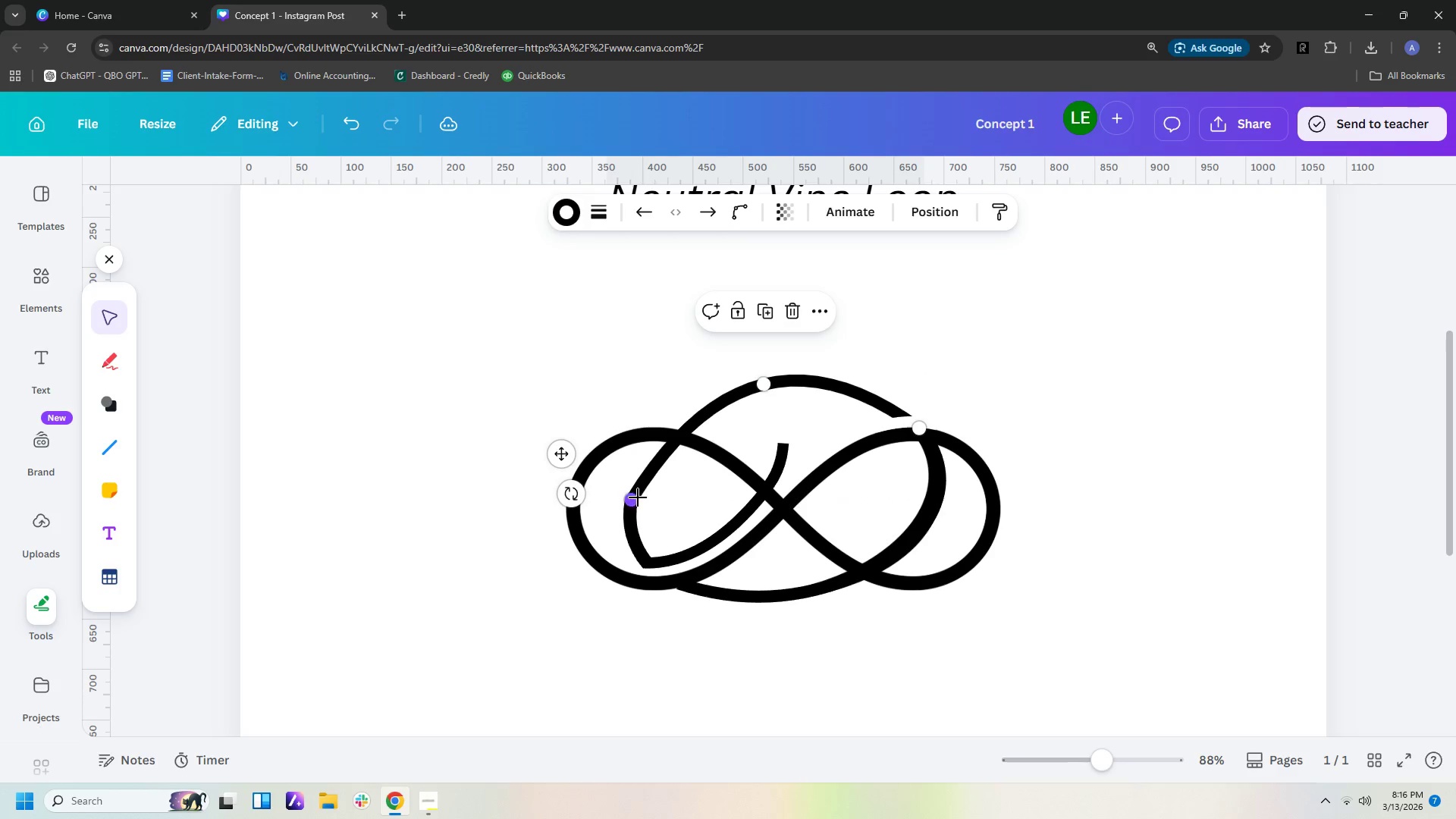 
left_click_drag(start_coordinate=[636, 497], to_coordinate=[657, 435])
 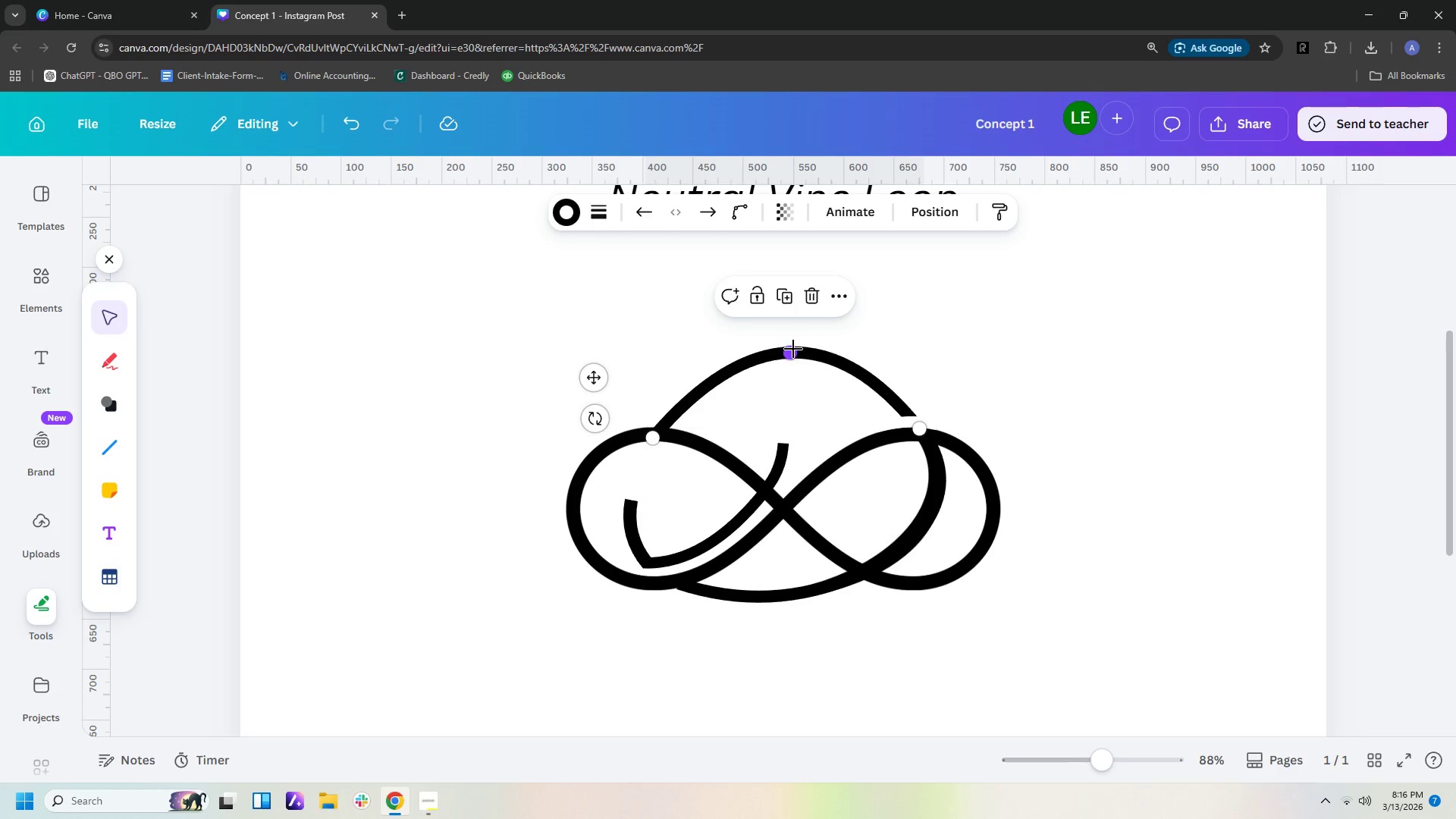 
left_click_drag(start_coordinate=[793, 350], to_coordinate=[777, 374])
 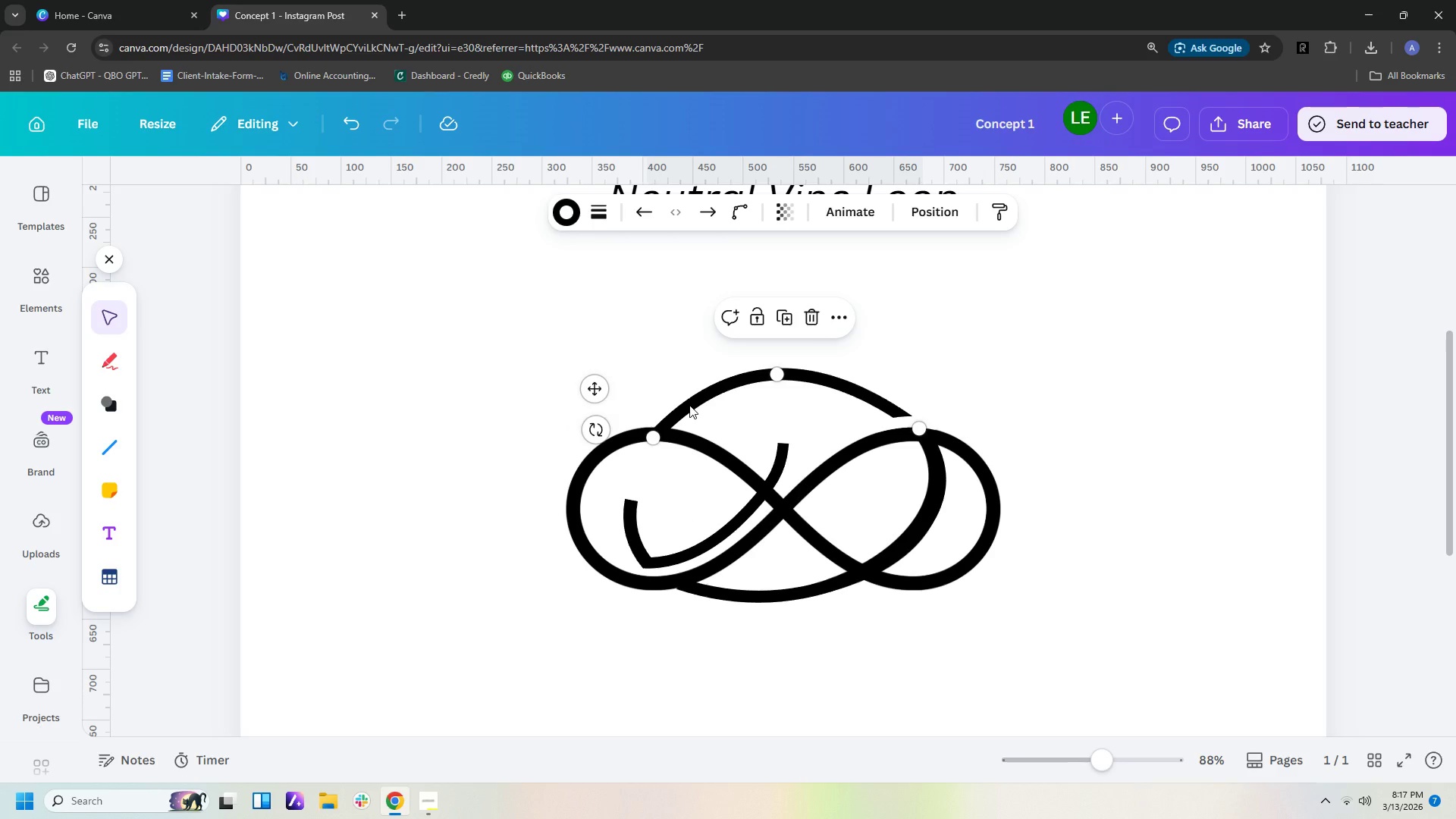 
wait(36.03)
 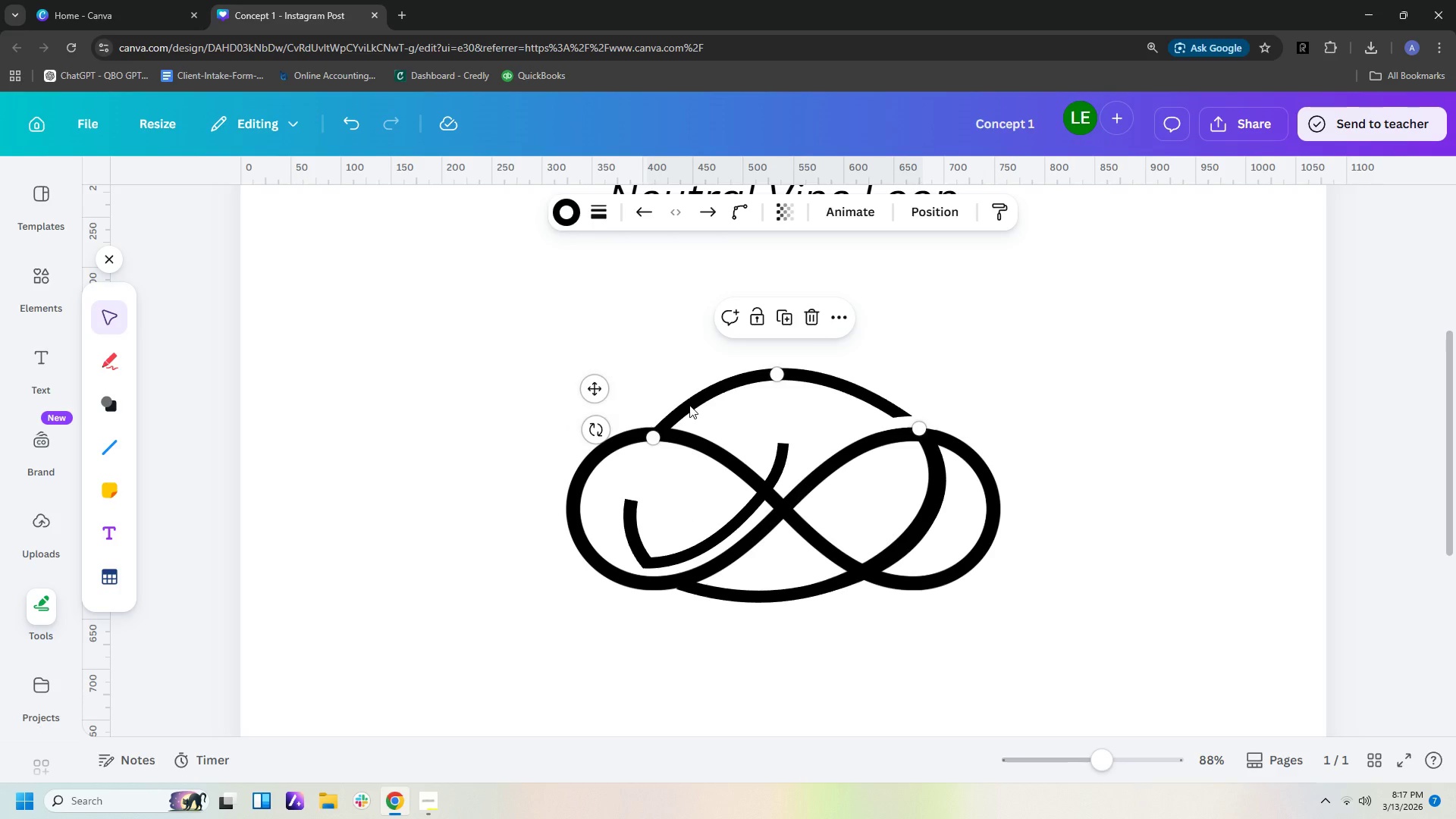 
left_click([687, 407])
 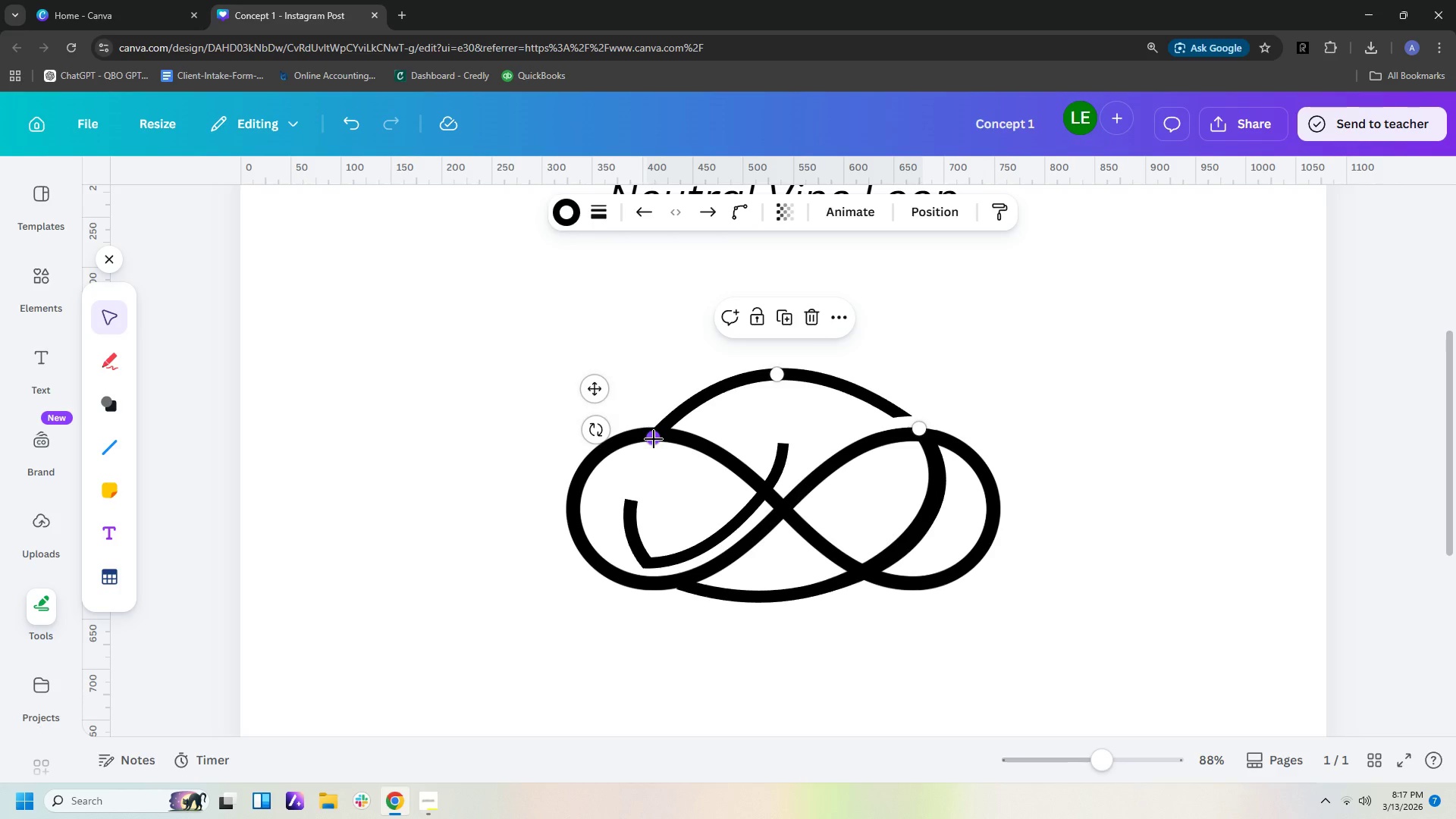 
wait(11.41)
 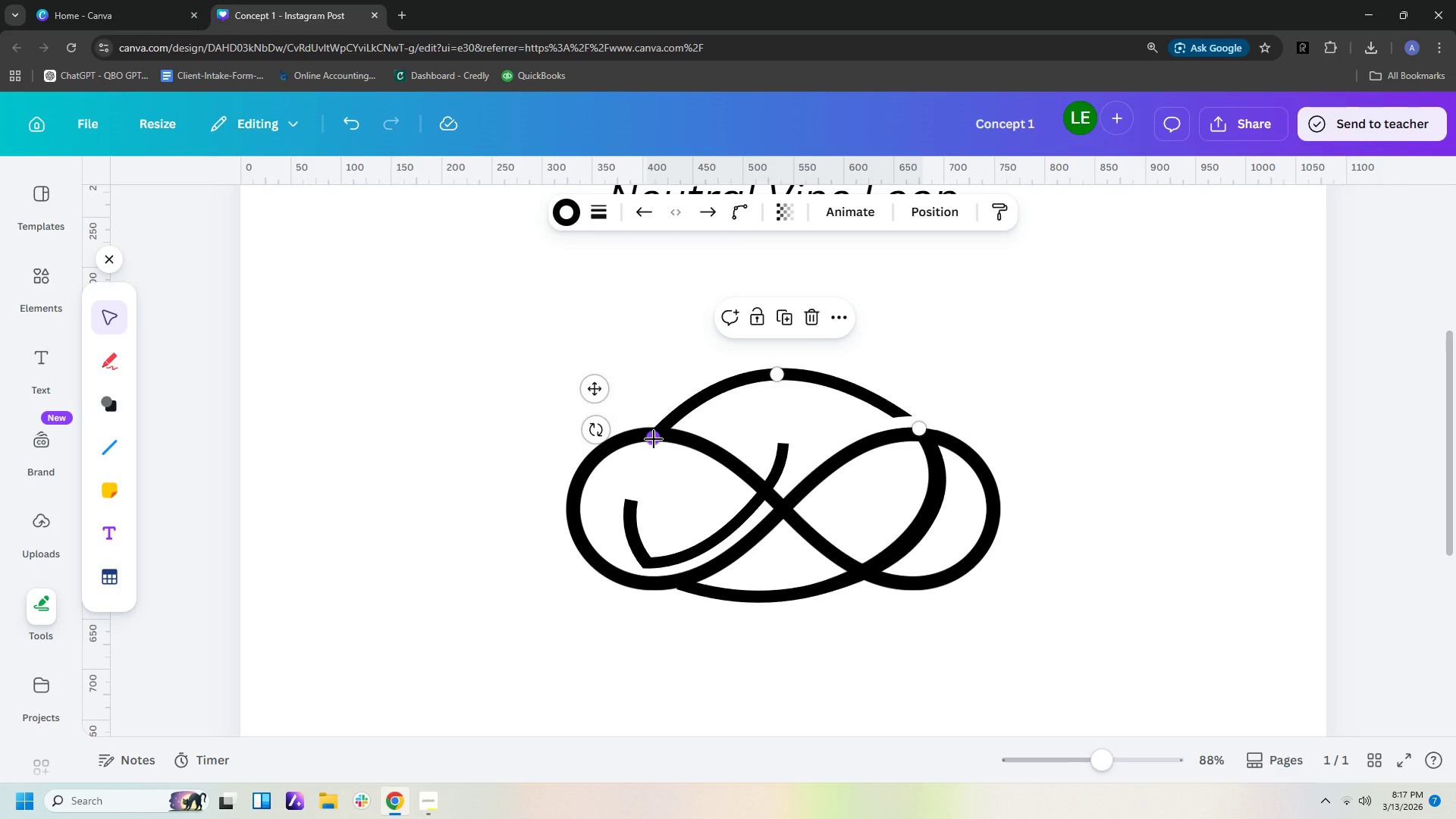 
left_click([632, 507])
 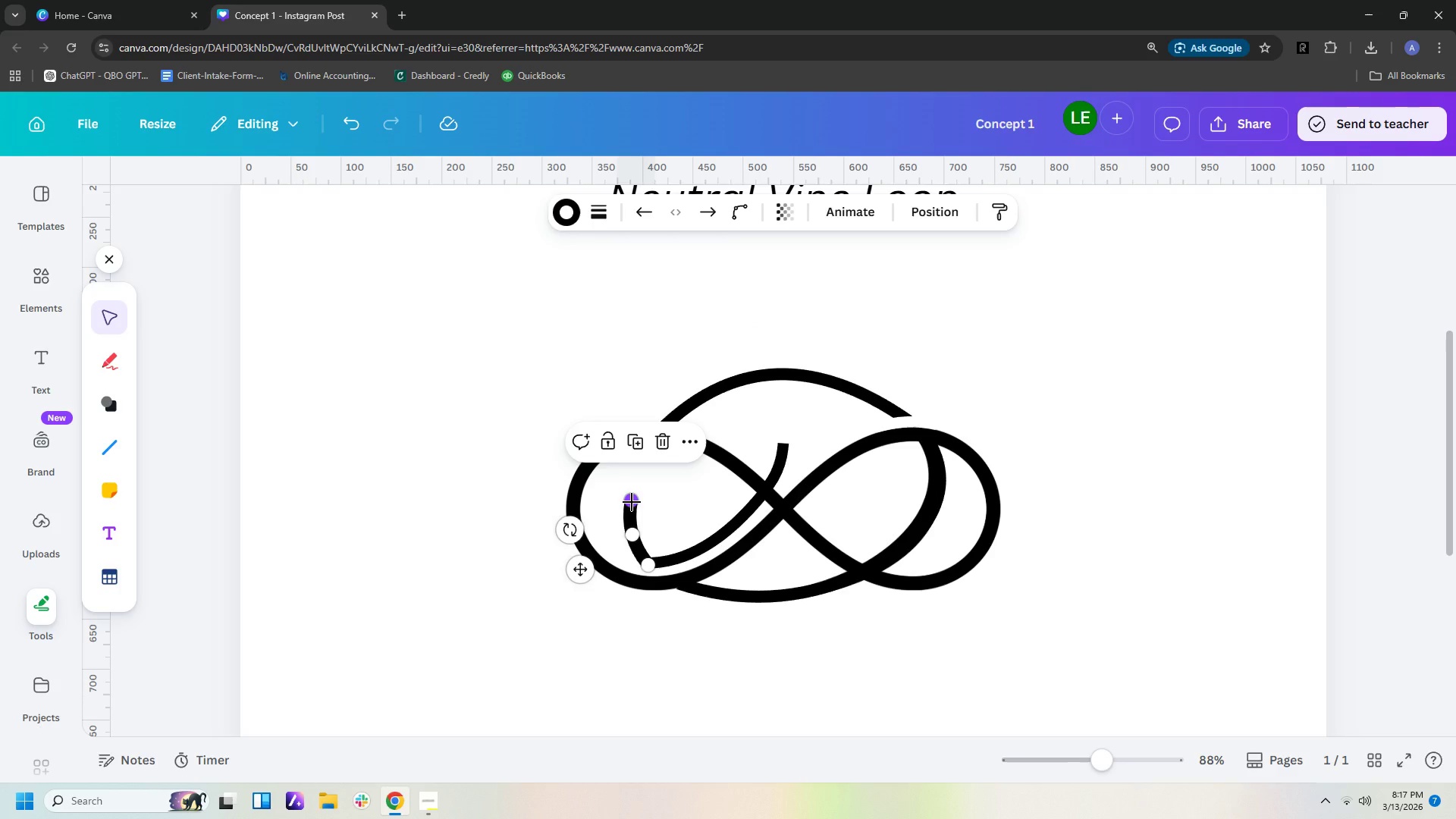 
key(Control+C)
 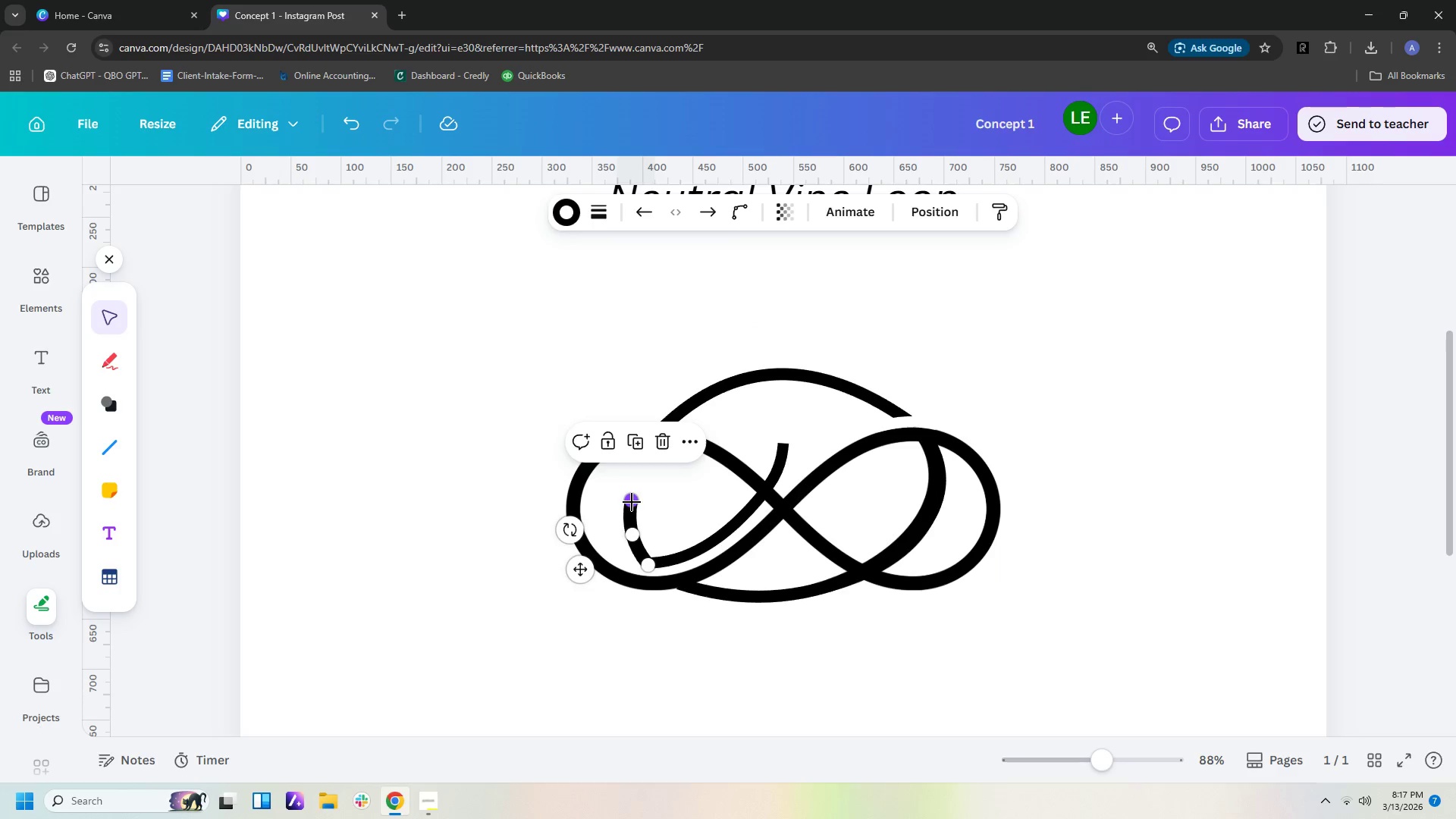 
key(Control+V)
 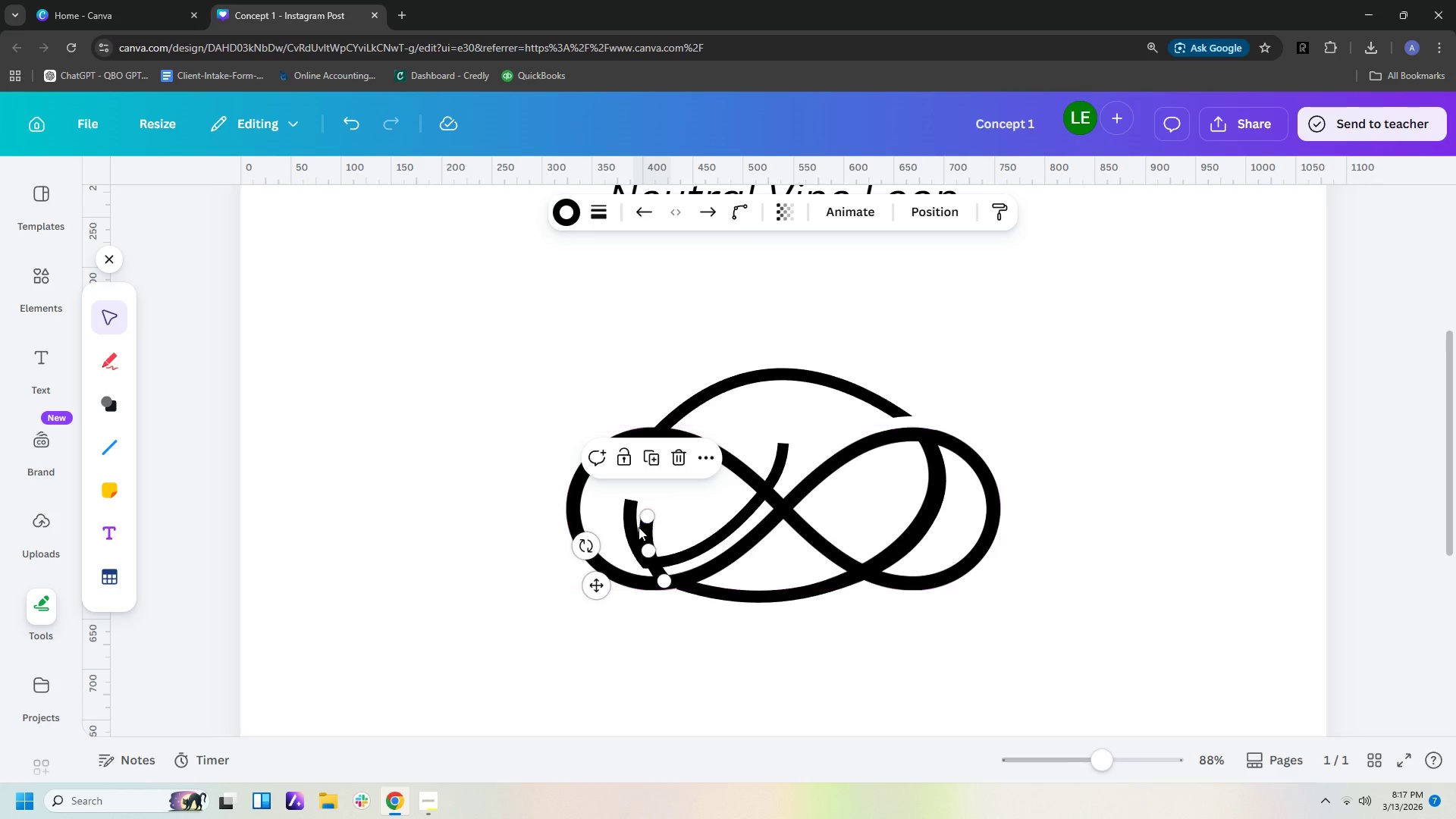 
left_click_drag(start_coordinate=[646, 531], to_coordinate=[655, 462])
 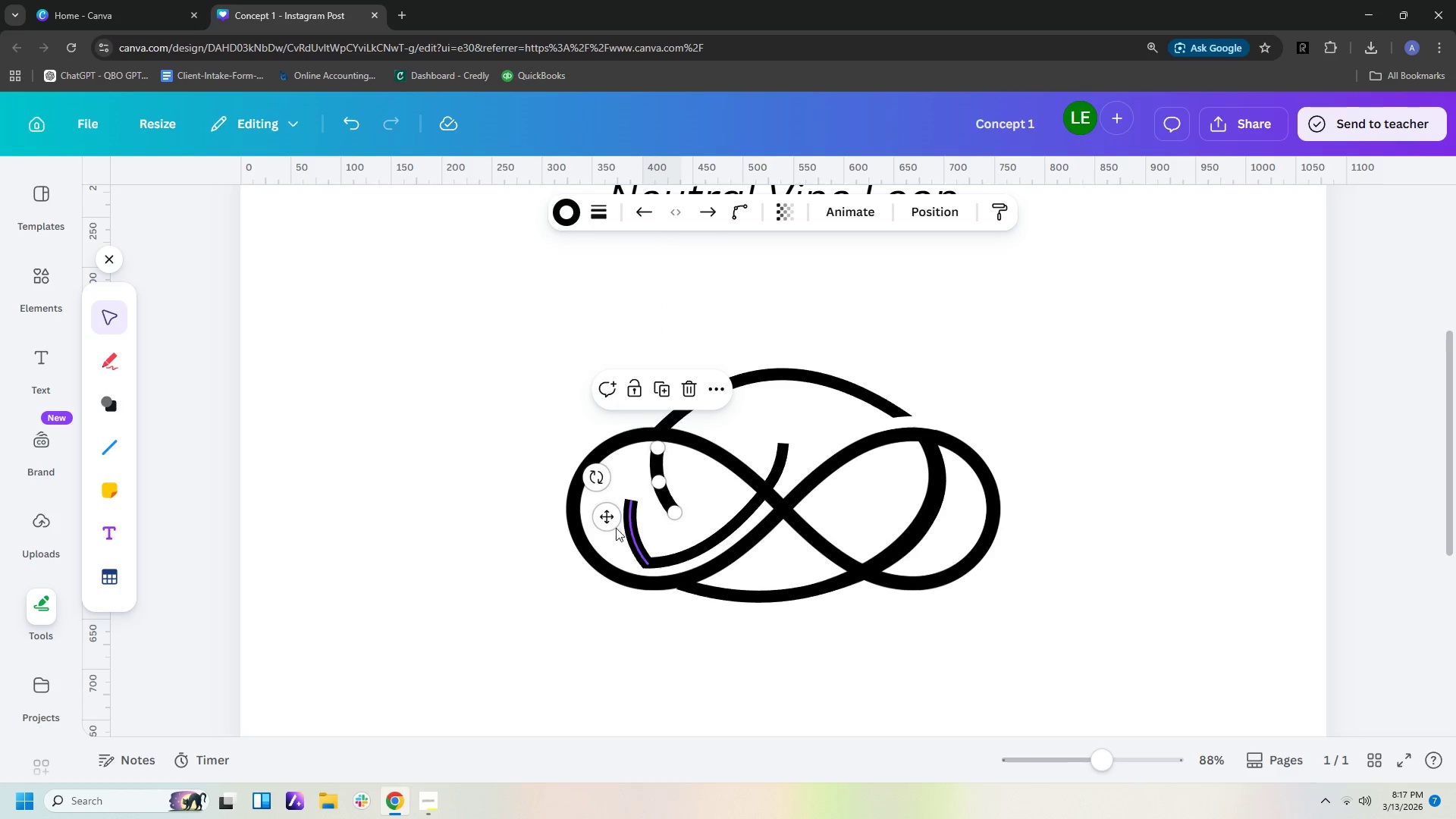 
left_click_drag(start_coordinate=[593, 477], to_coordinate=[603, 425])
 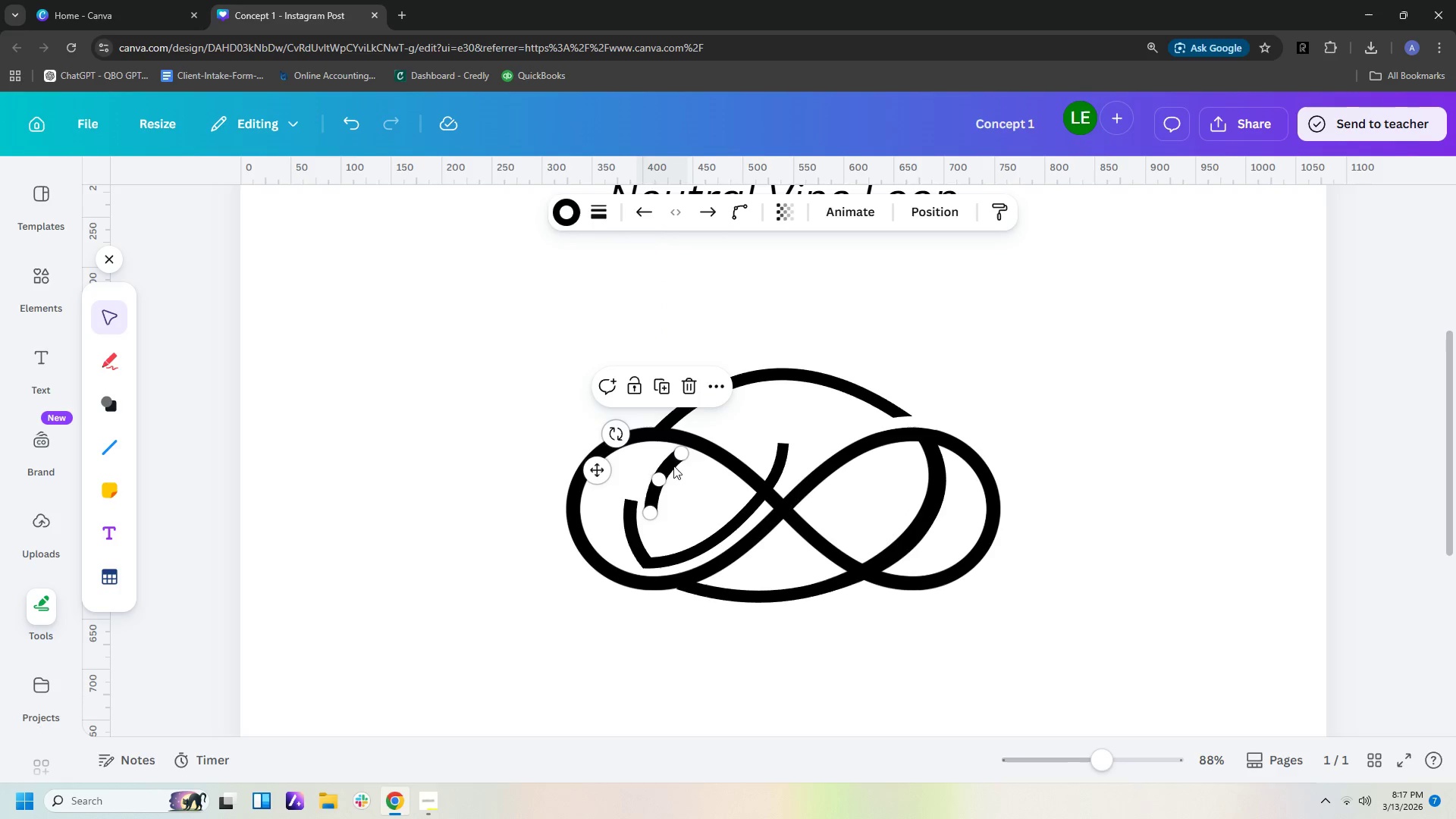 
left_click_drag(start_coordinate=[670, 463], to_coordinate=[649, 452])
 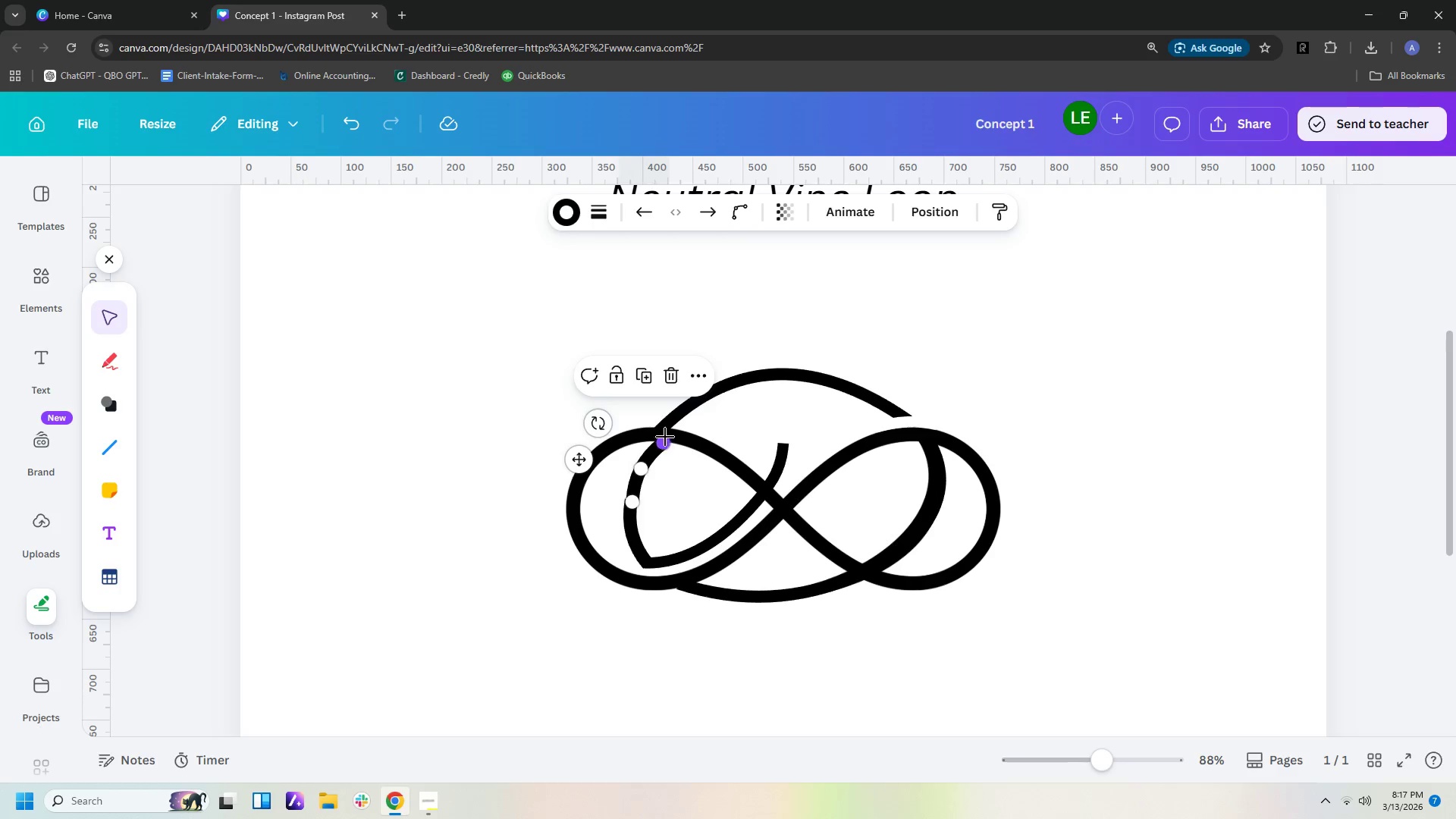 
left_click_drag(start_coordinate=[666, 444], to_coordinate=[664, 434])
 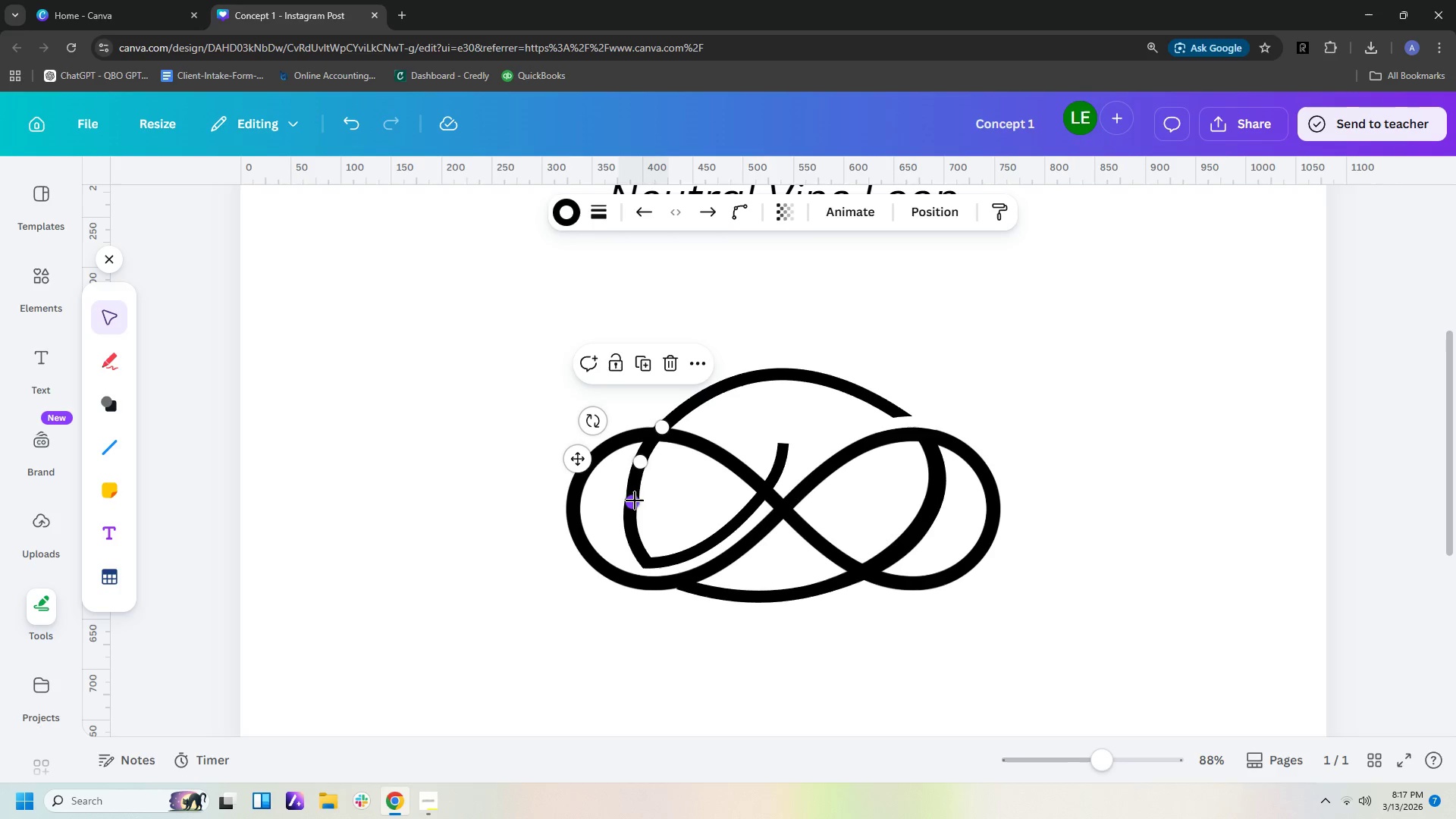 
left_click_drag(start_coordinate=[632, 503], to_coordinate=[625, 507])
 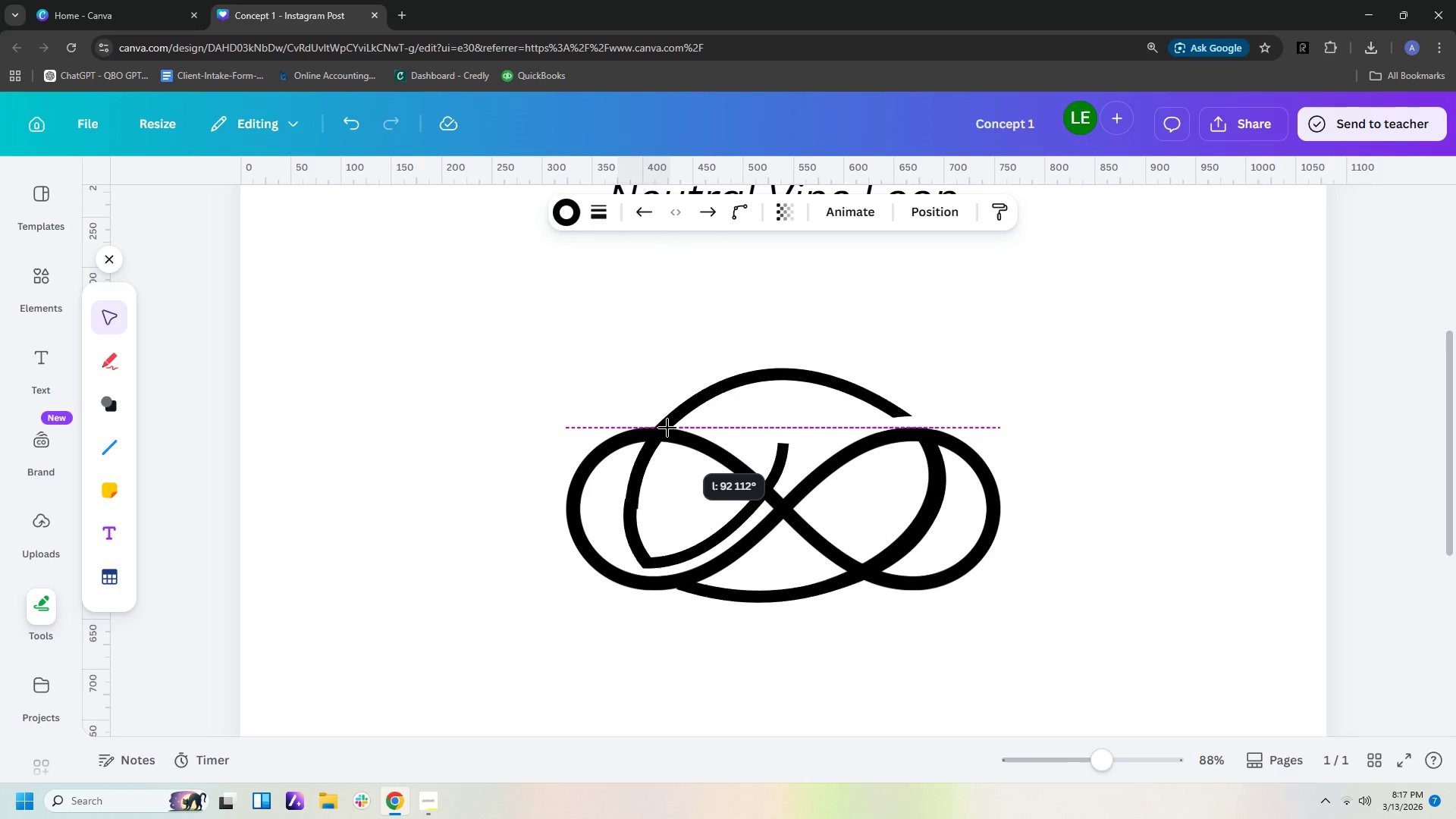 
left_click_drag(start_coordinate=[630, 511], to_coordinate=[623, 513])
 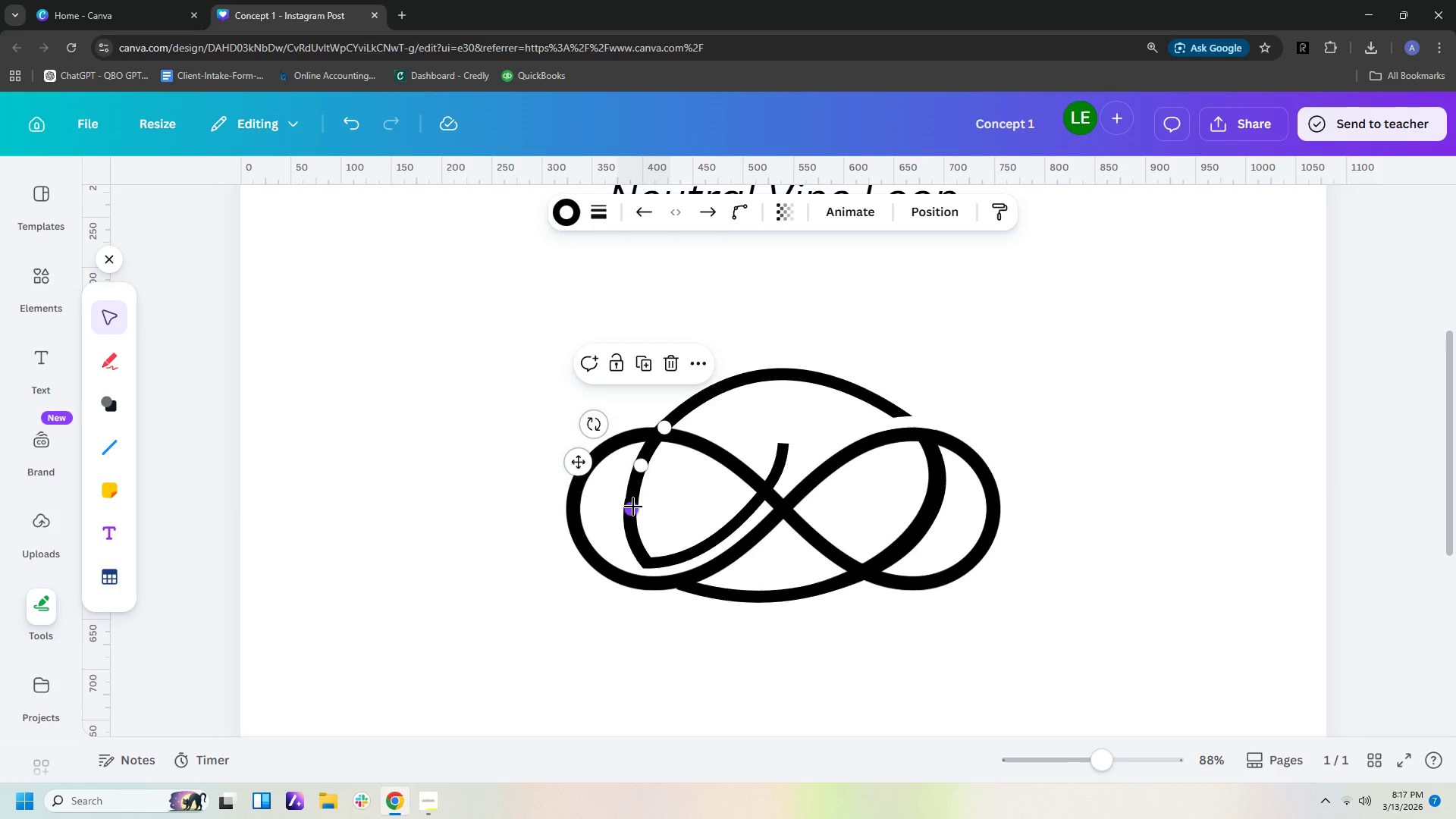 
left_click_drag(start_coordinate=[632, 507], to_coordinate=[625, 503])
 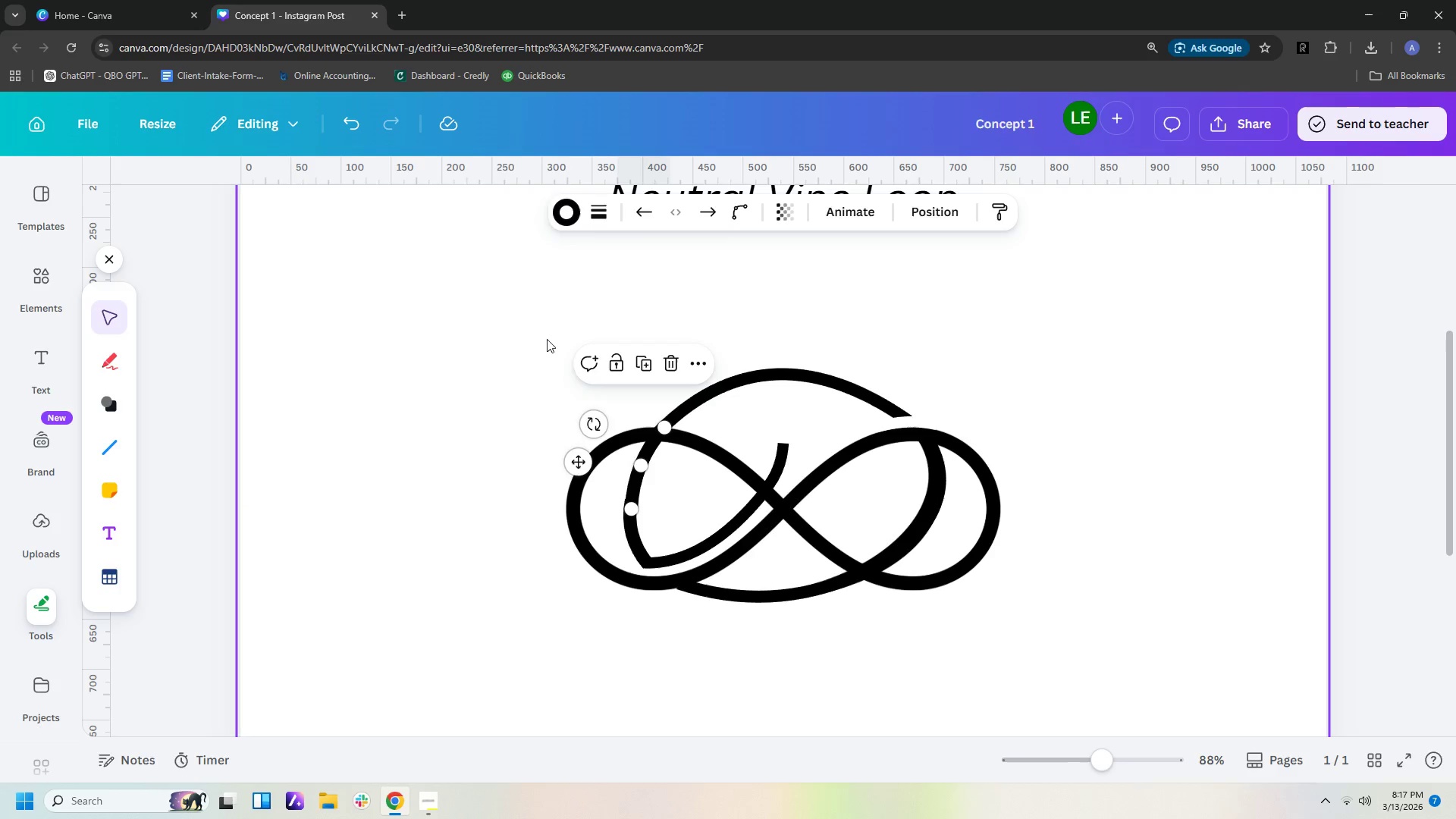 
left_click([547, 339])
 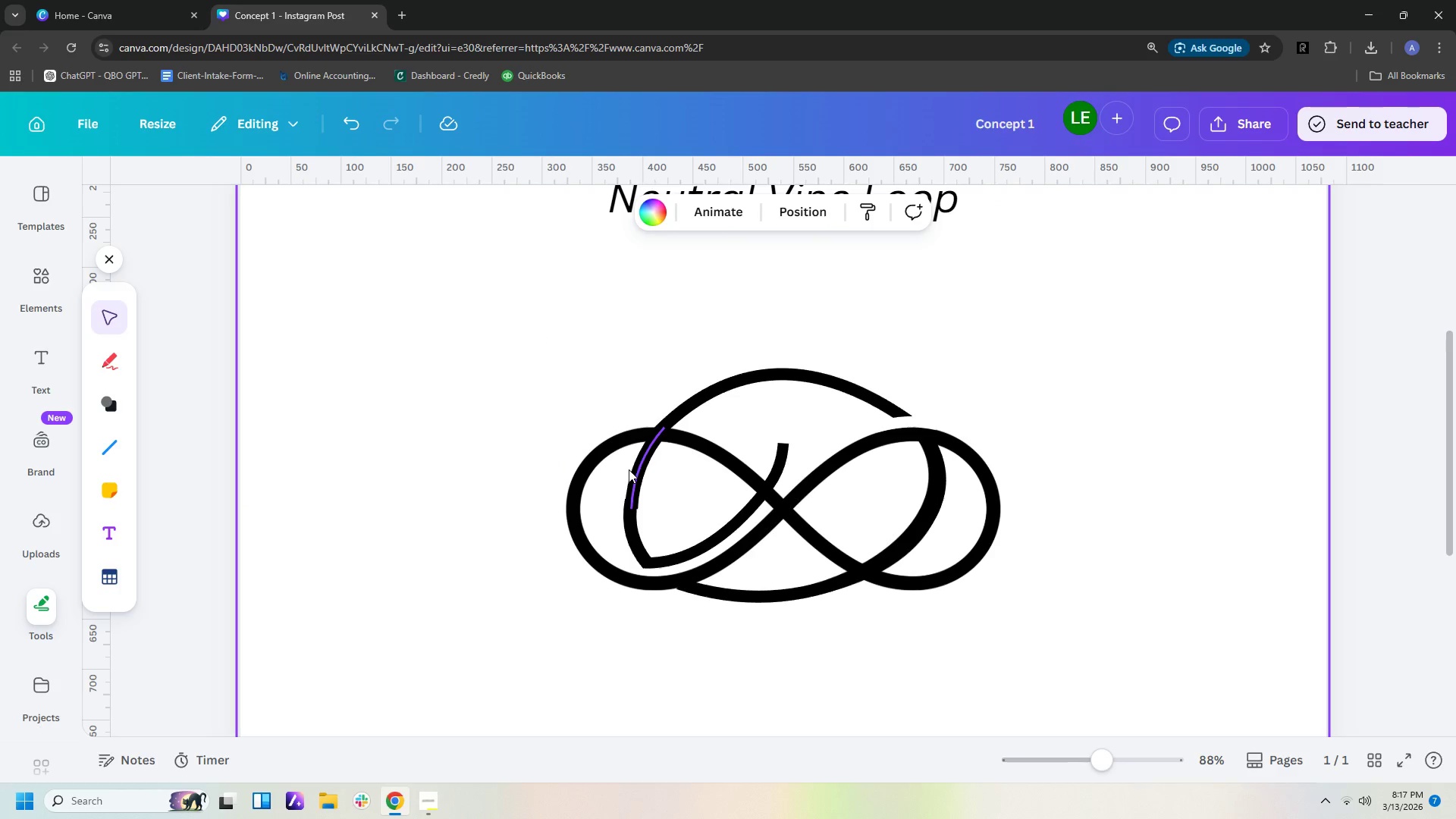 
left_click([640, 470])
 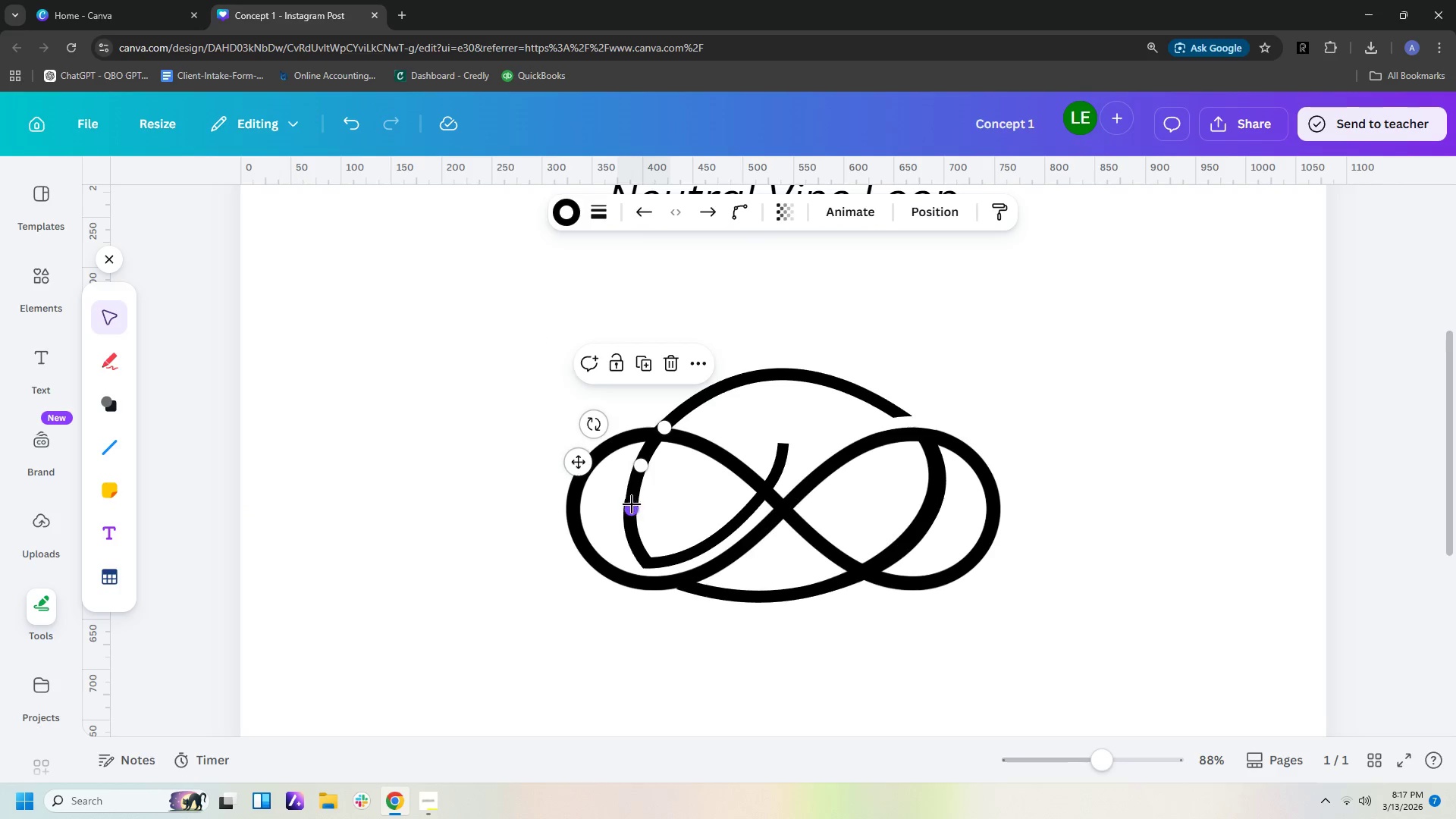 
left_click_drag(start_coordinate=[631, 504], to_coordinate=[629, 497])
 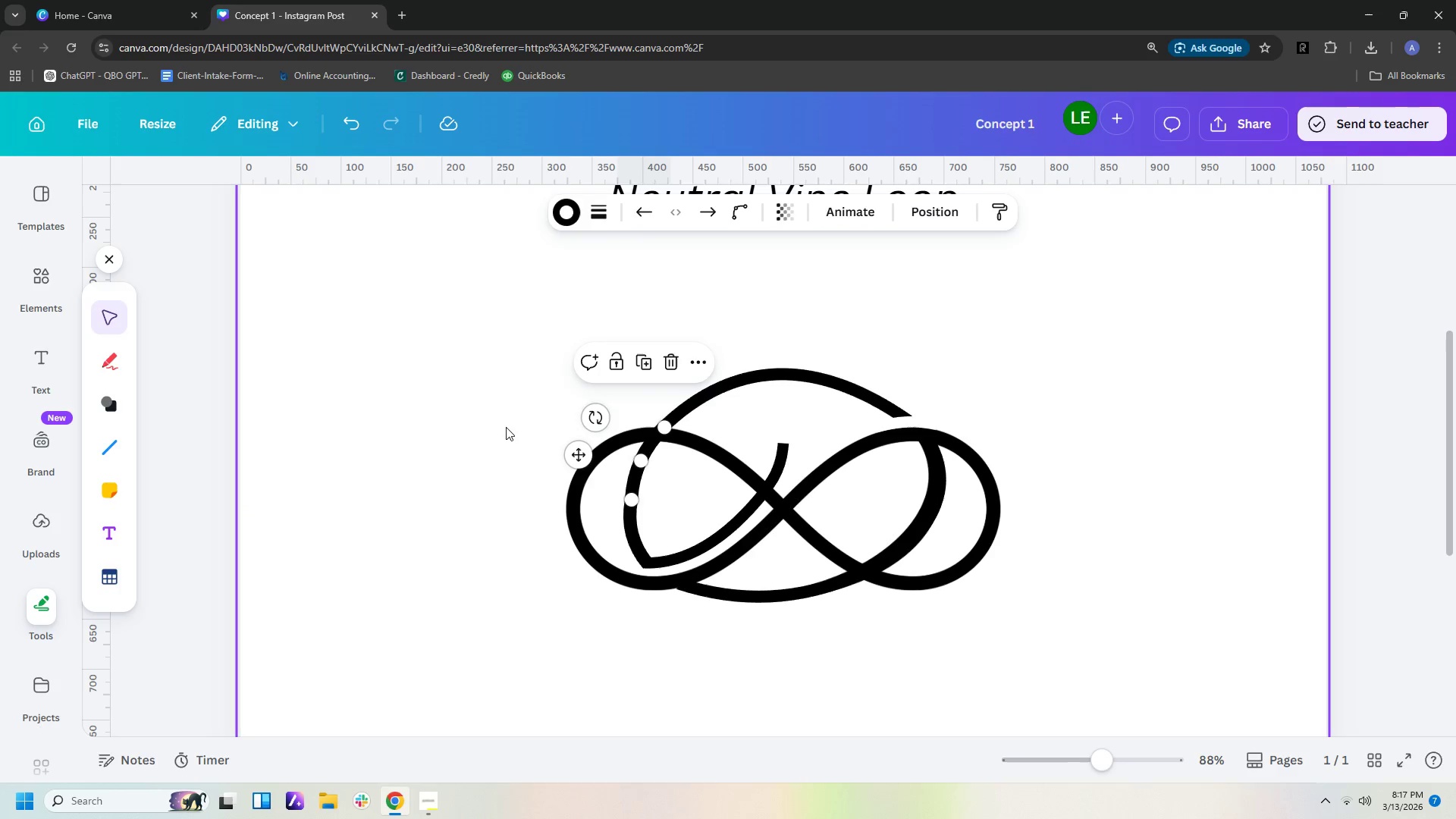 
left_click([506, 427])
 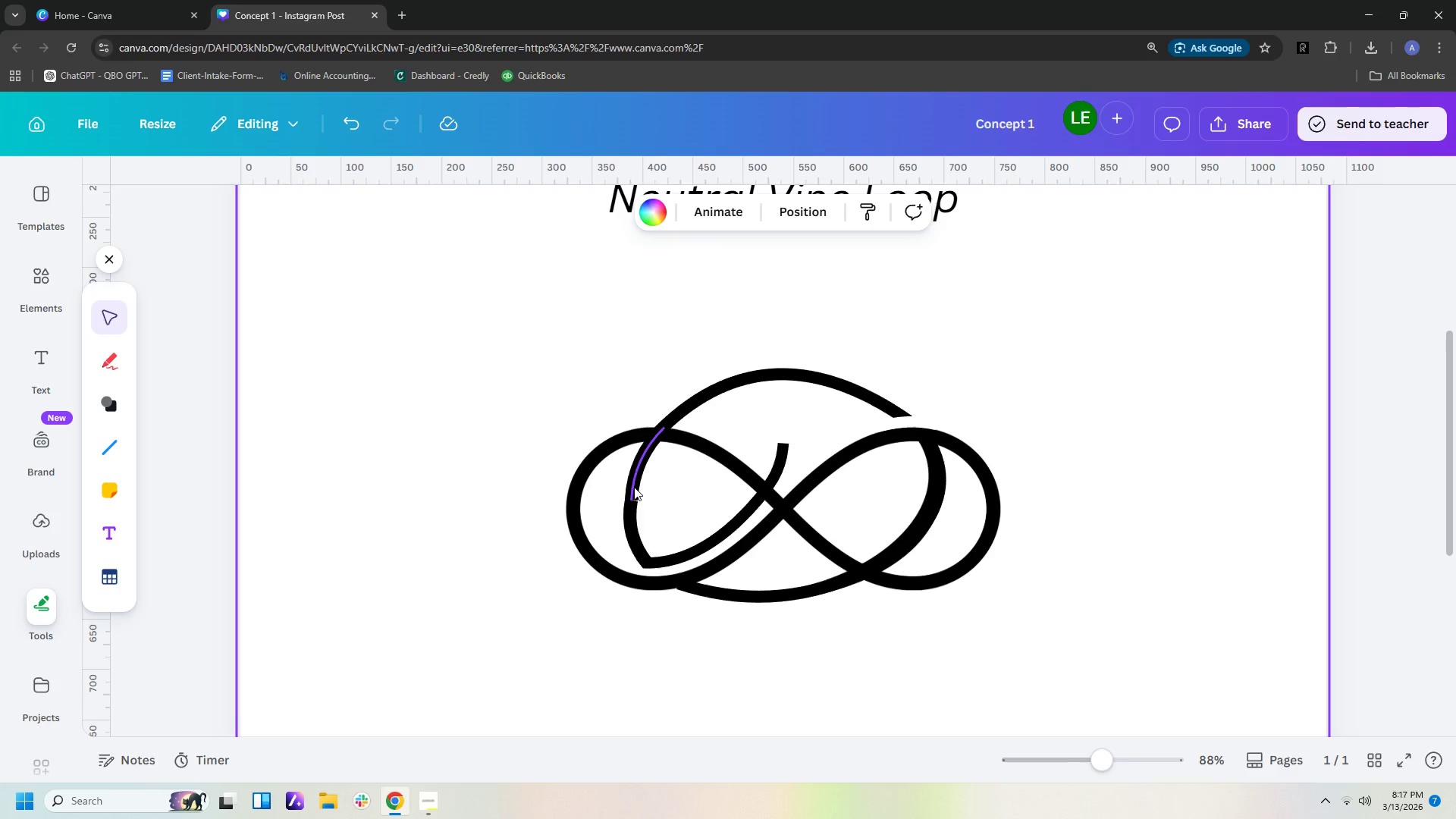 
left_click([634, 487])
 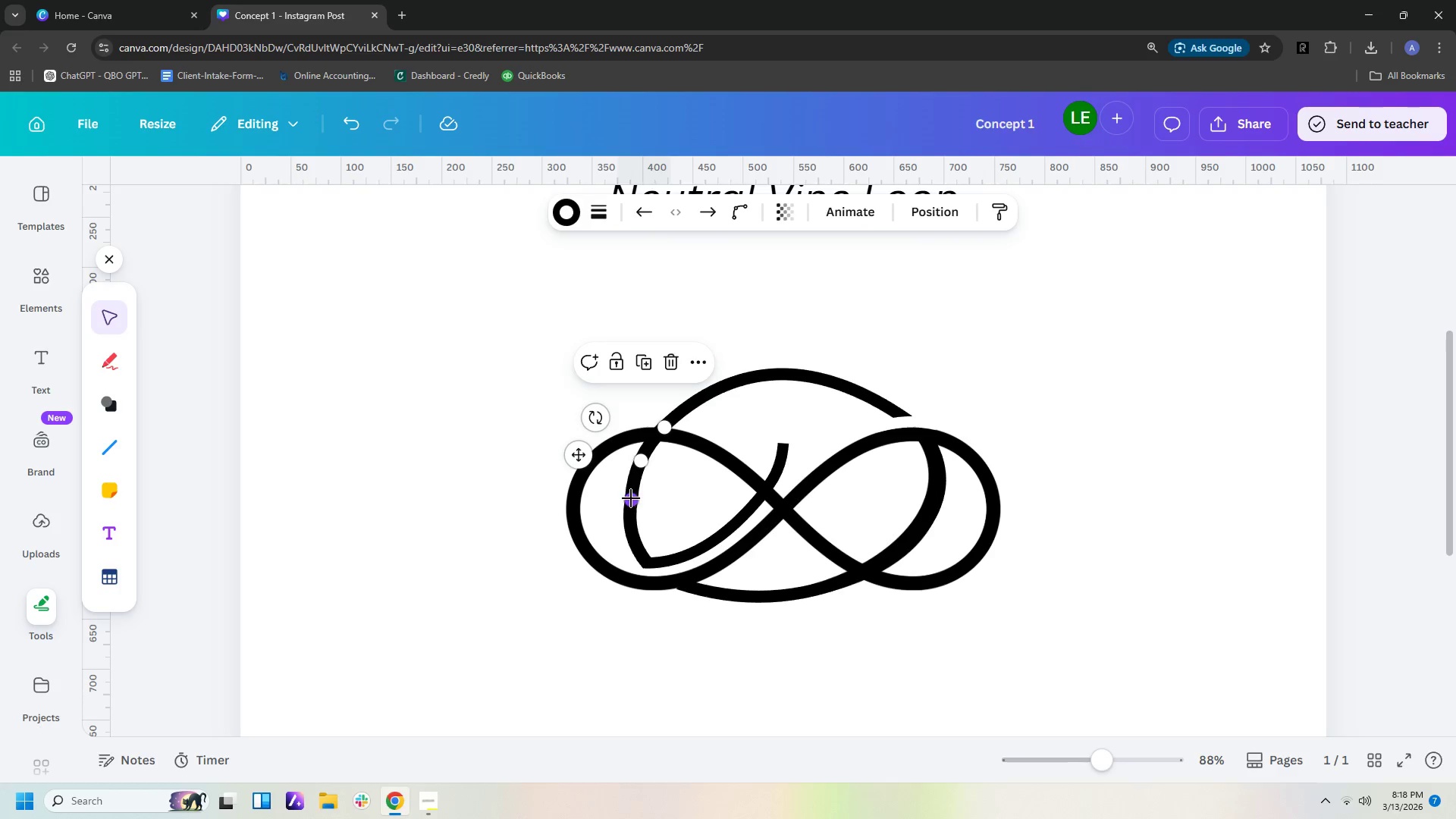 
left_click_drag(start_coordinate=[629, 498], to_coordinate=[624, 494])
 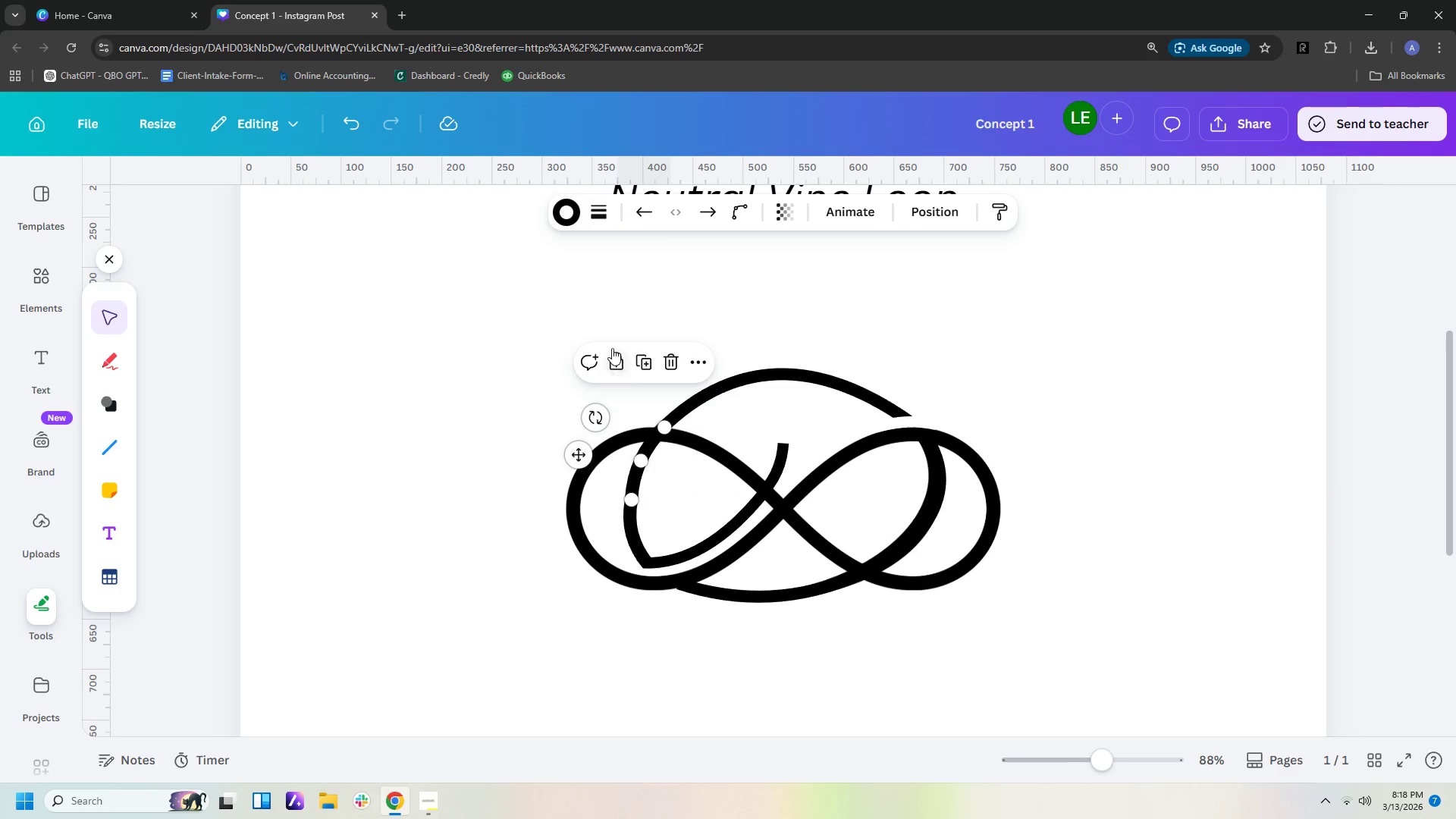 
mouse_move([624, 312])
 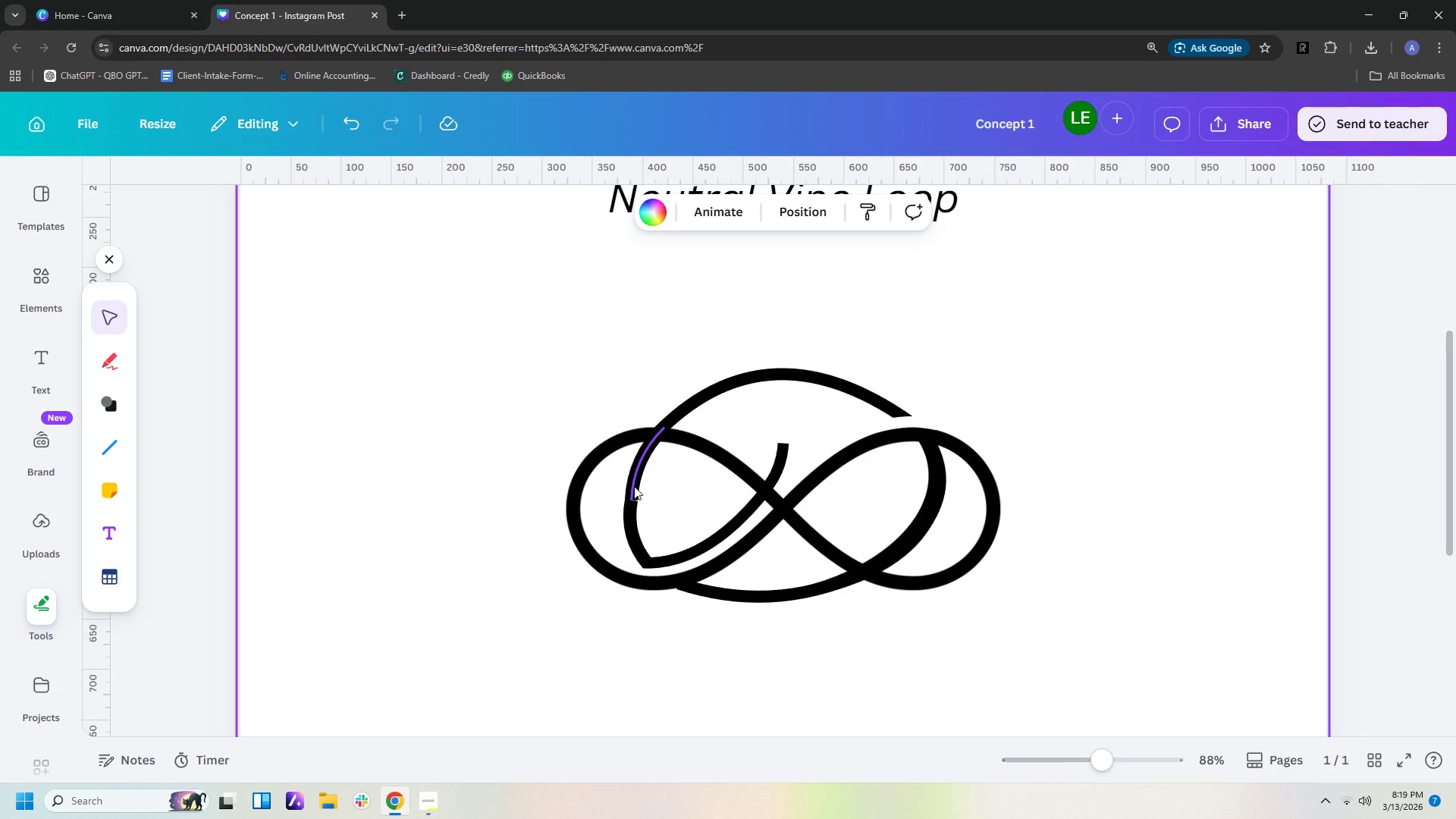 
wait(67.65)
 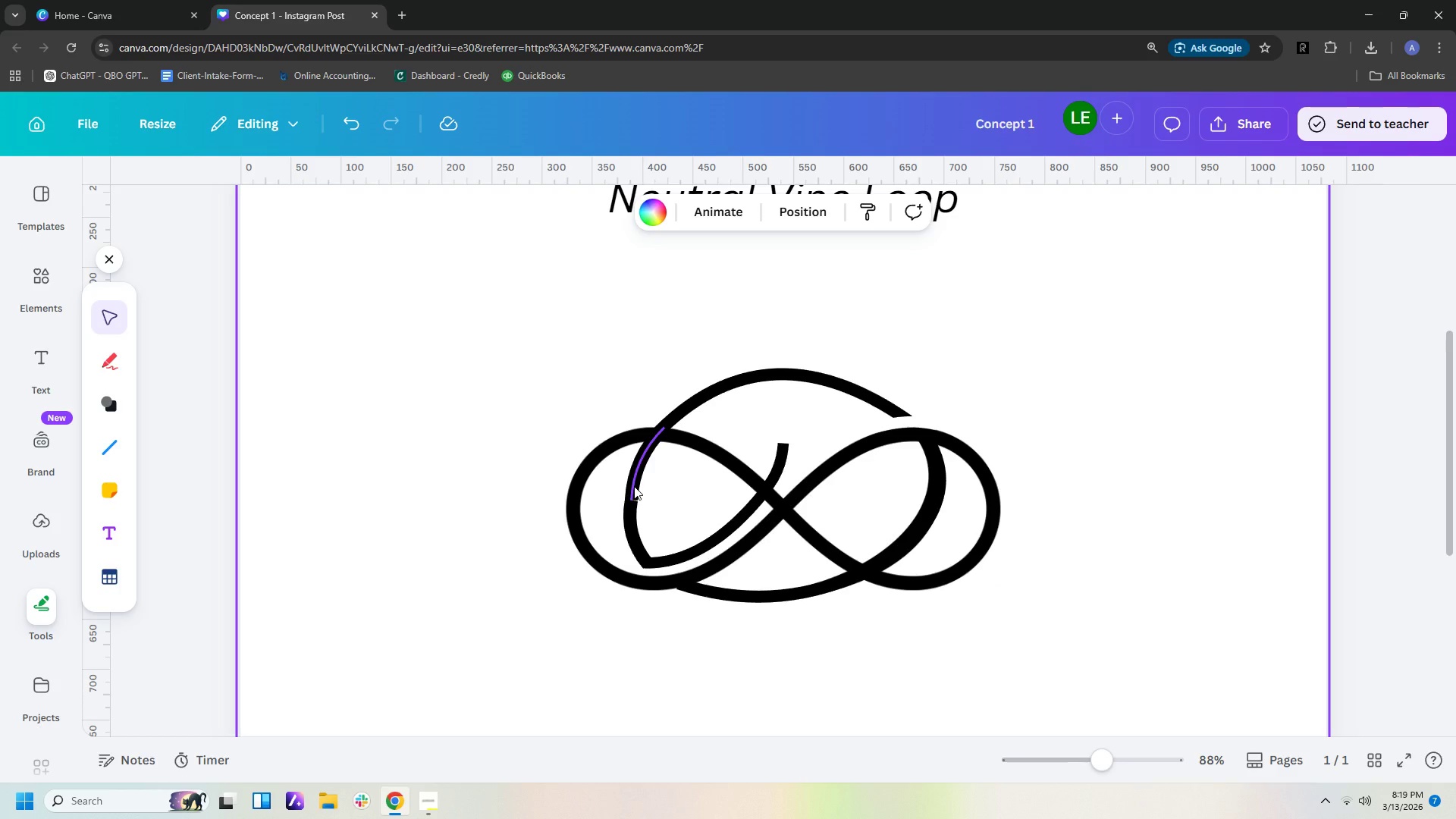 
left_click([630, 513])
 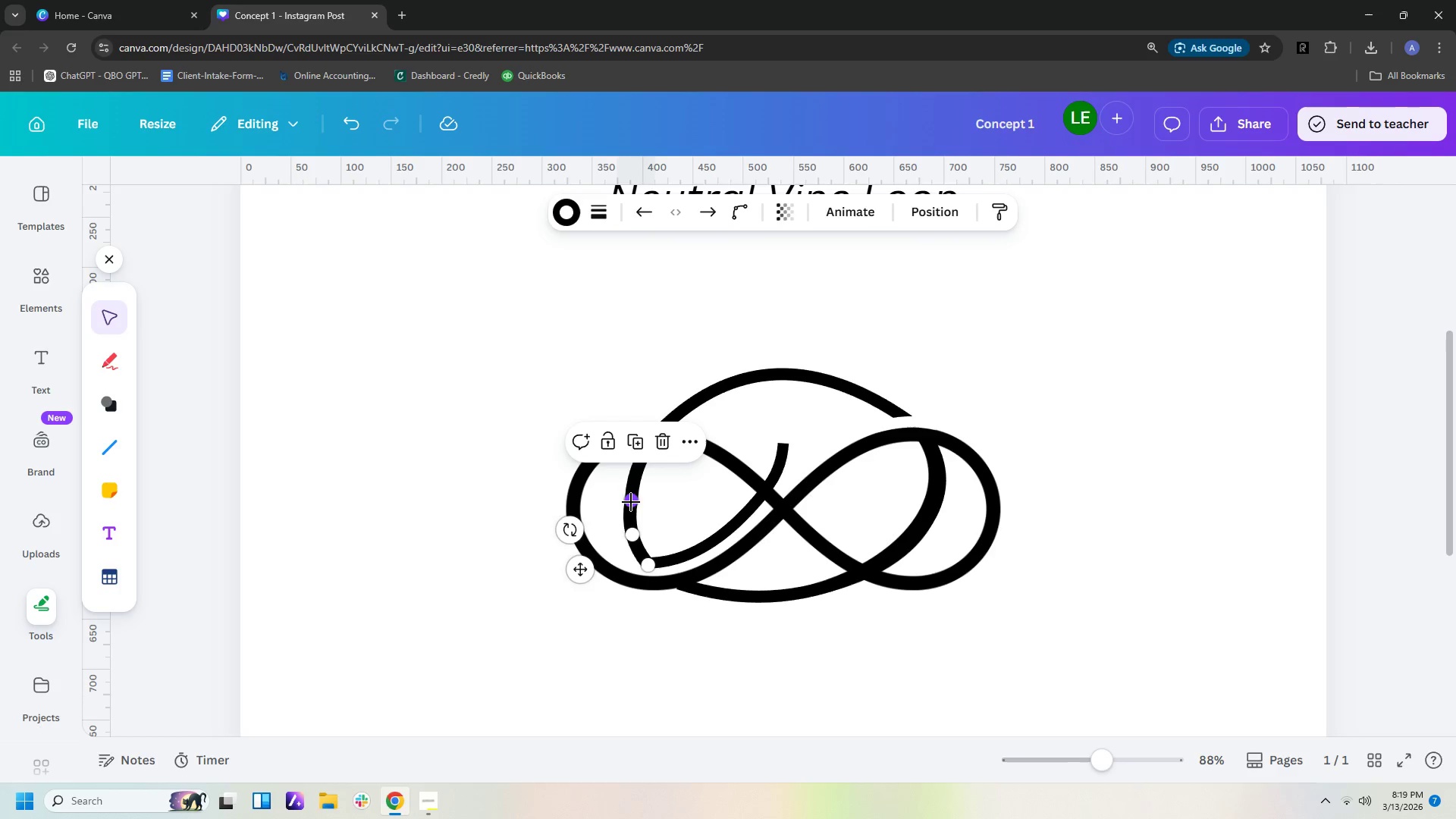 
left_click_drag(start_coordinate=[631, 501], to_coordinate=[634, 485])
 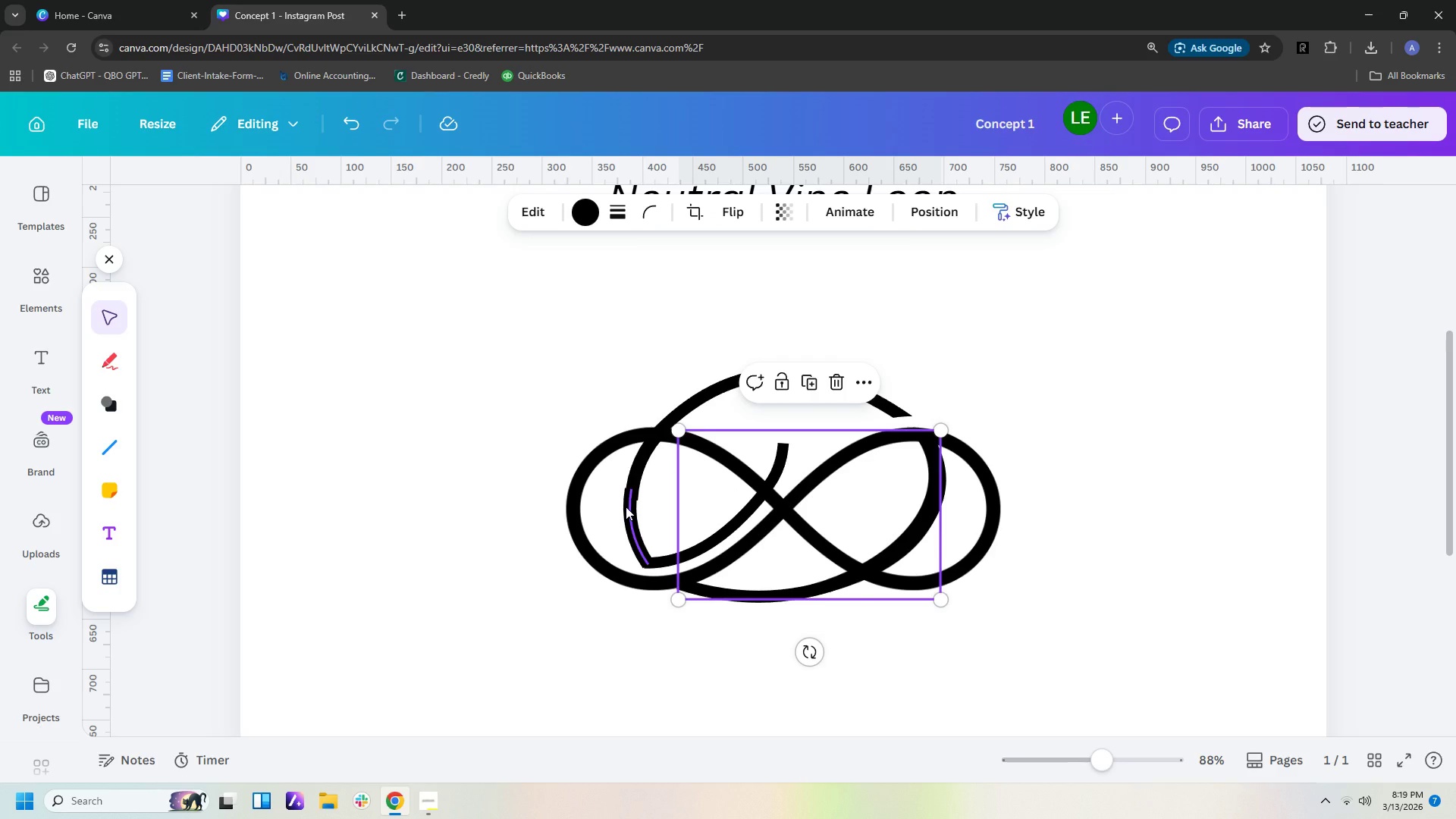 
wait(9.38)
 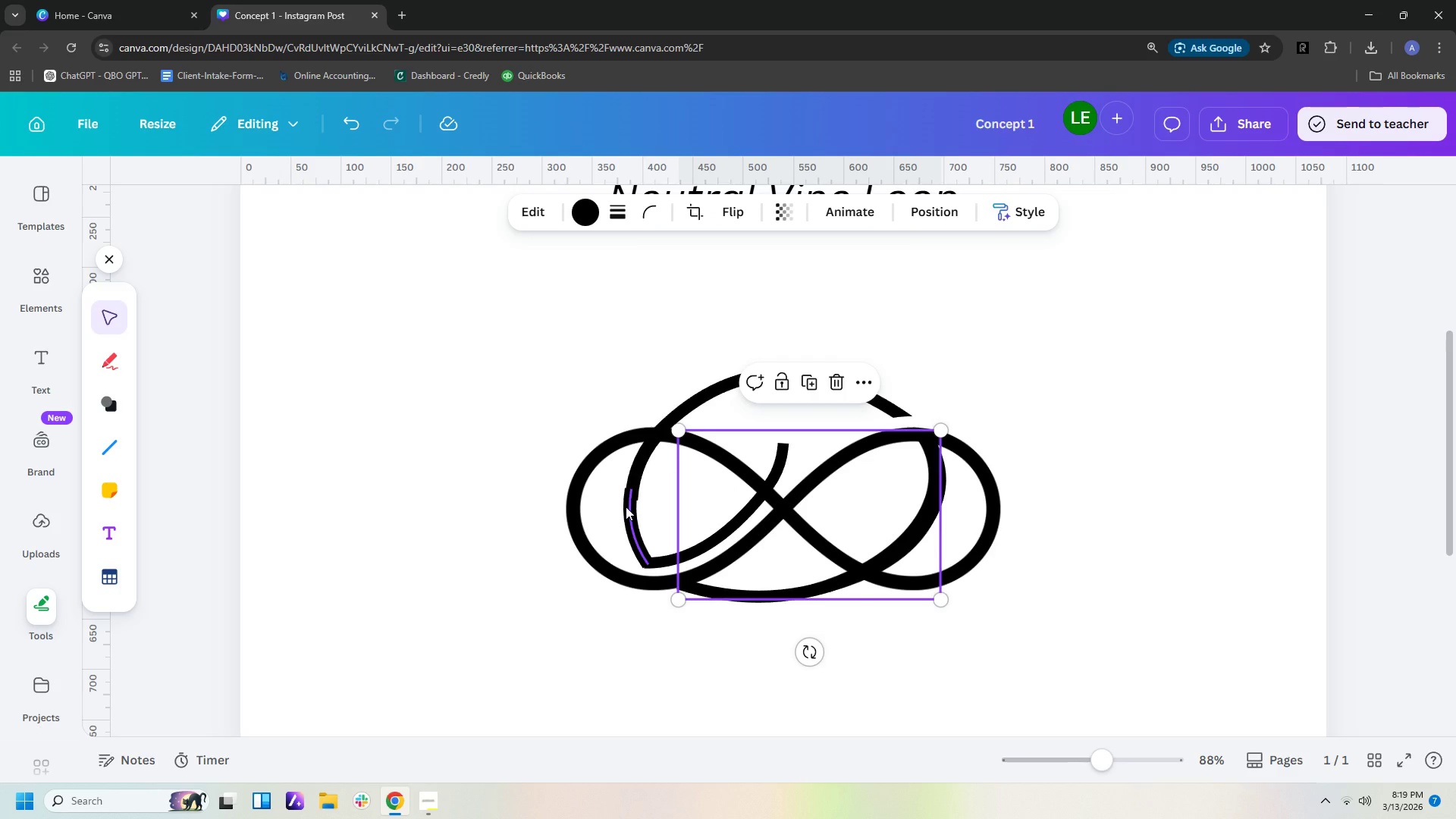 
left_click([629, 513])
 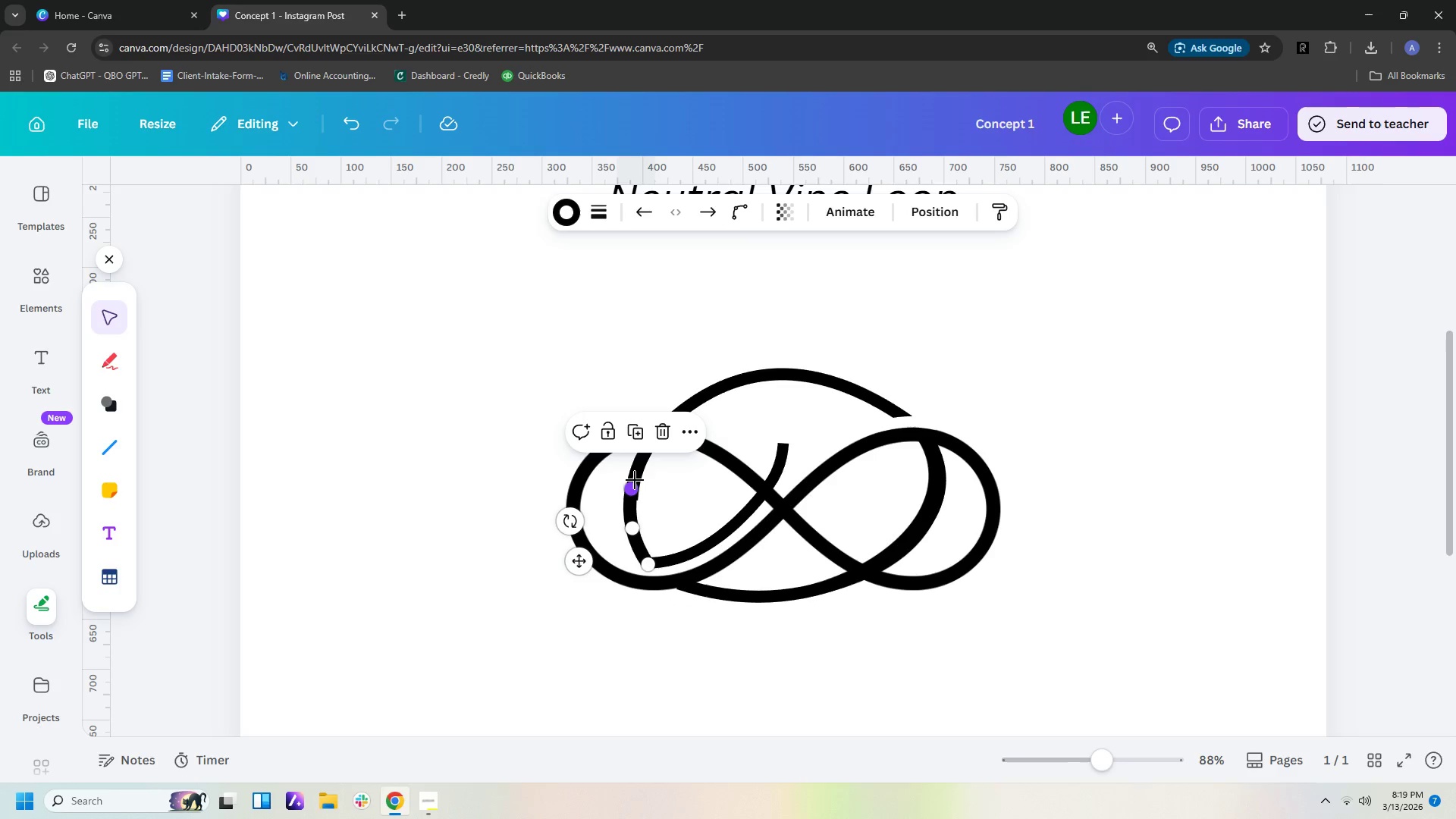 
left_click_drag(start_coordinate=[635, 488], to_coordinate=[636, 494])
 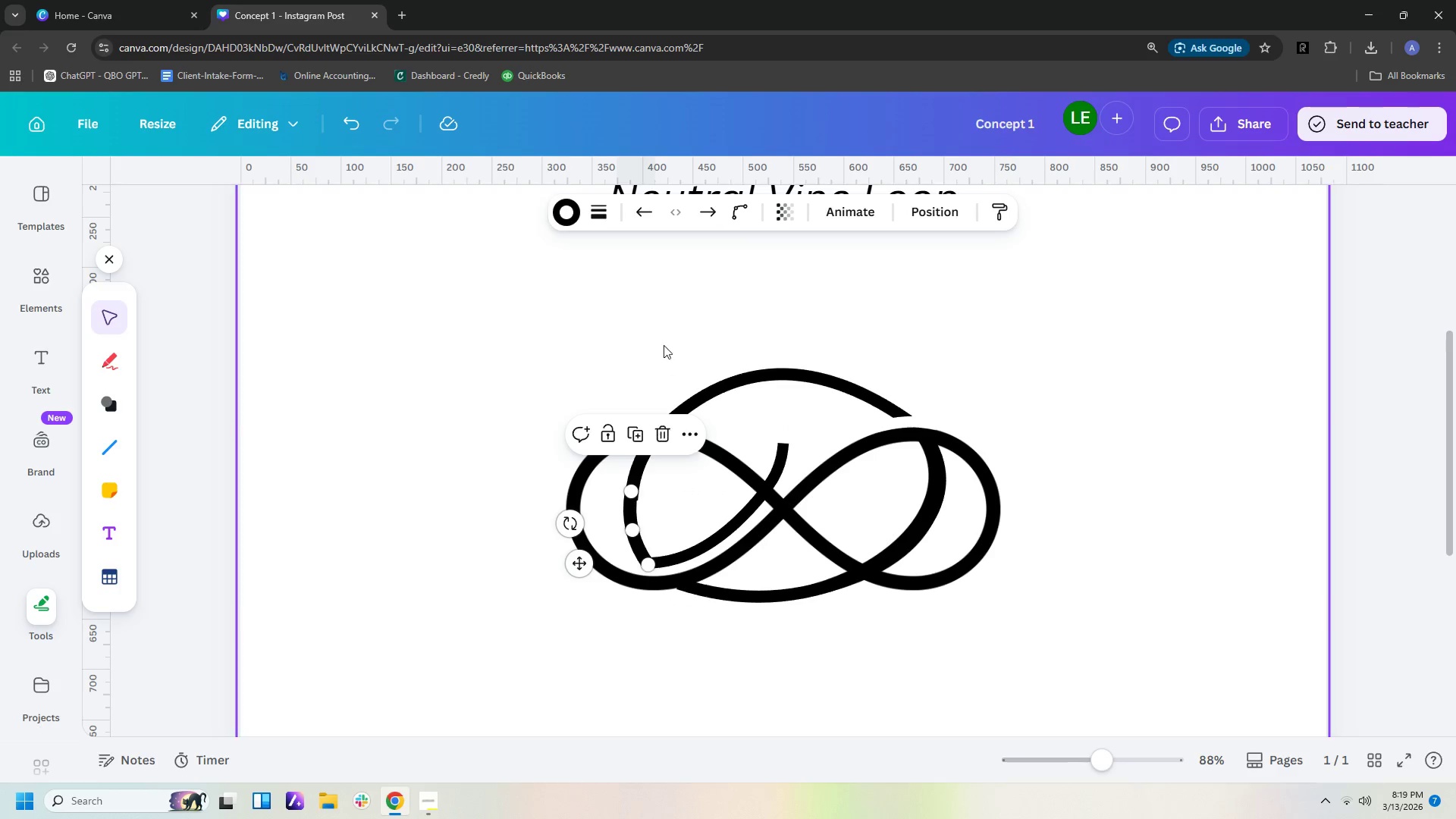 
left_click([664, 334])
 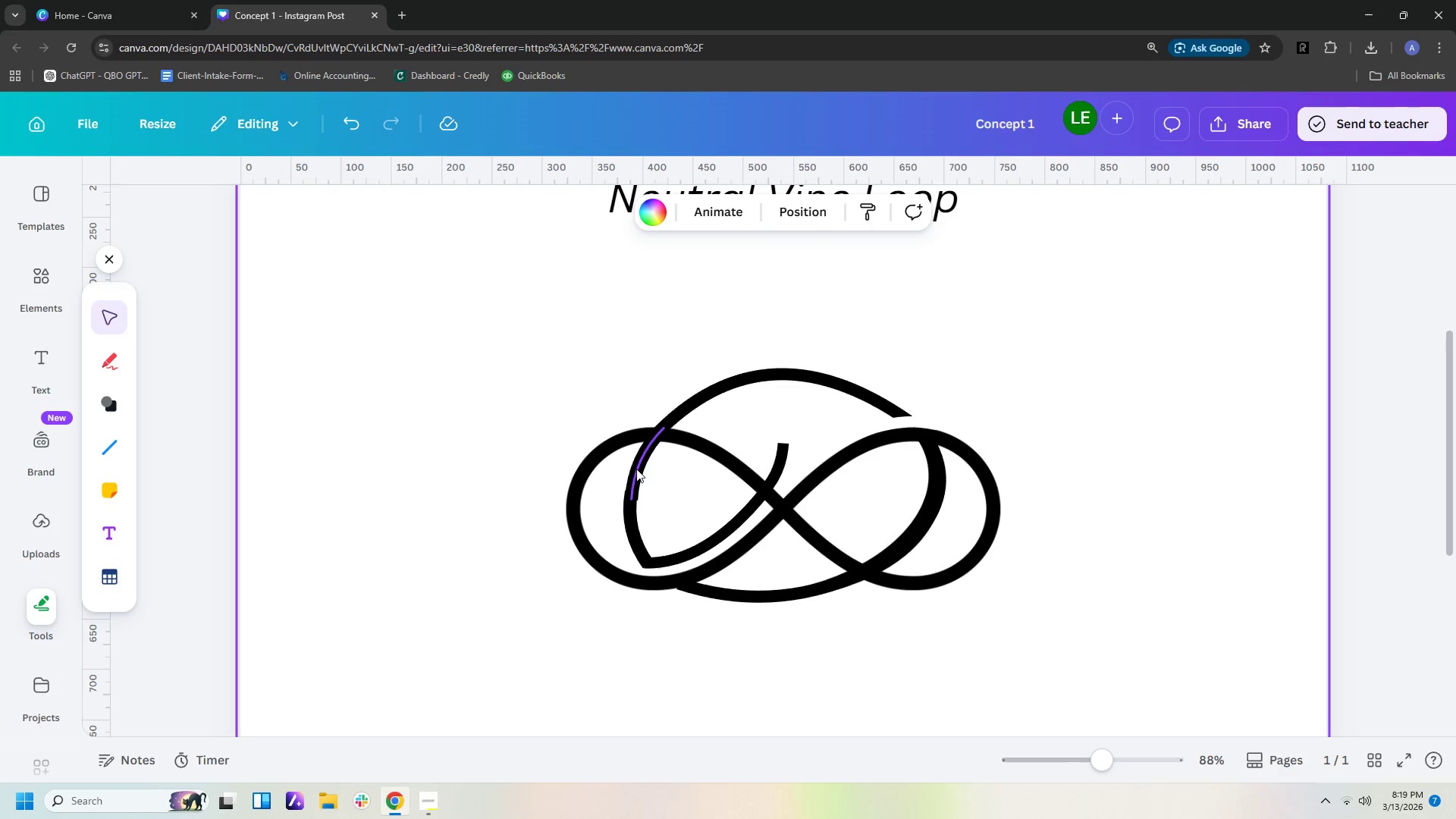 
left_click([635, 480])
 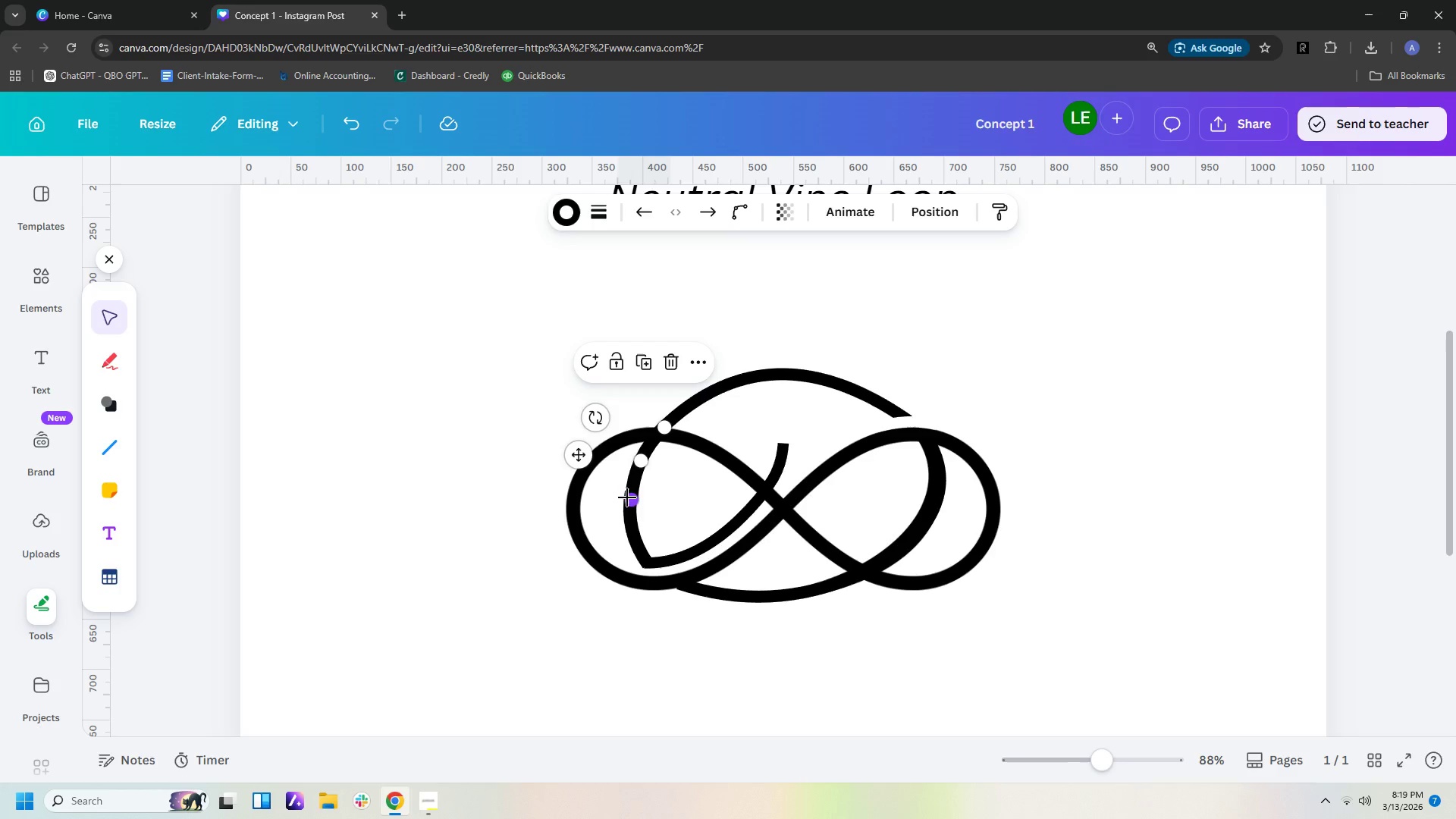 
left_click_drag(start_coordinate=[628, 497], to_coordinate=[628, 493])
 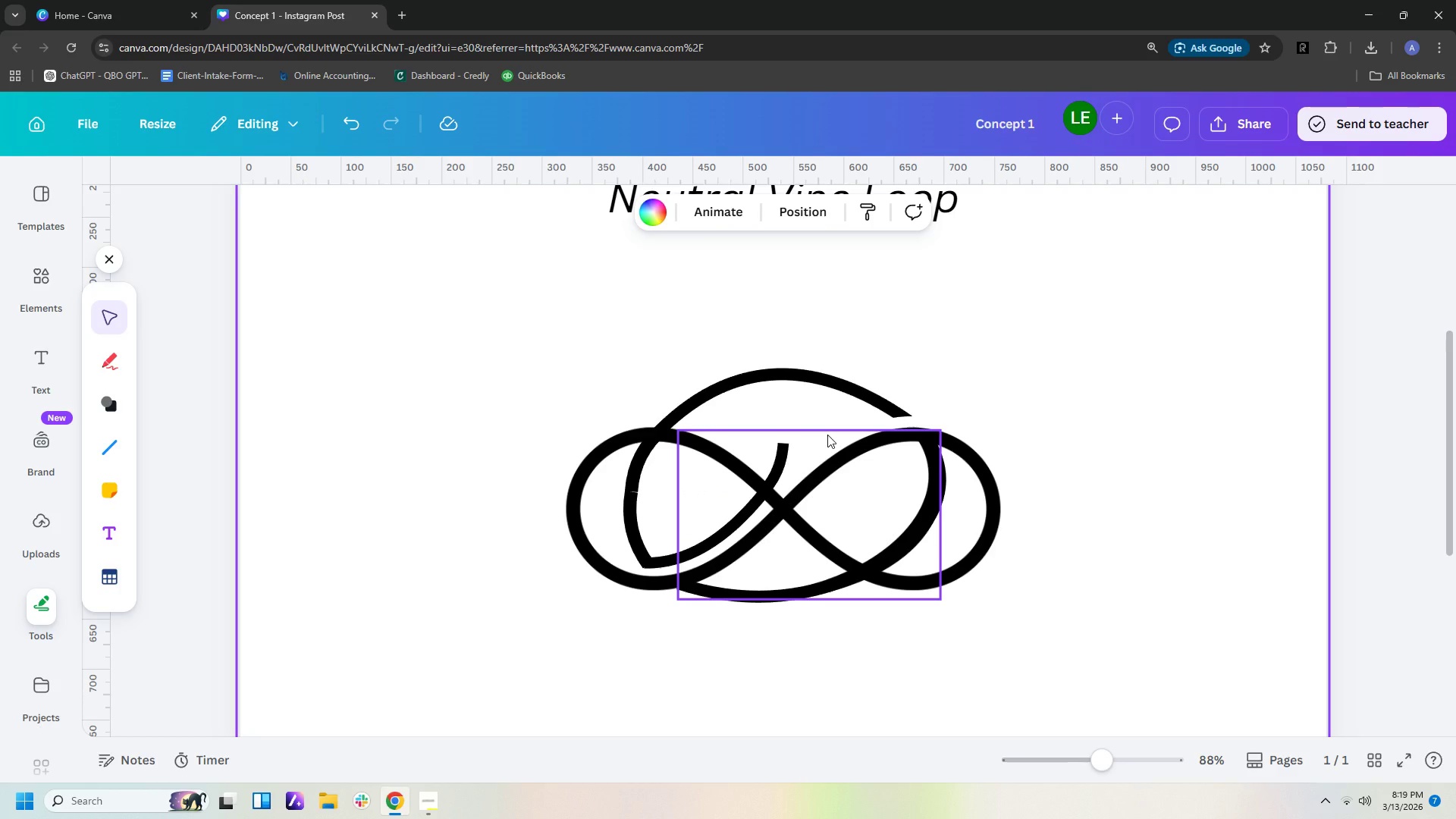 
wait(10.55)
 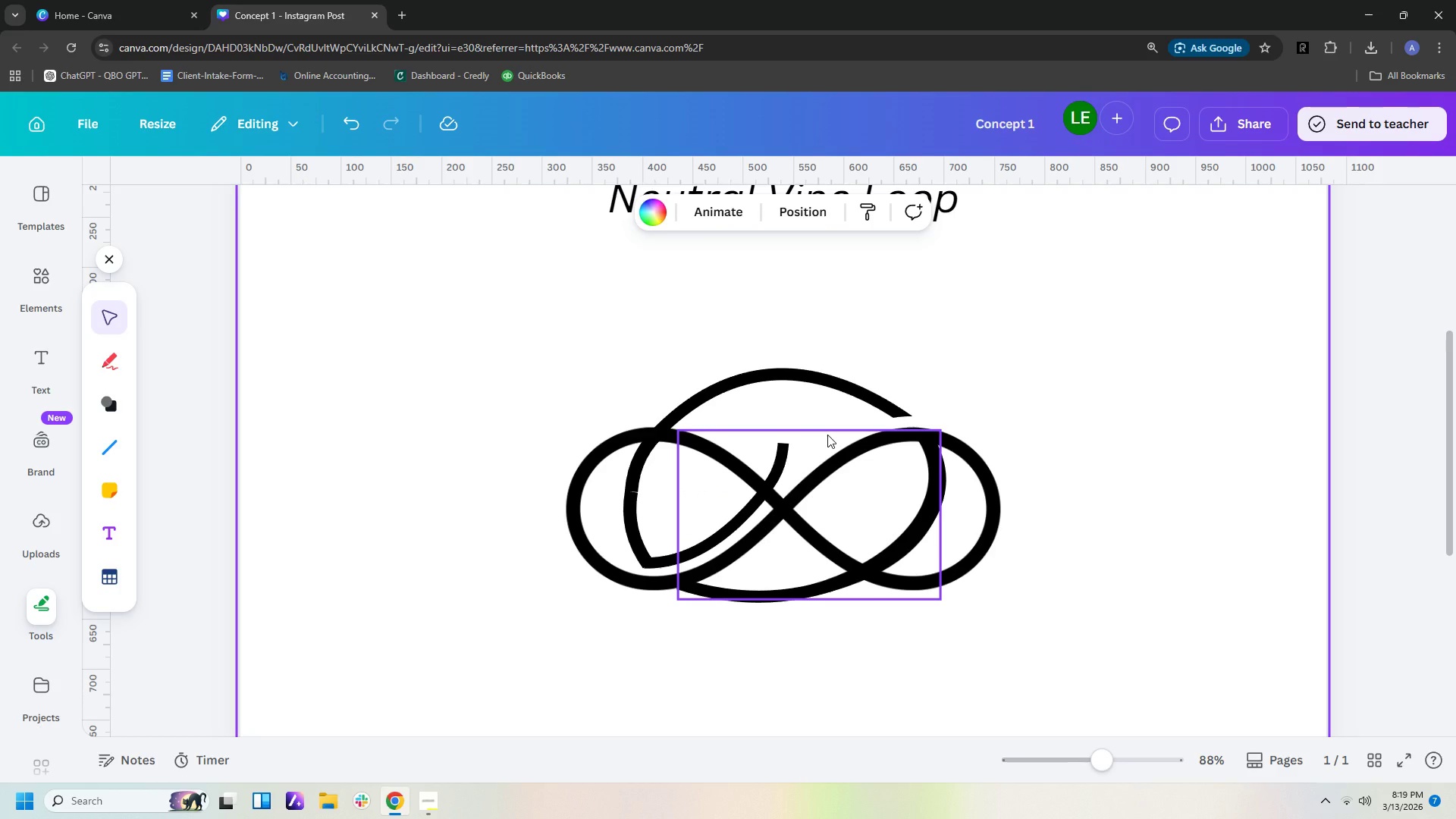 
left_click([630, 506])
 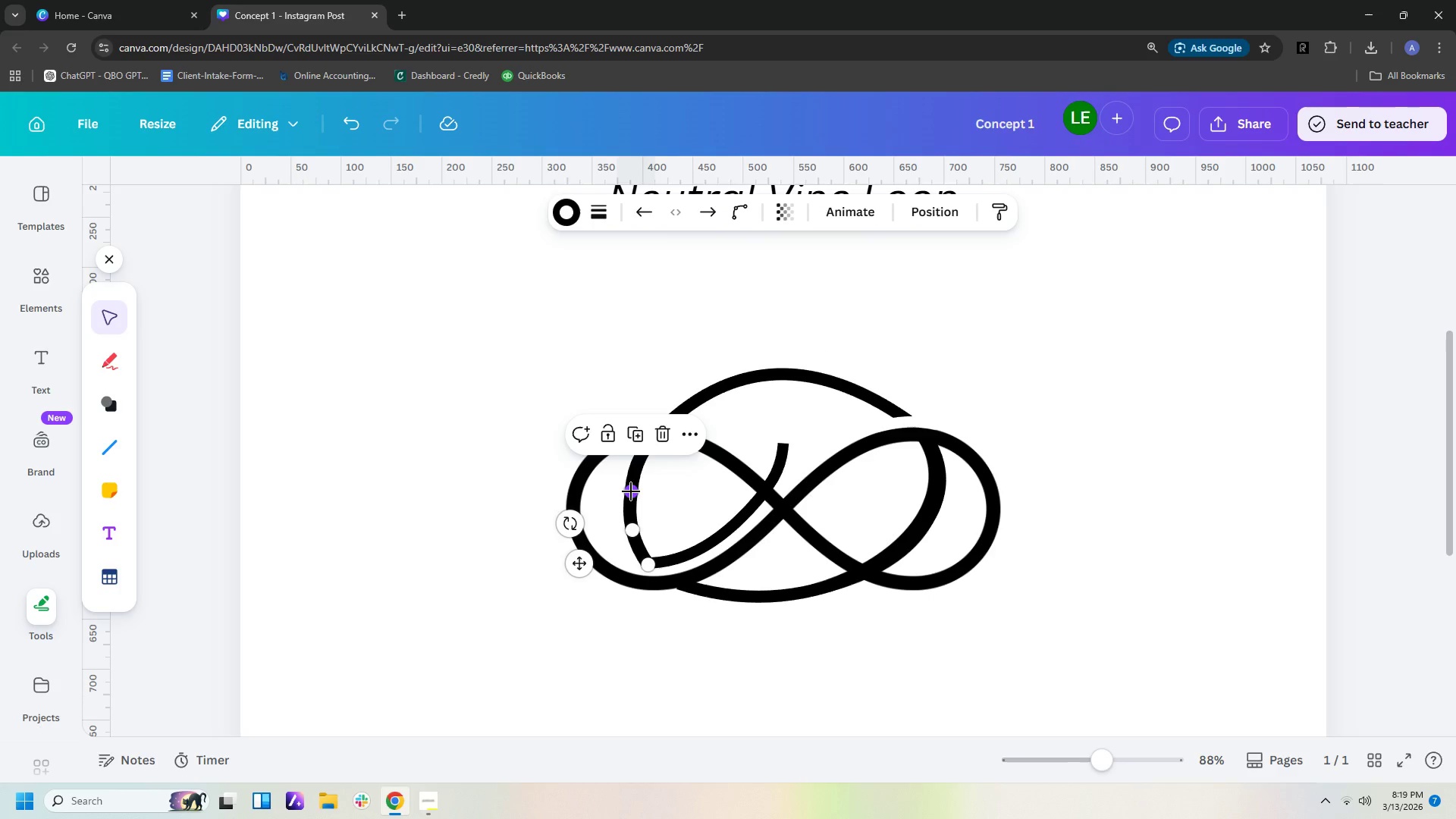 
left_click_drag(start_coordinate=[631, 491], to_coordinate=[635, 475])
 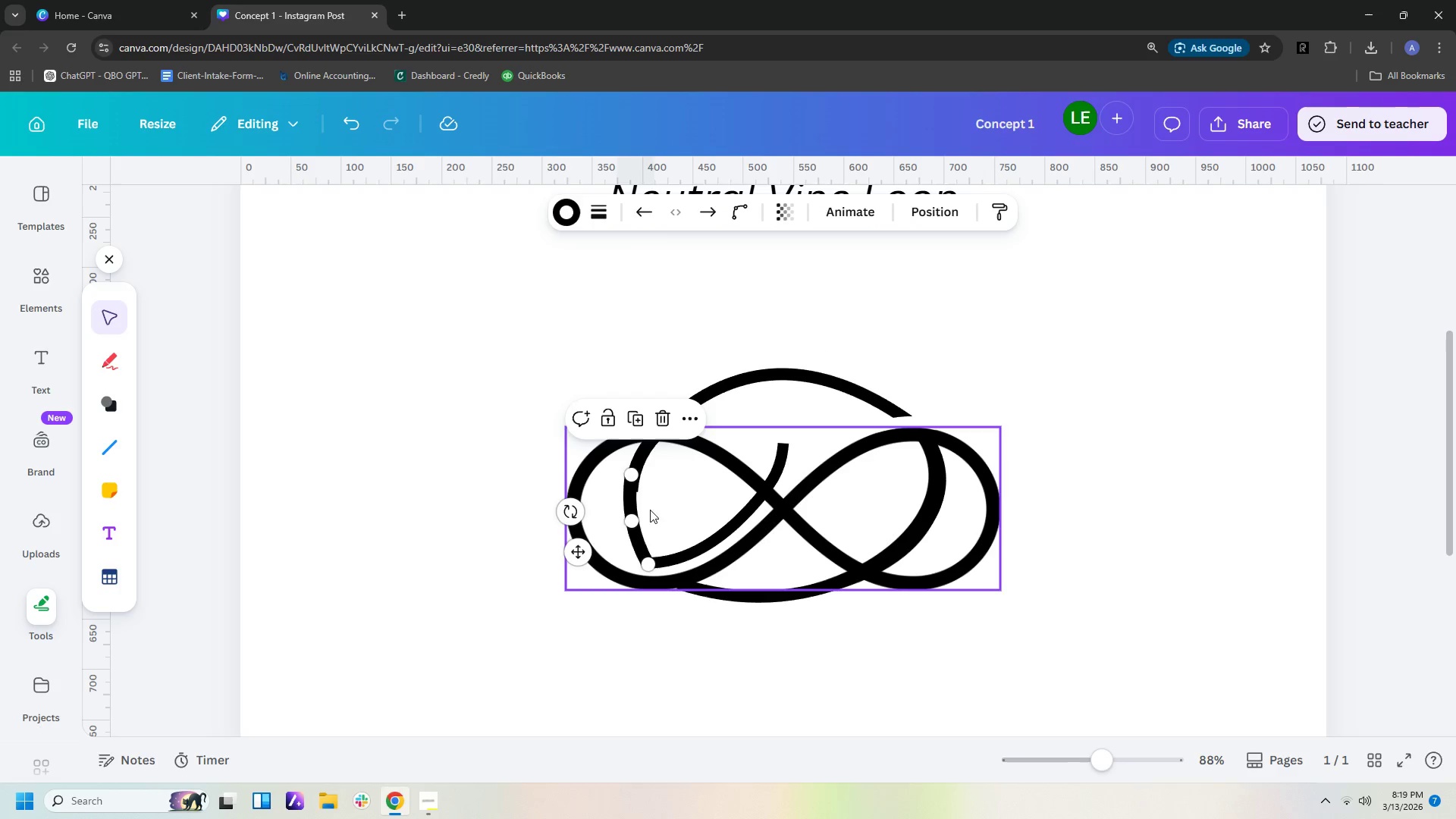 
left_click_drag(start_coordinate=[633, 475], to_coordinate=[563, 392])
 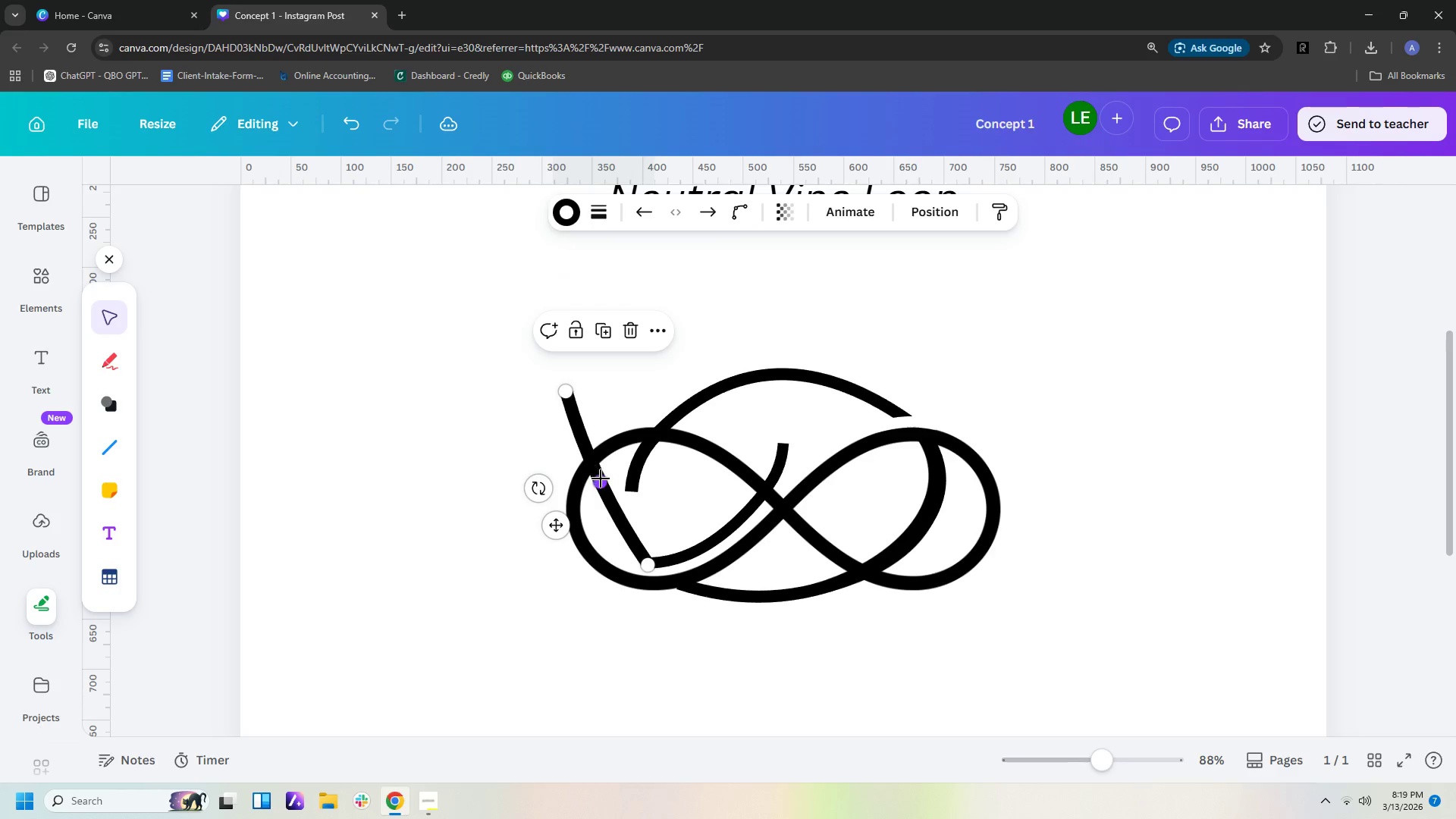 
left_click_drag(start_coordinate=[601, 479], to_coordinate=[595, 488])
 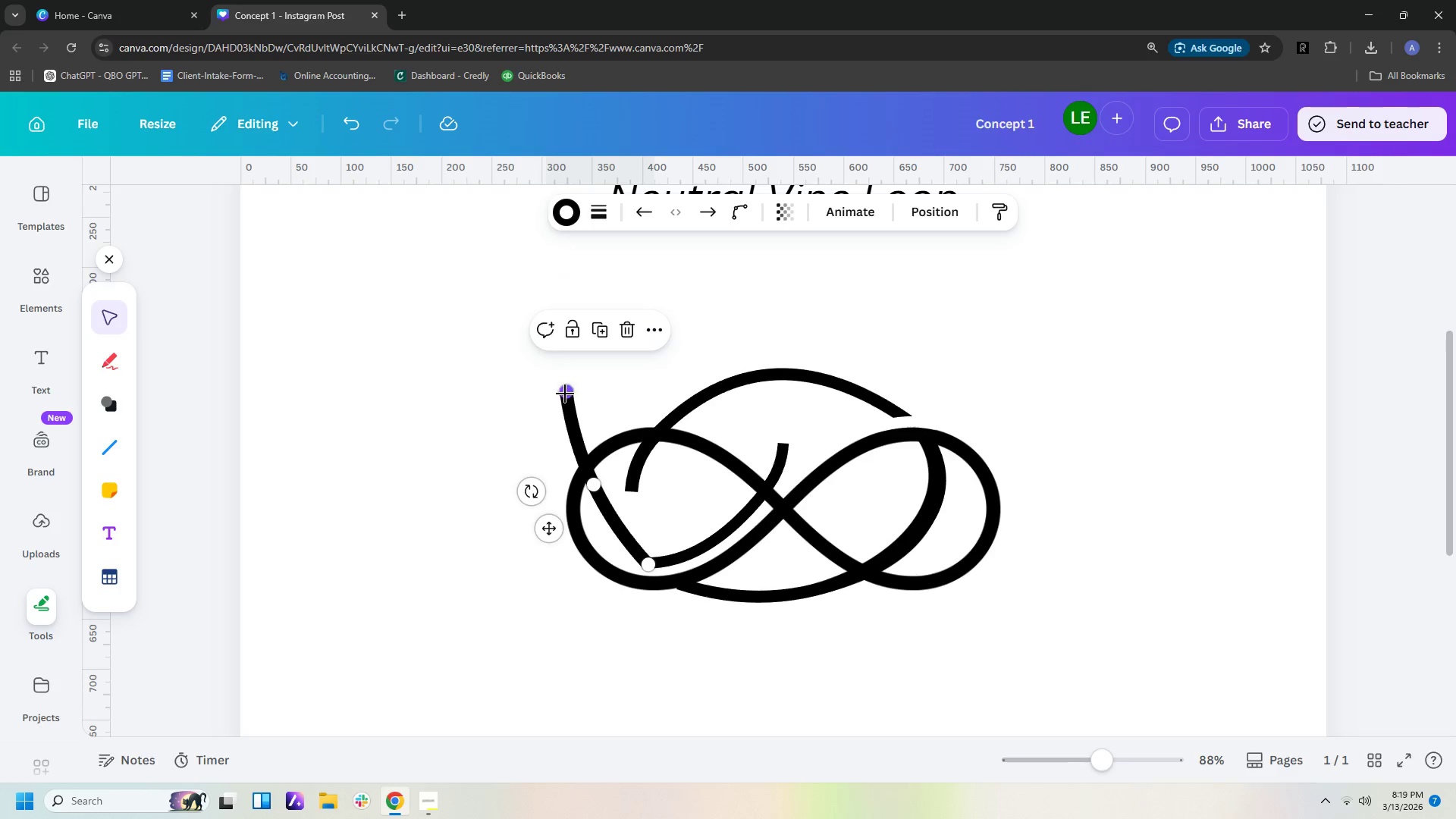 
left_click_drag(start_coordinate=[565, 394], to_coordinate=[644, 450])
 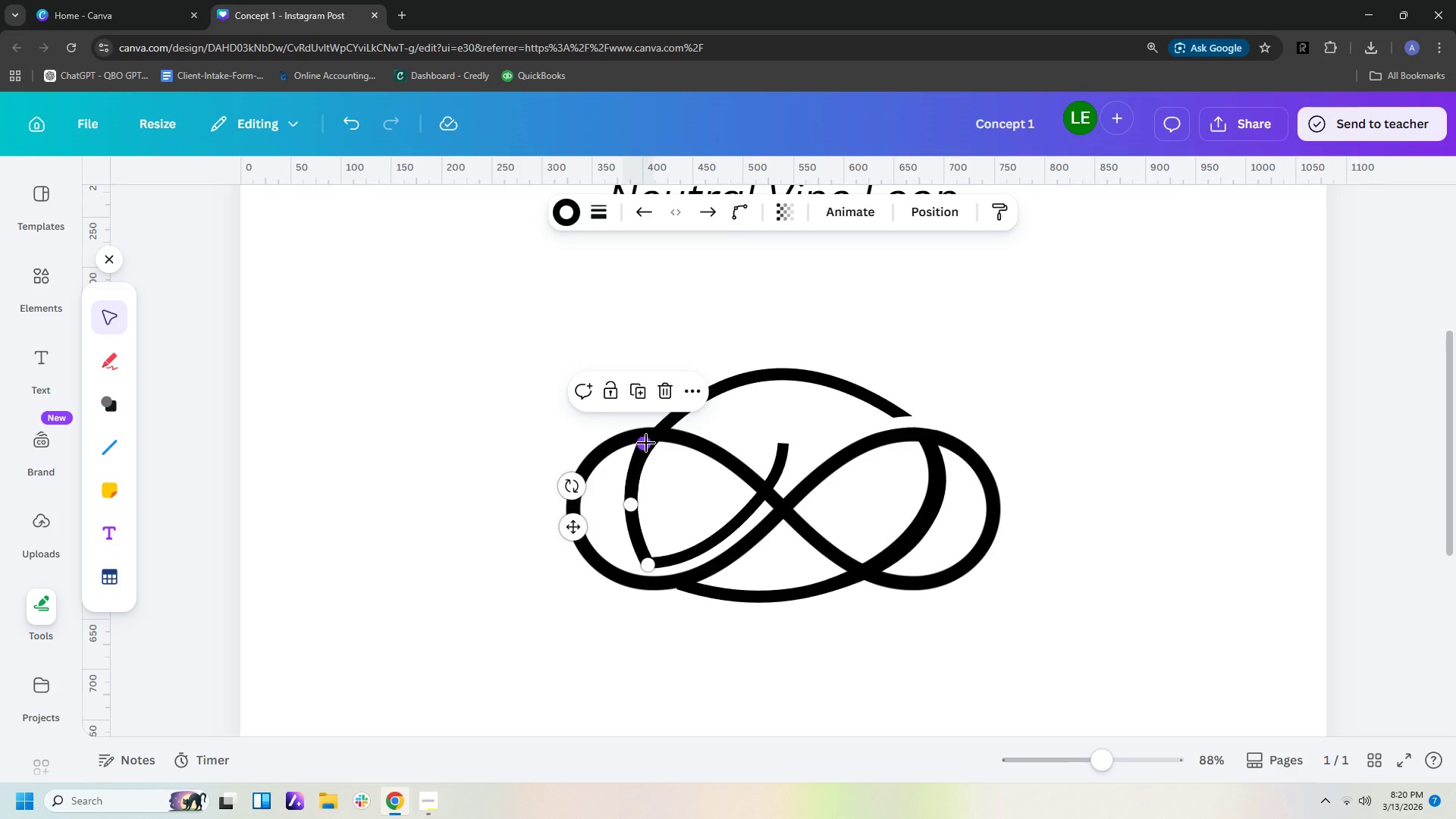 
left_click_drag(start_coordinate=[645, 443], to_coordinate=[651, 442])
 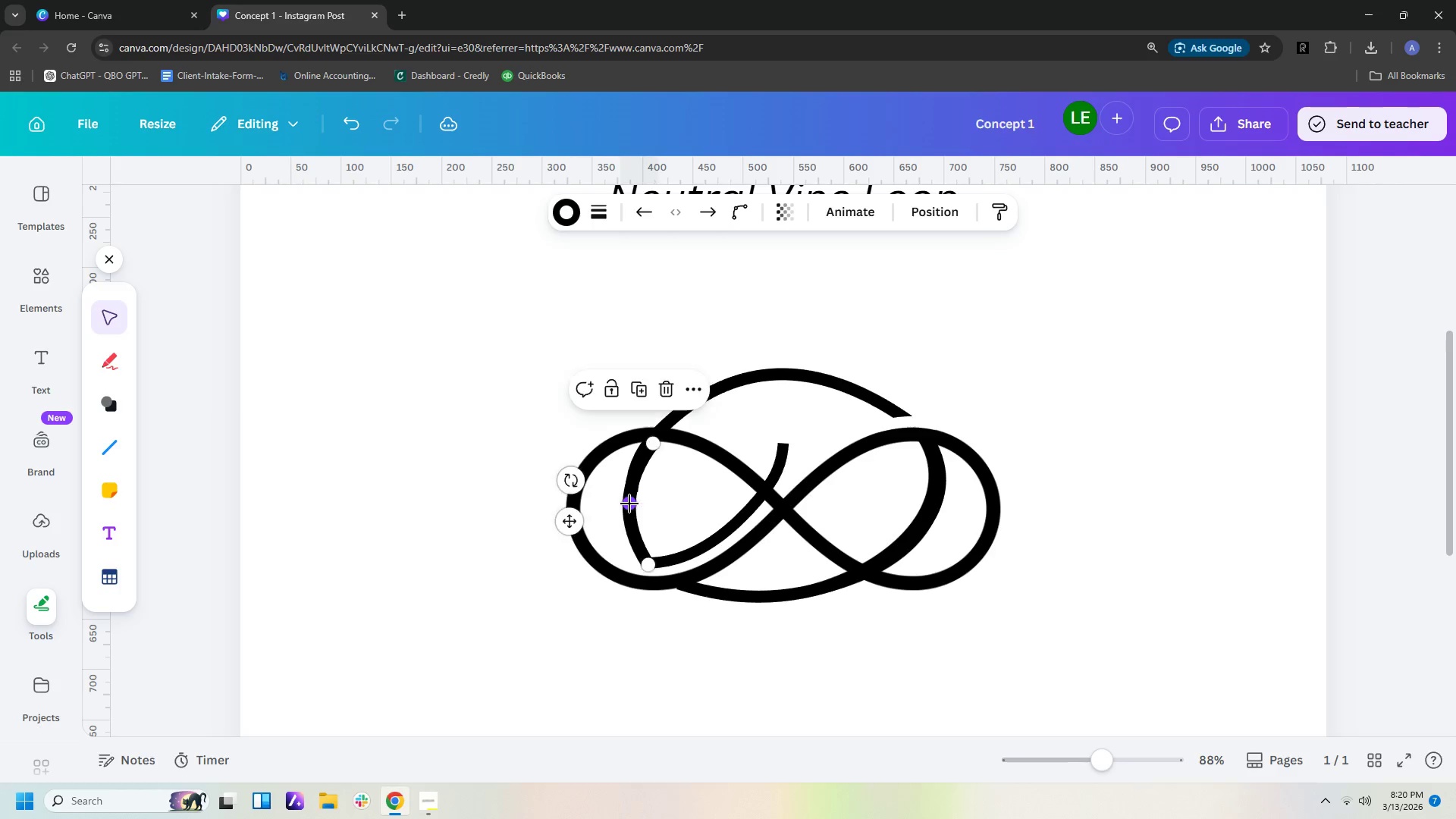 
left_click_drag(start_coordinate=[652, 443], to_coordinate=[643, 451])
 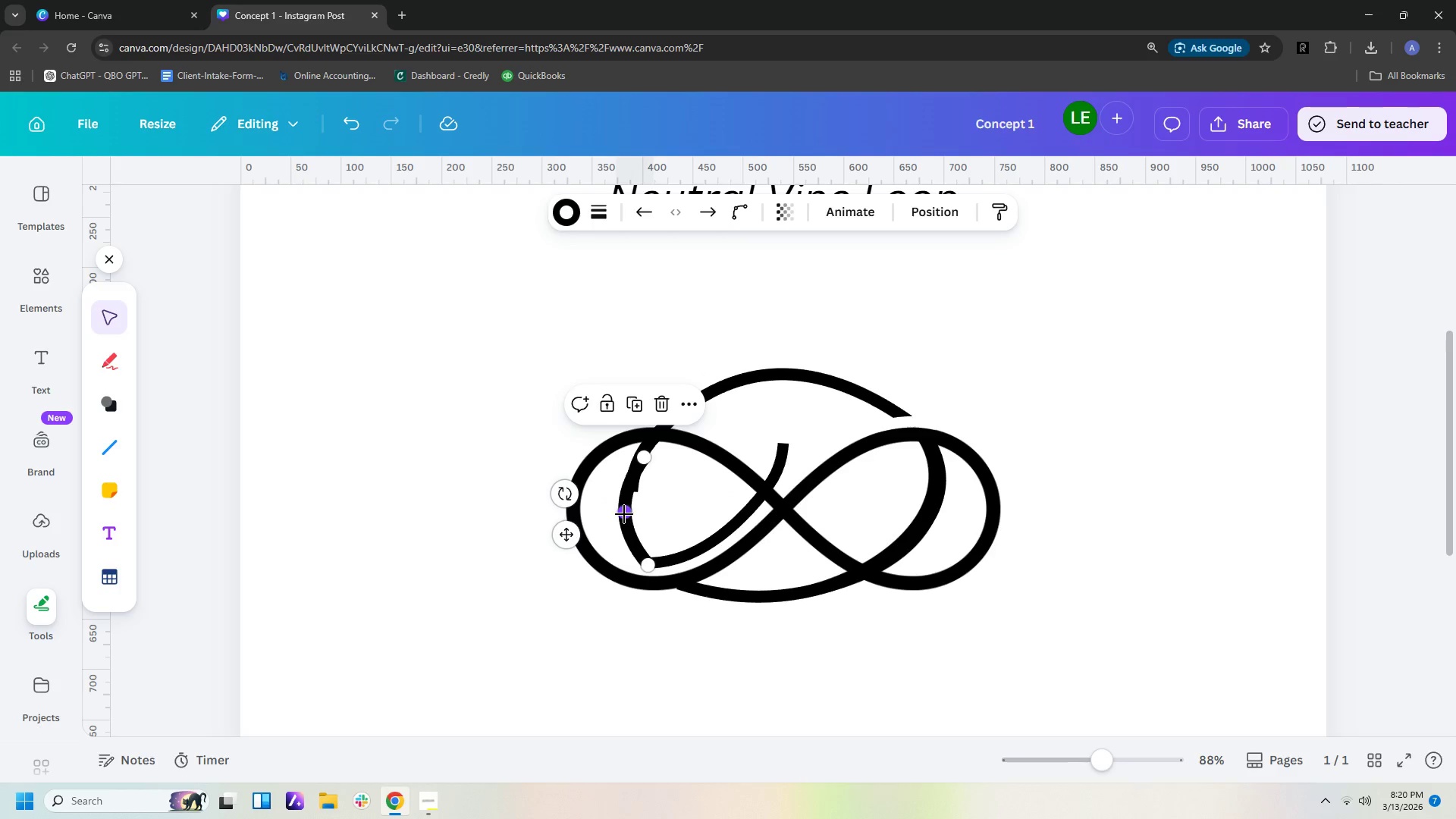 
left_click_drag(start_coordinate=[624, 514], to_coordinate=[630, 512])
 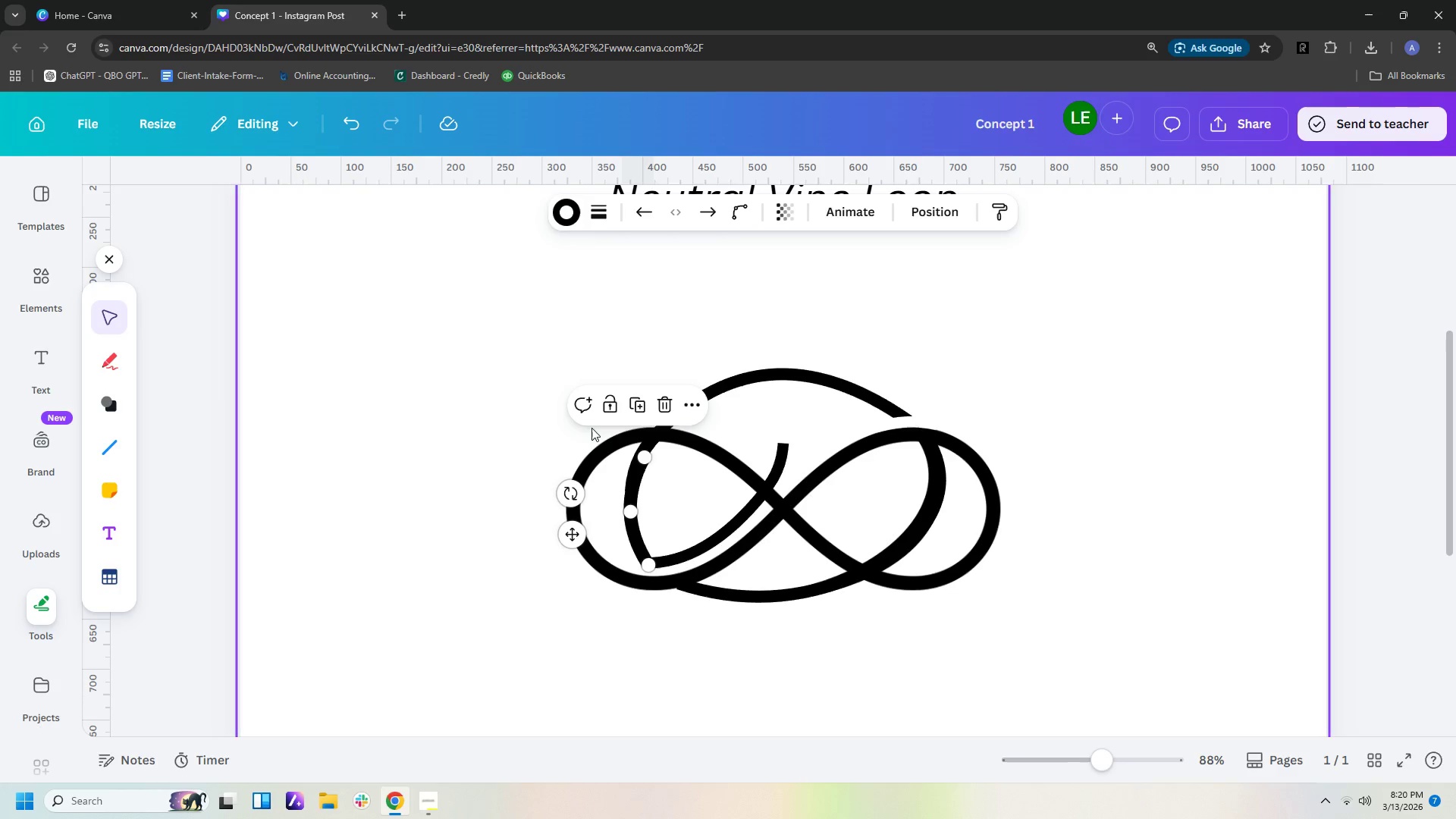 
left_click_drag(start_coordinate=[648, 458], to_coordinate=[644, 464])
 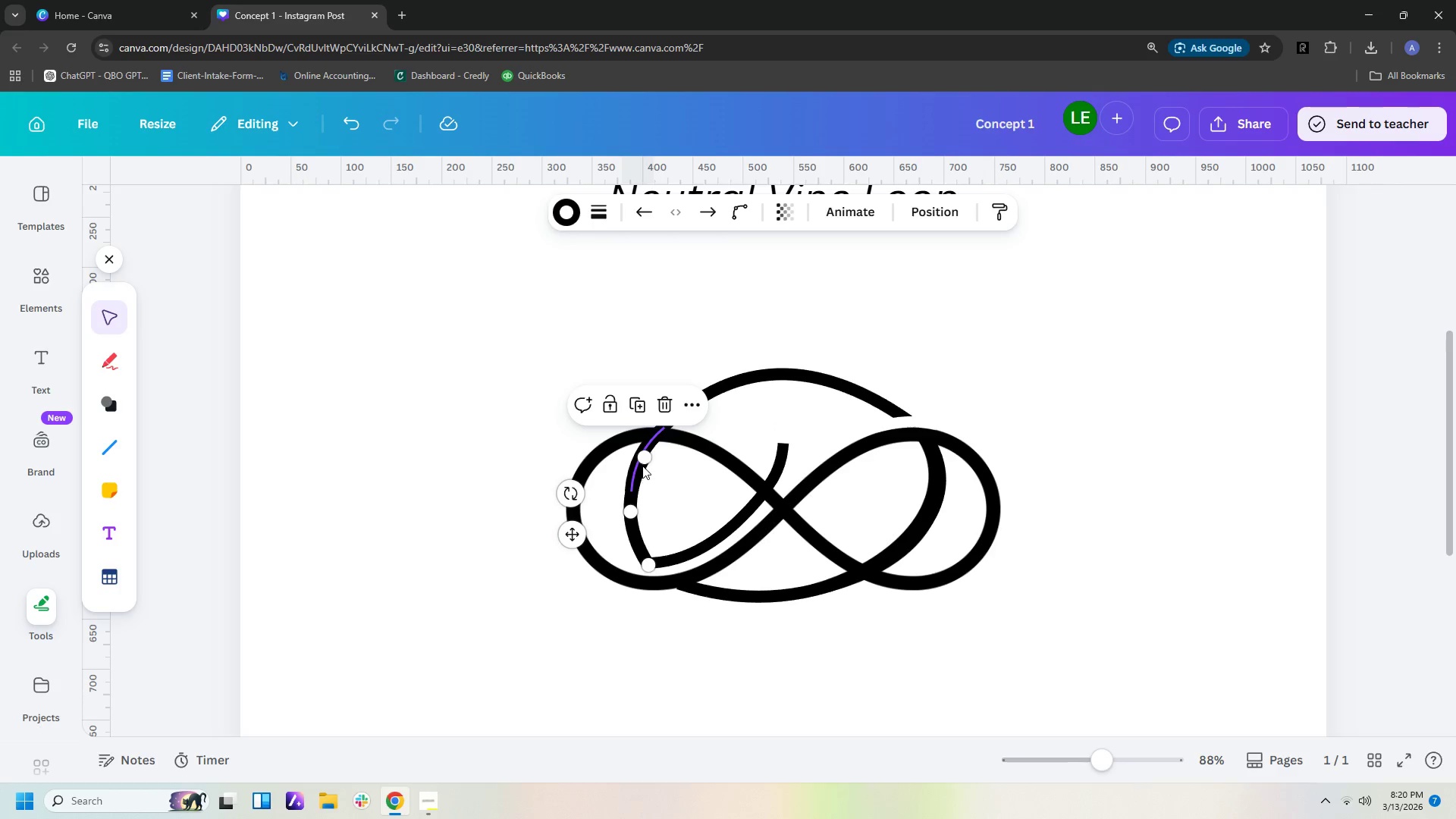 
left_click_drag(start_coordinate=[645, 460], to_coordinate=[637, 475])
 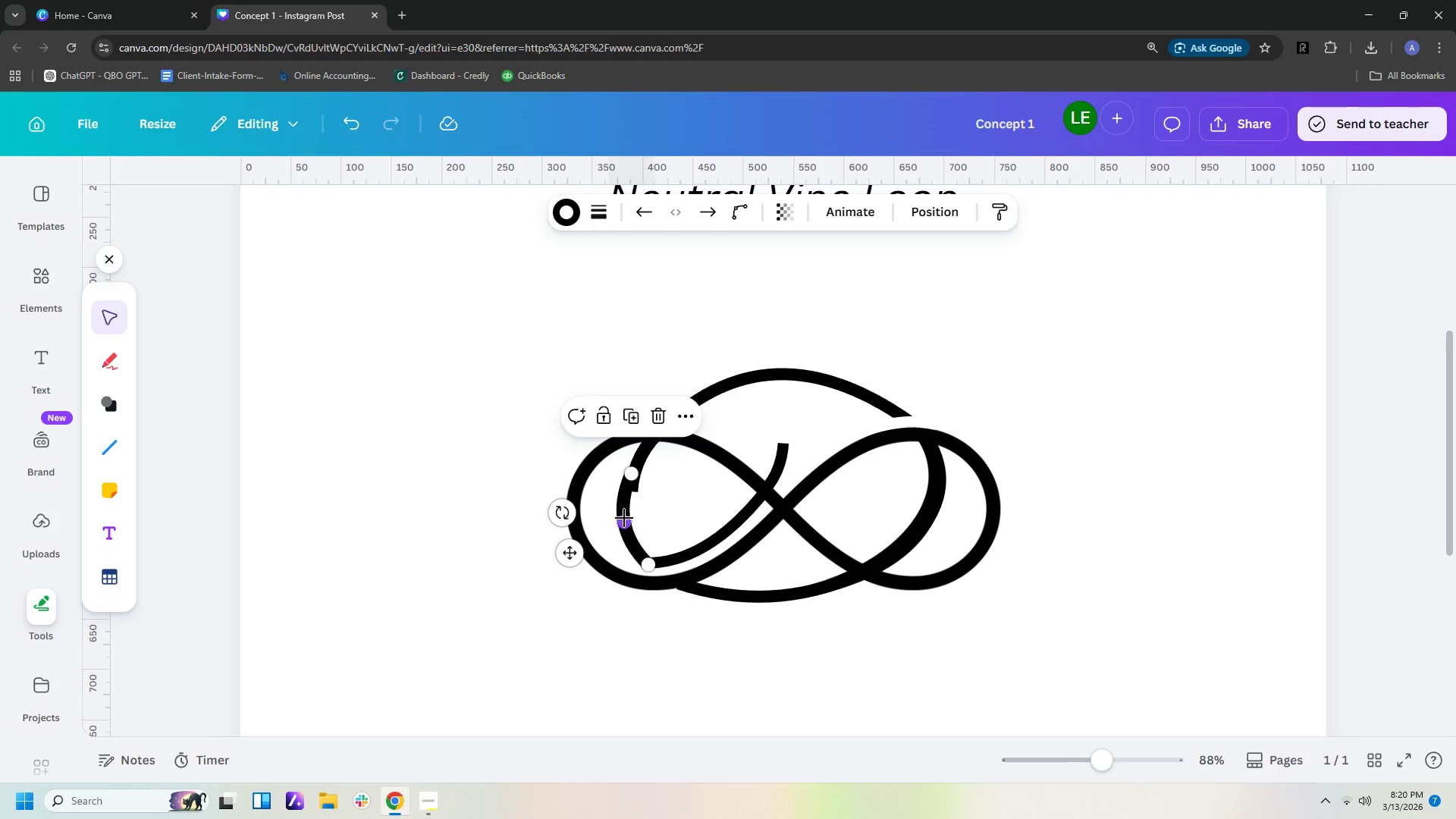 
left_click_drag(start_coordinate=[623, 518], to_coordinate=[632, 517])
 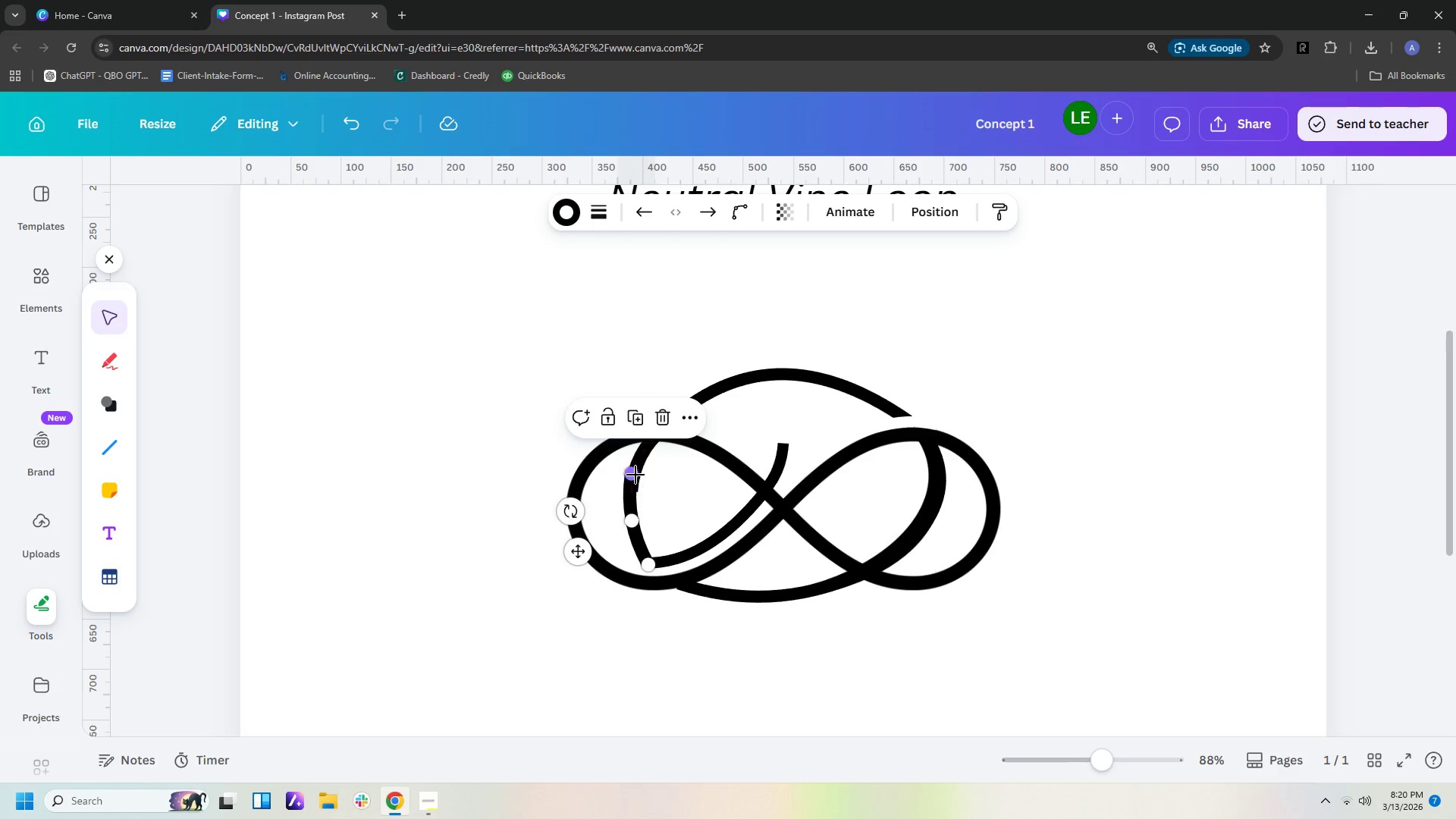 
left_click_drag(start_coordinate=[633, 475], to_coordinate=[636, 483])
 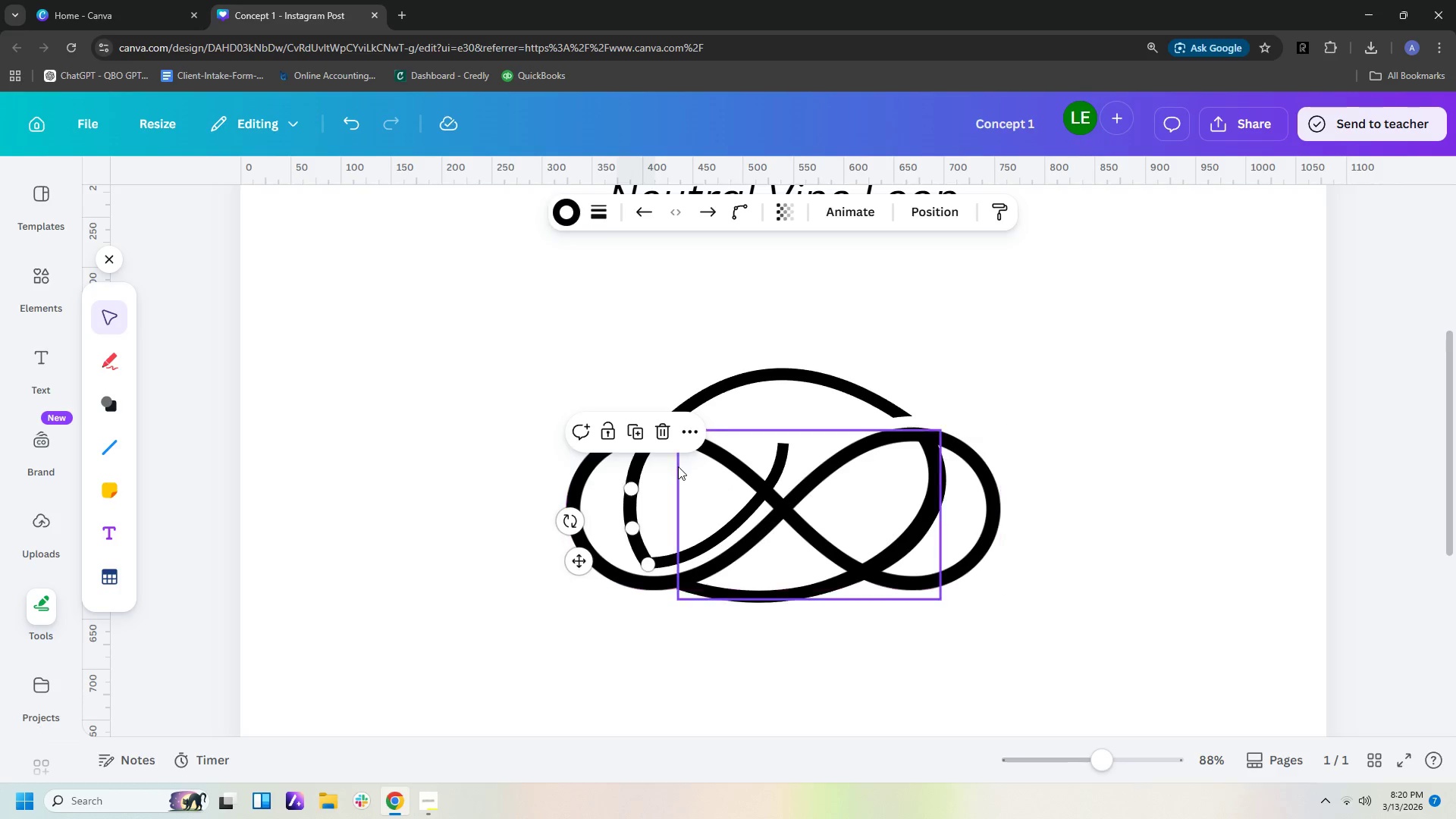 
left_click([678, 466])
 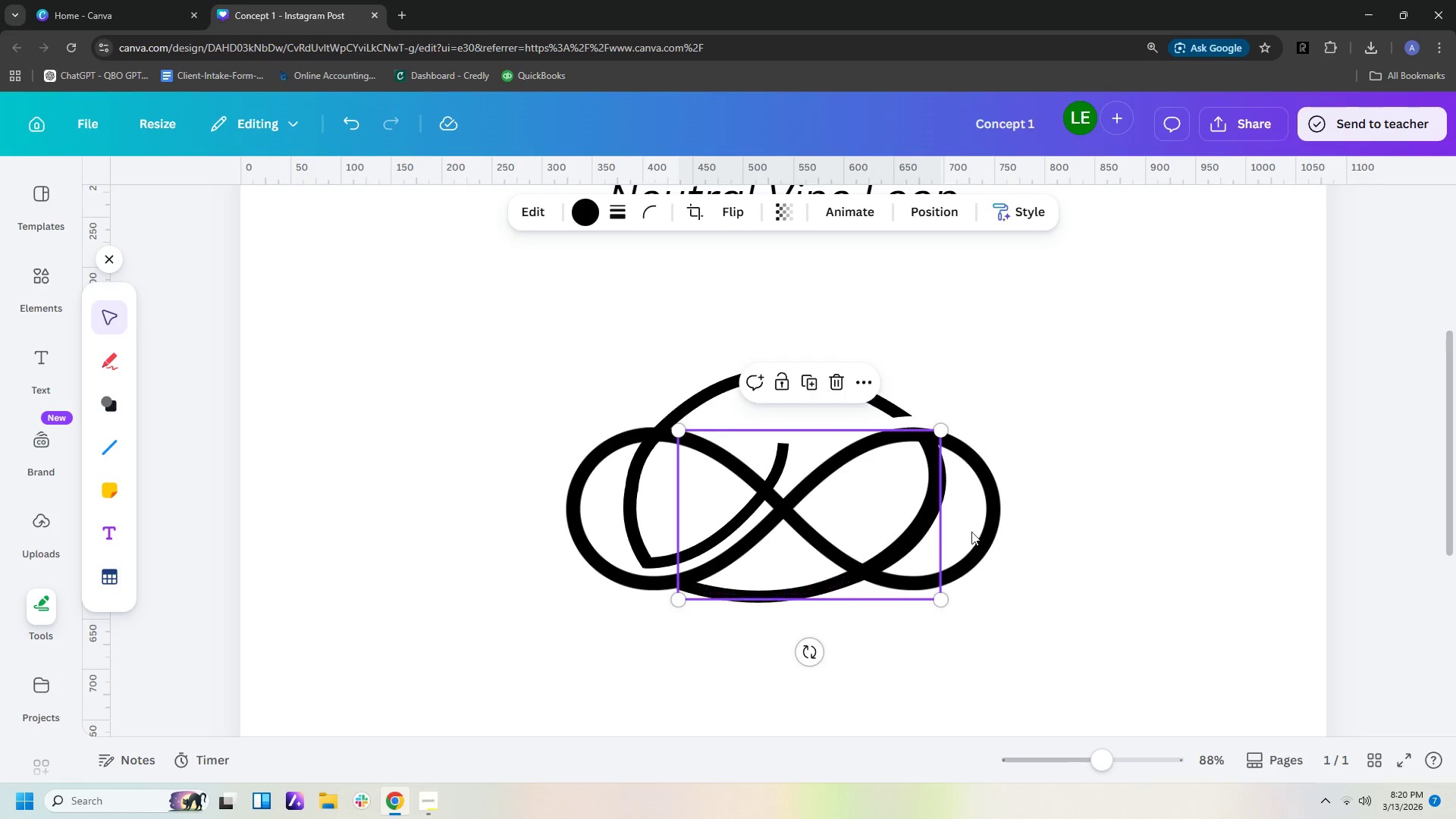 
left_click([1150, 530])
 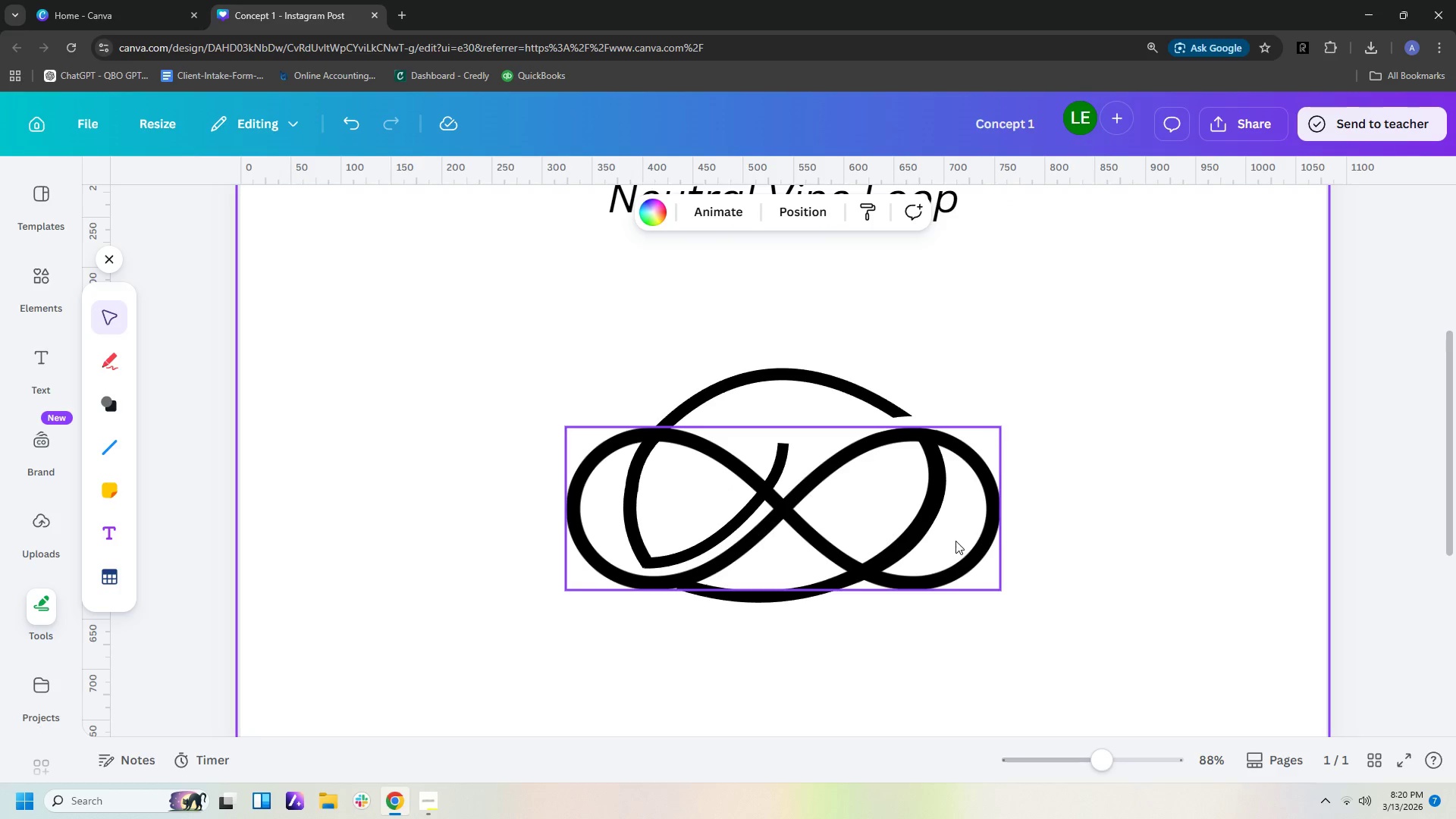 
left_click([932, 357])
 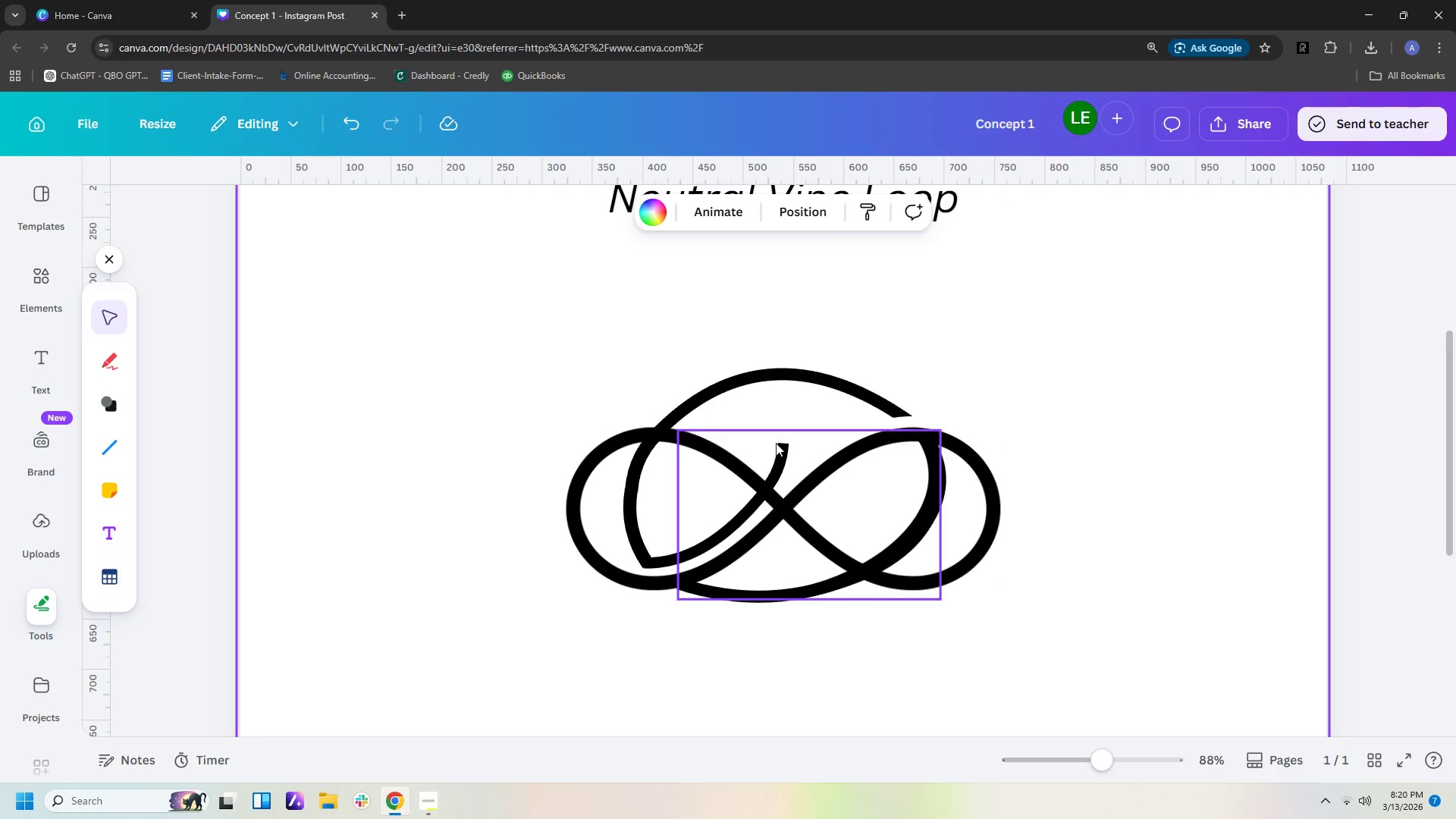 
left_click([453, 497])
 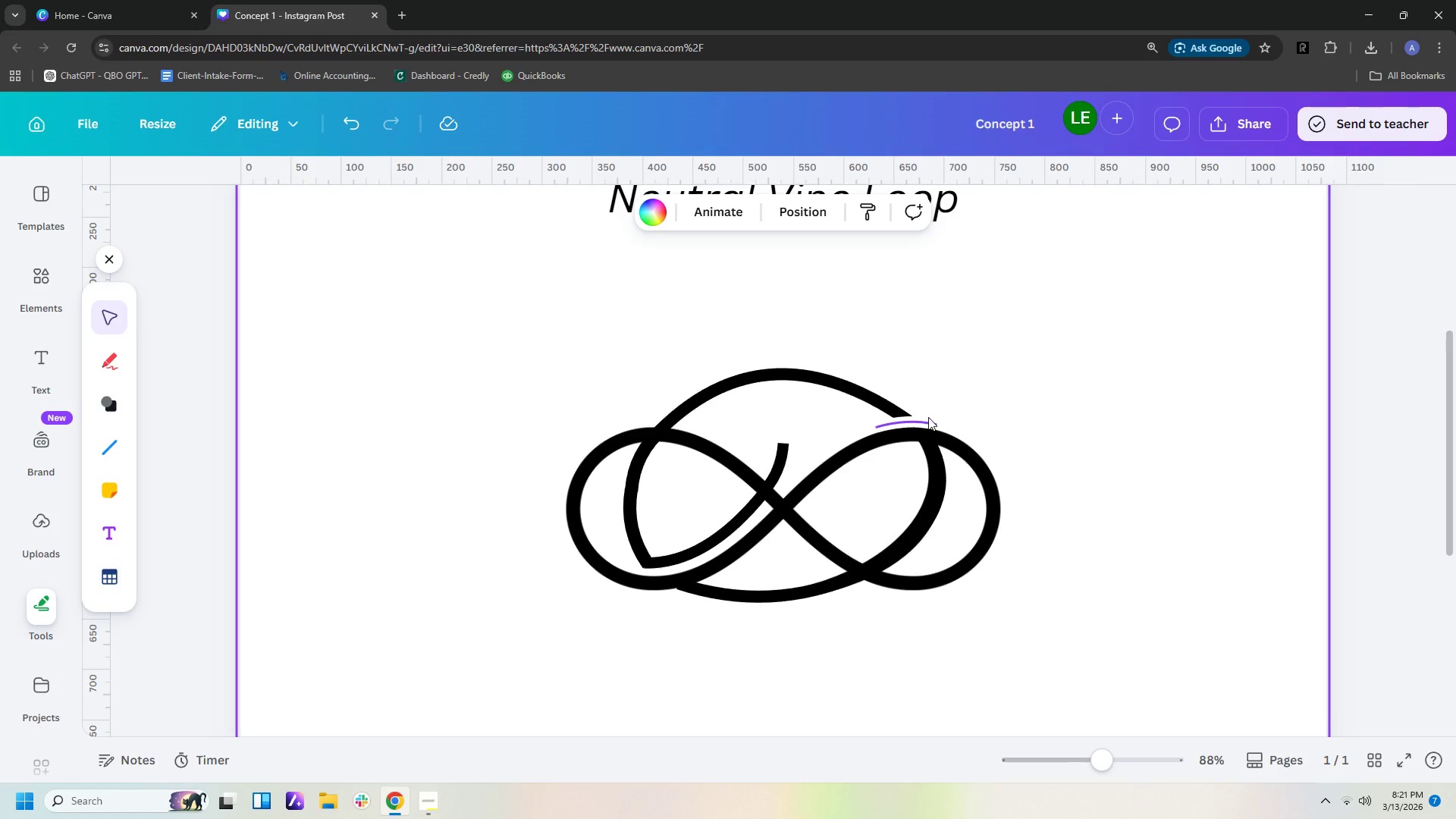 
wait(23.56)
 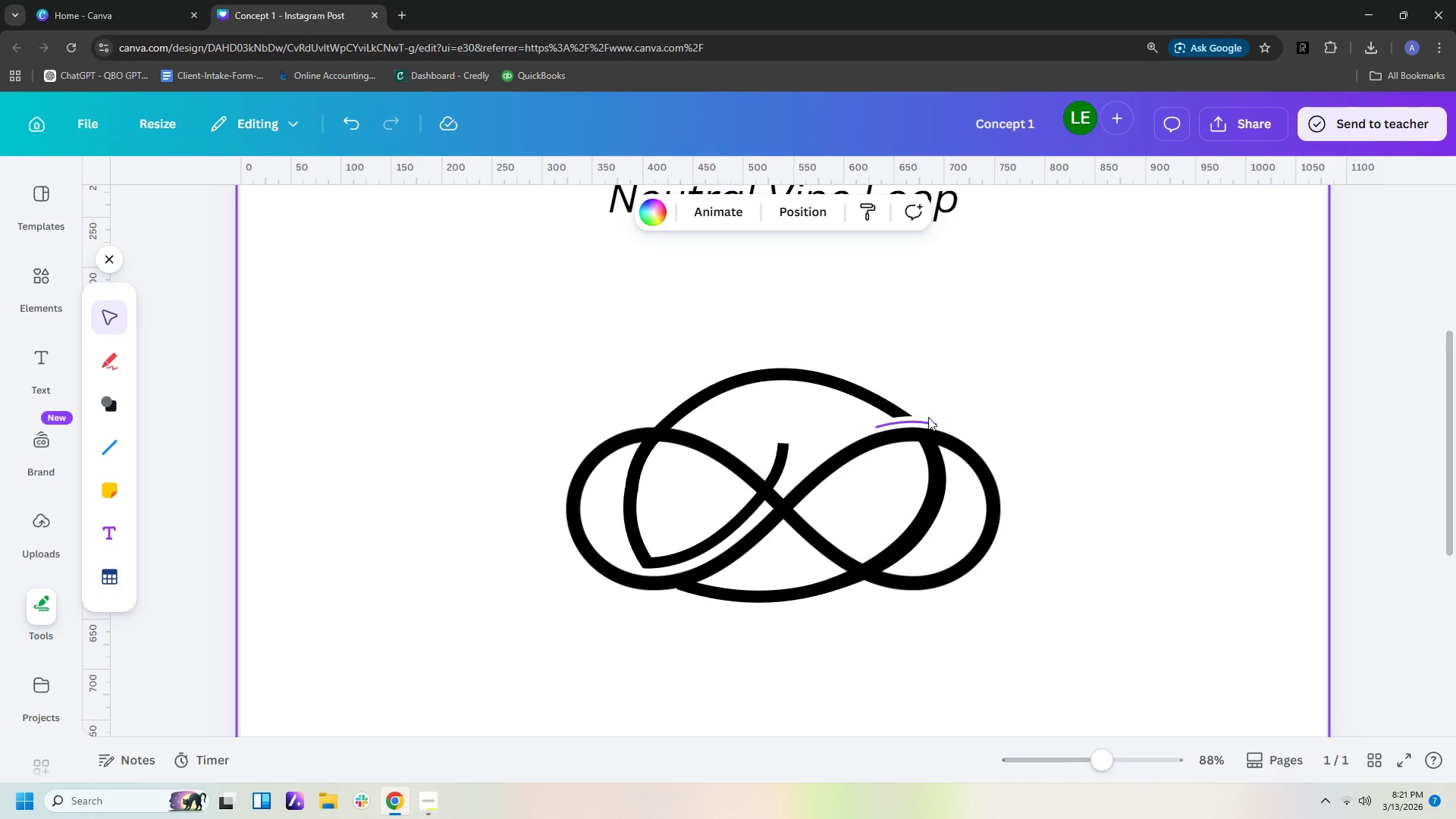 
left_click([104, 403])
 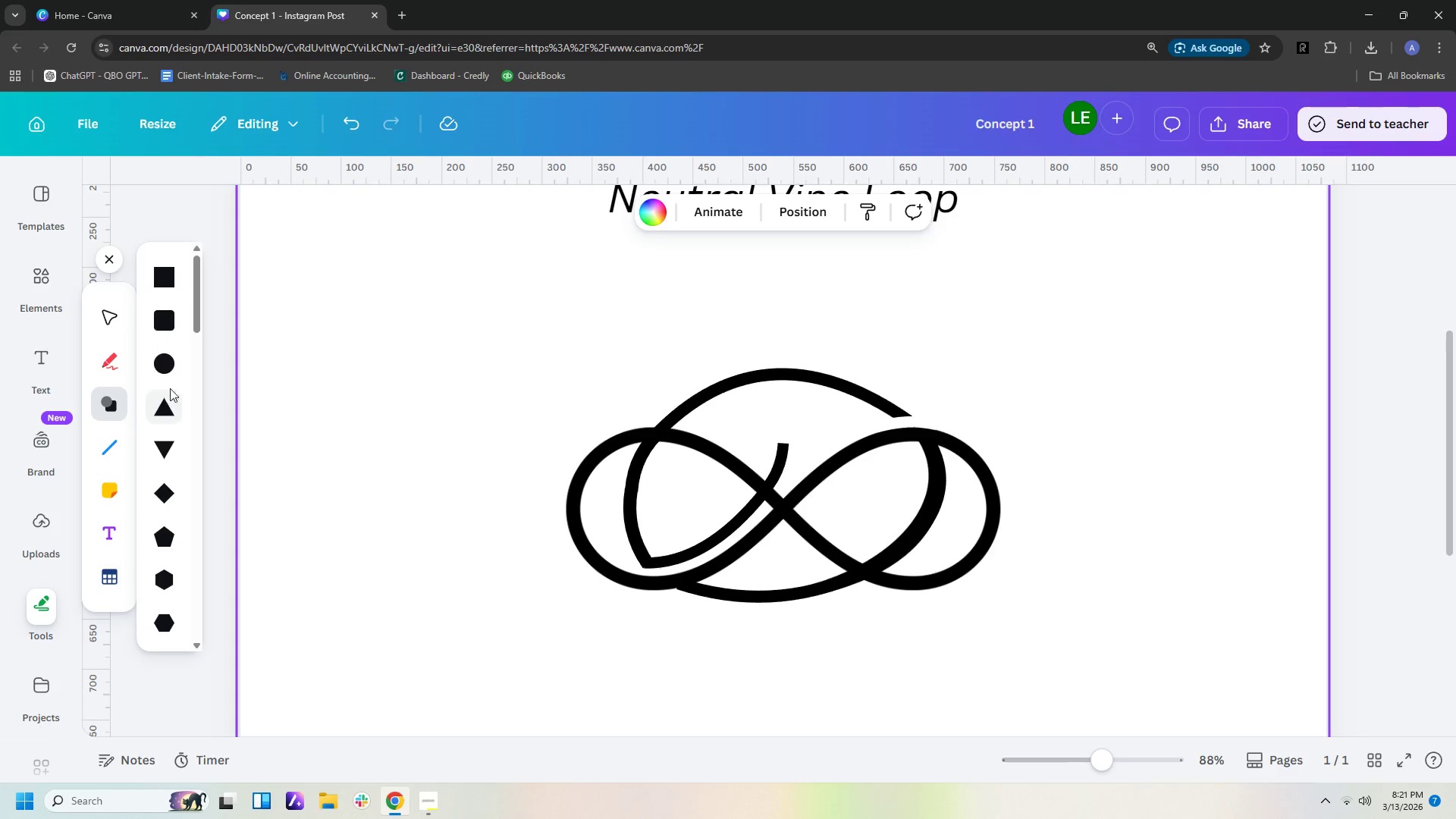 
left_click([165, 354])
 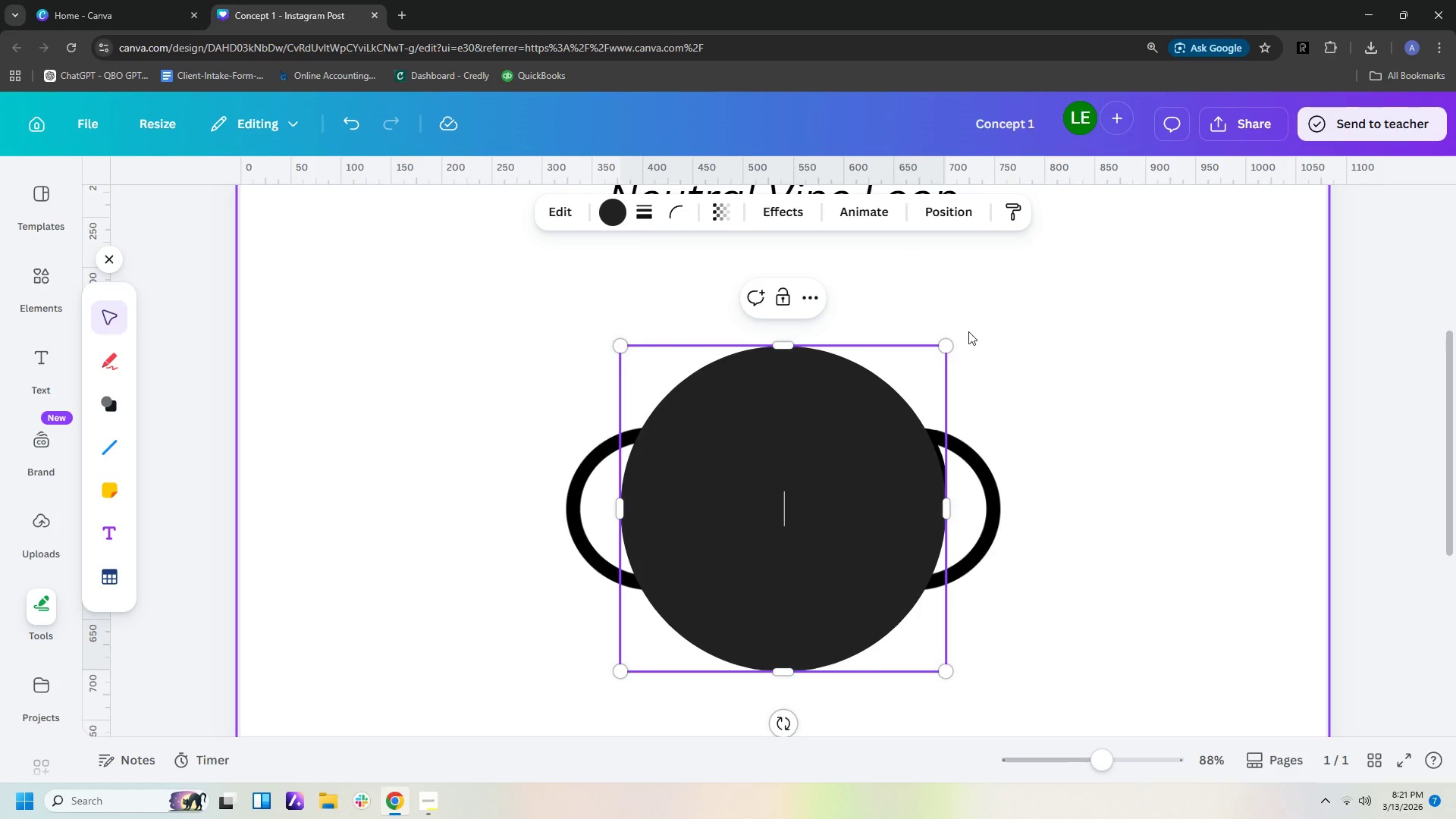 
left_click_drag(start_coordinate=[947, 349], to_coordinate=[698, 650])
 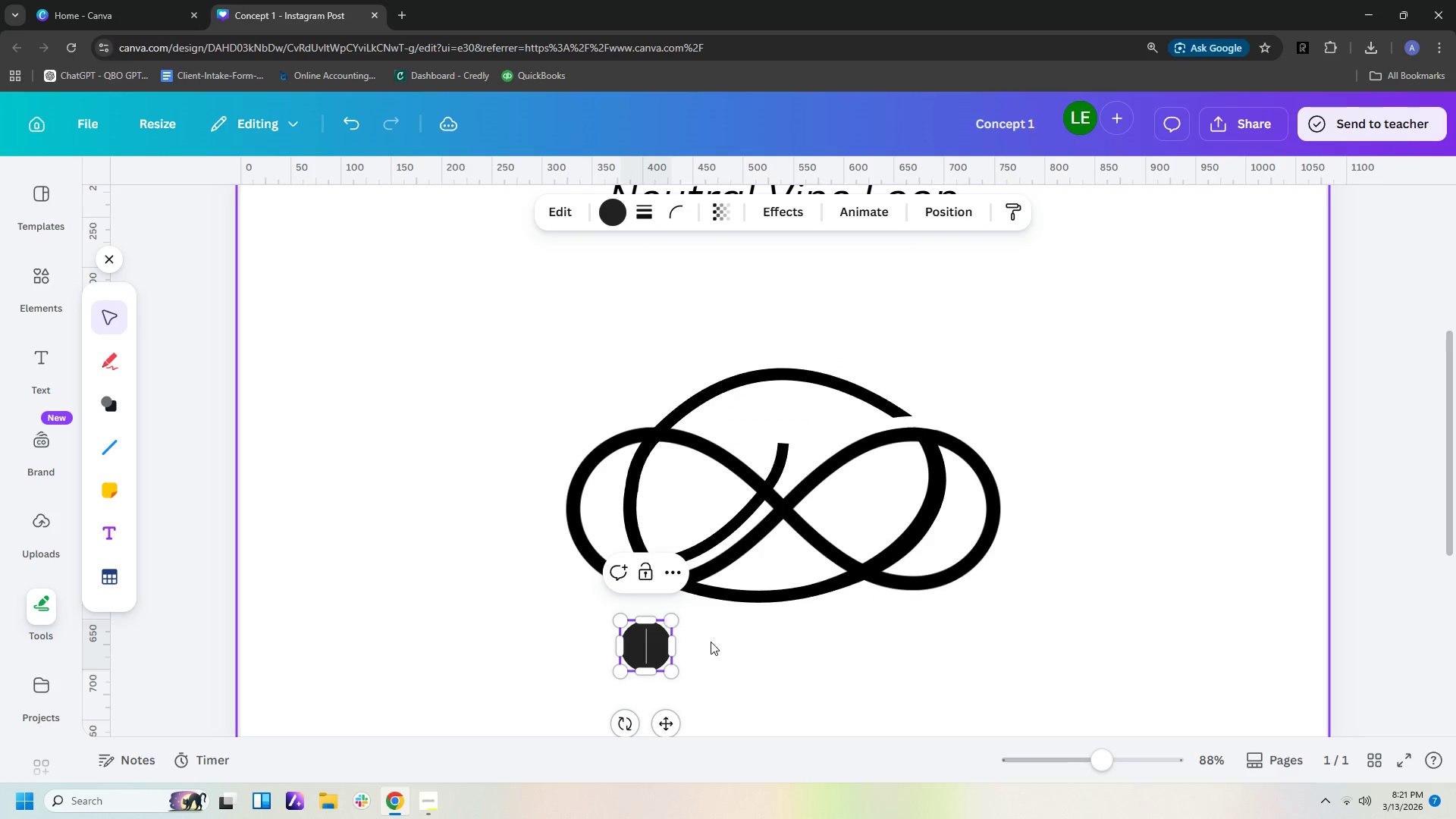 
left_click([711, 642])
 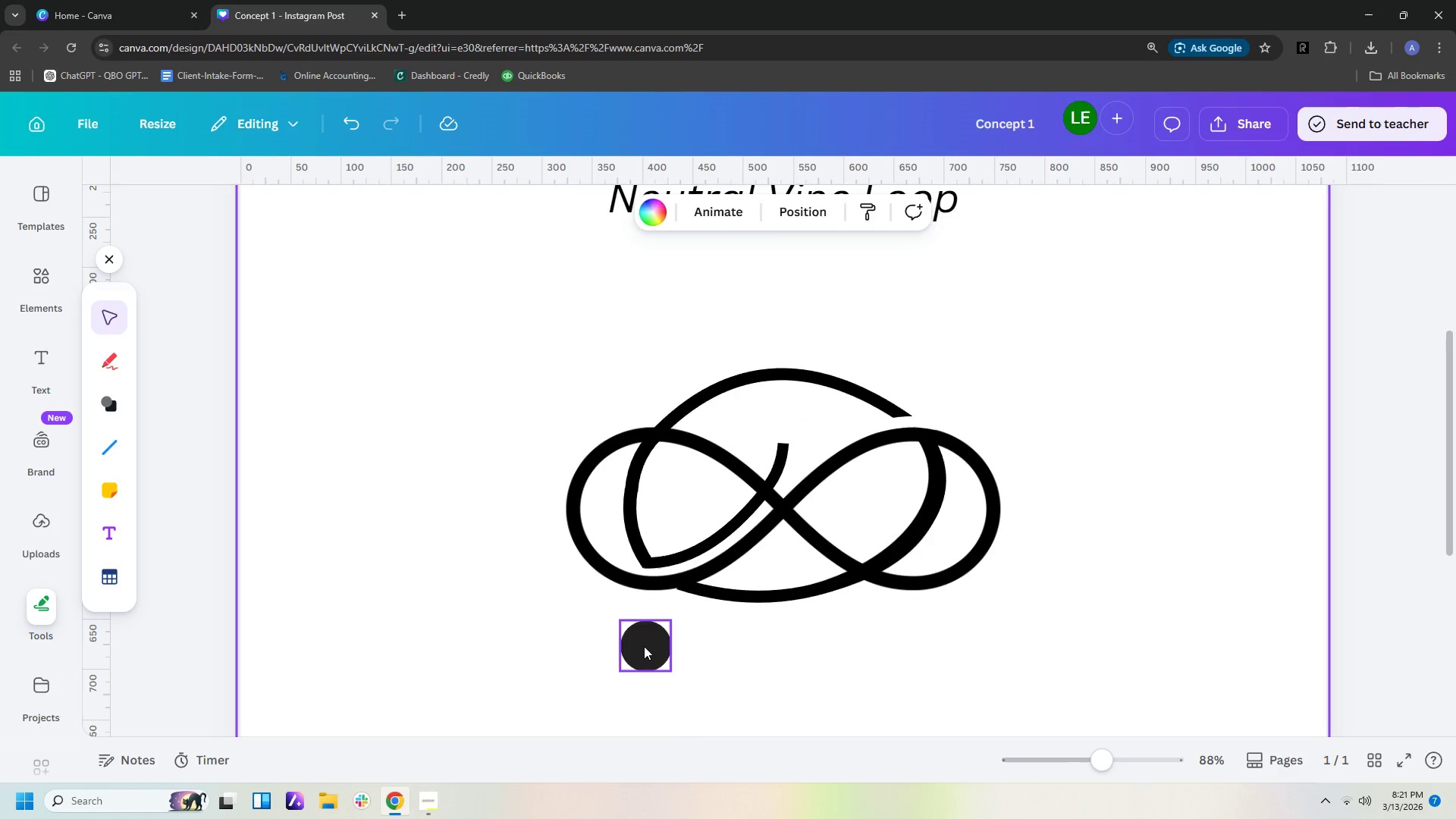 
left_click_drag(start_coordinate=[644, 646], to_coordinate=[865, 441])
 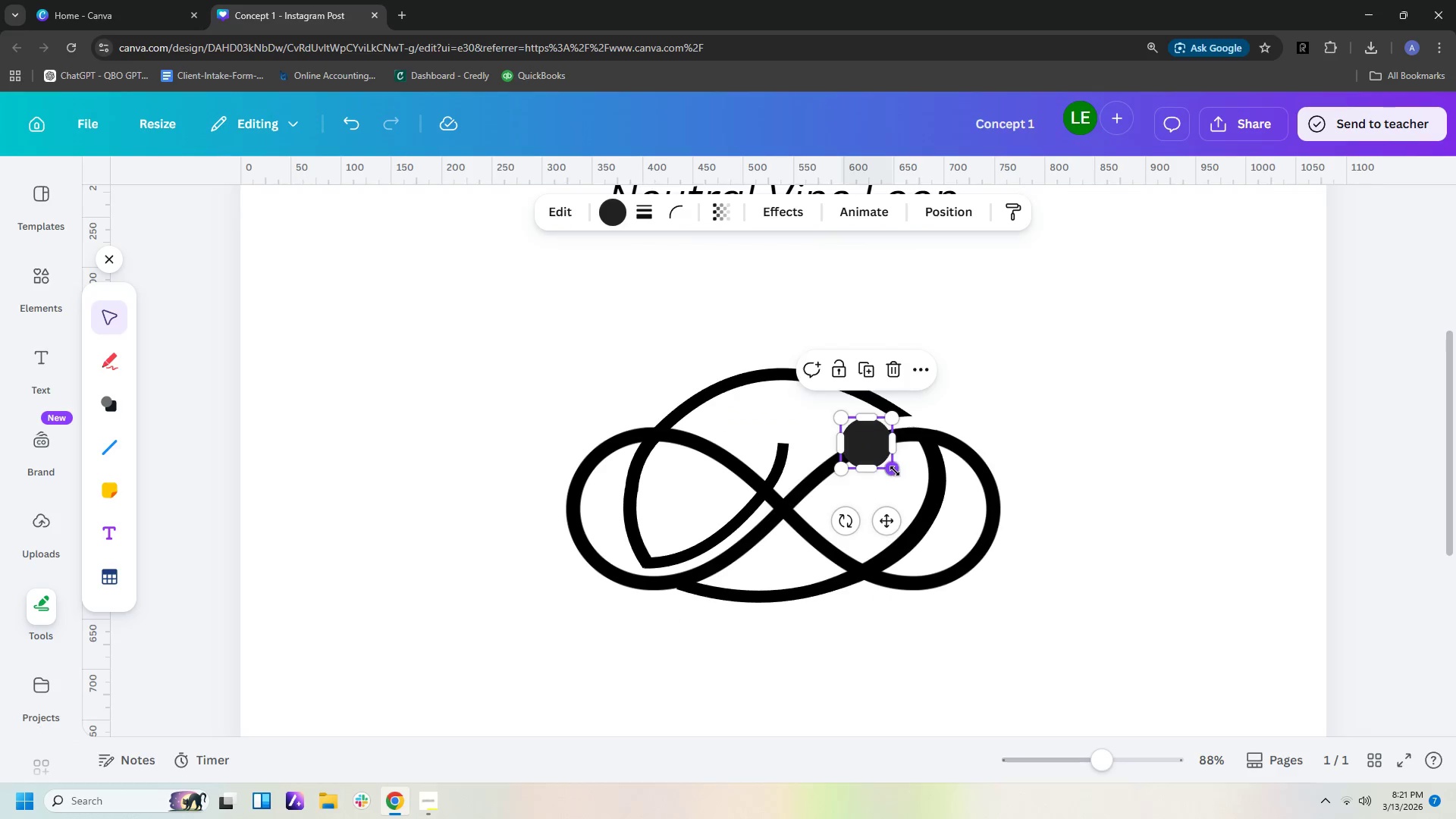 
left_click_drag(start_coordinate=[893, 471], to_coordinate=[887, 457])
 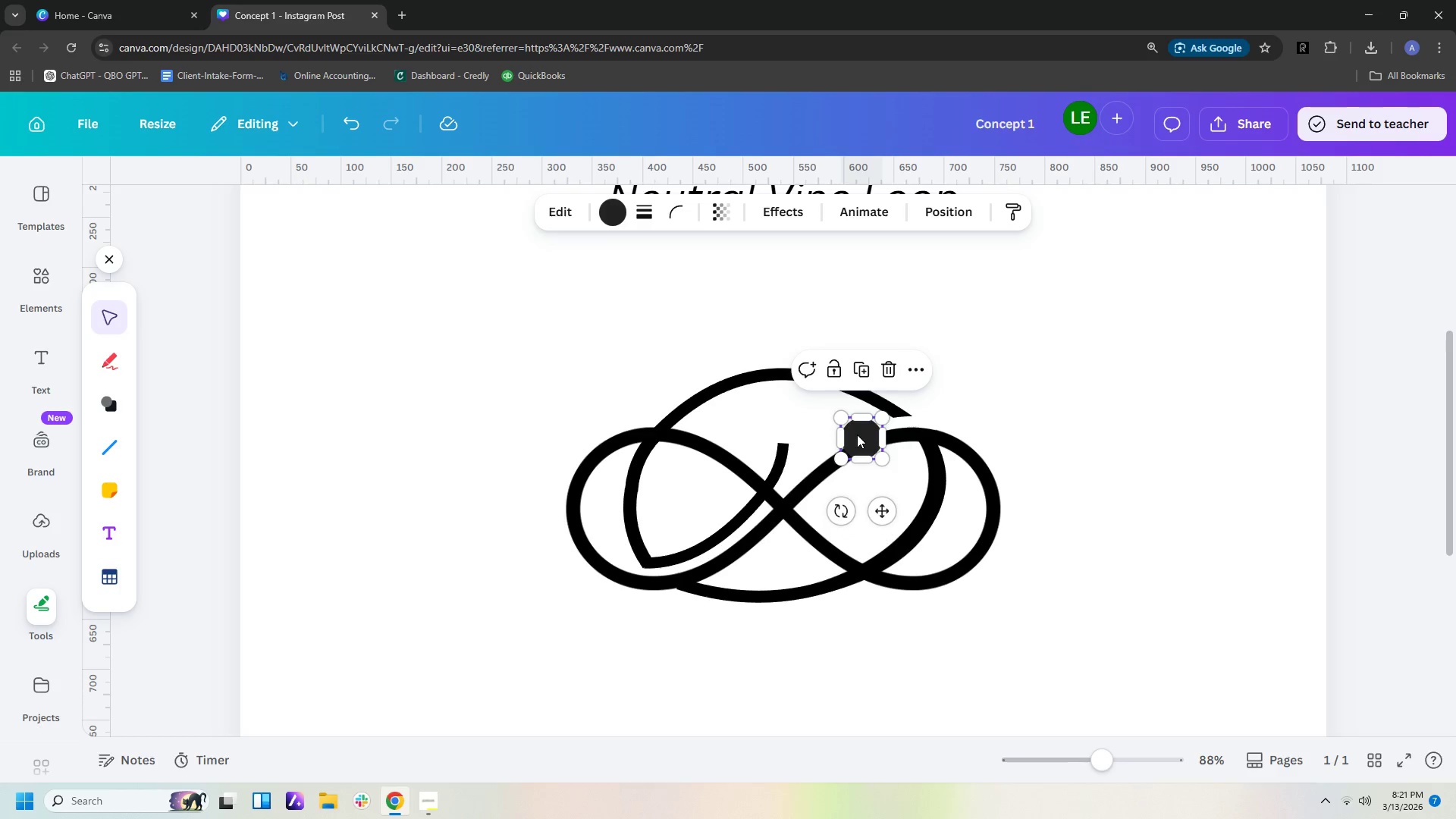 
left_click_drag(start_coordinate=[857, 435], to_coordinate=[864, 437])
 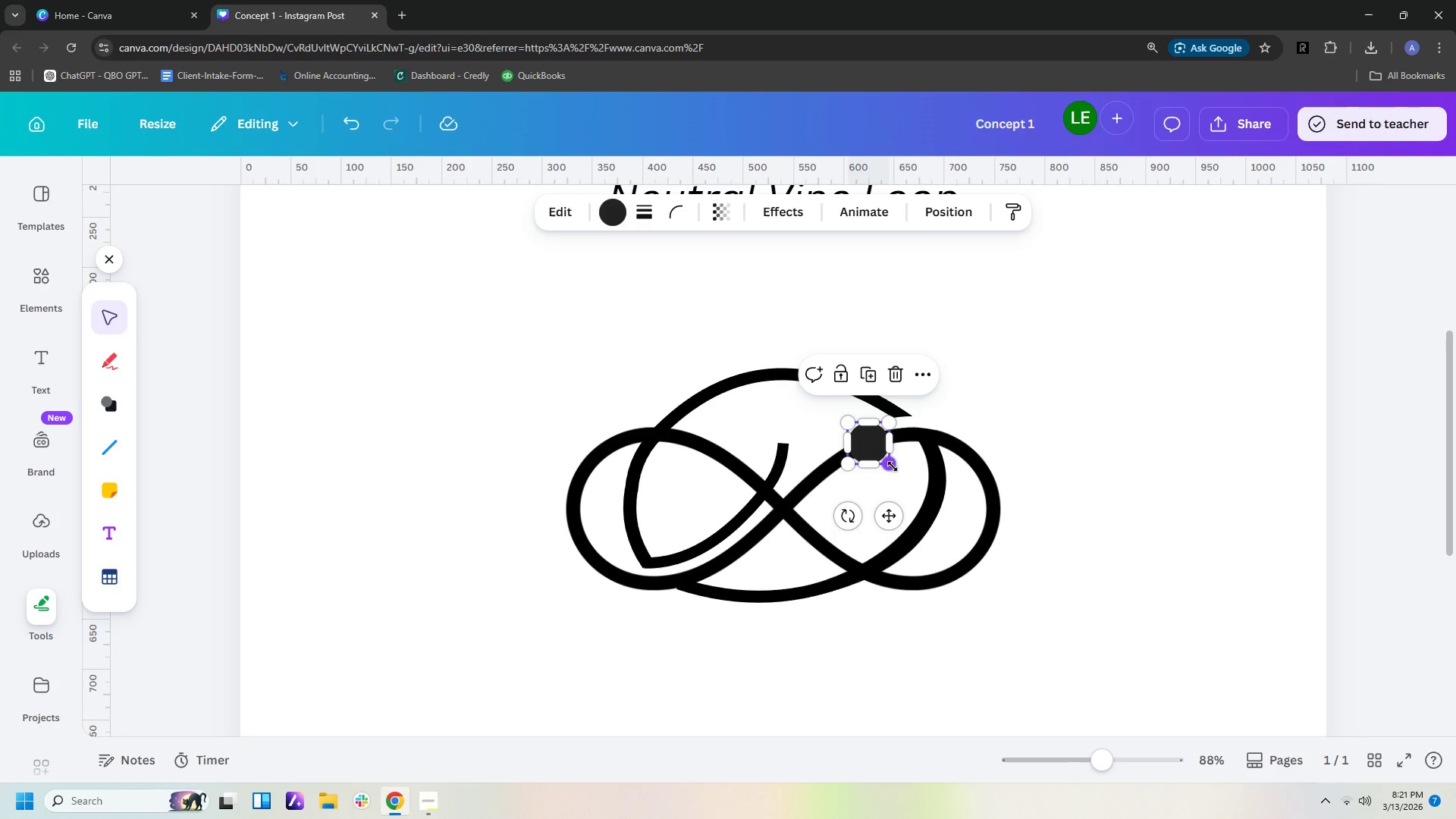 
left_click_drag(start_coordinate=[890, 466], to_coordinate=[888, 462])
 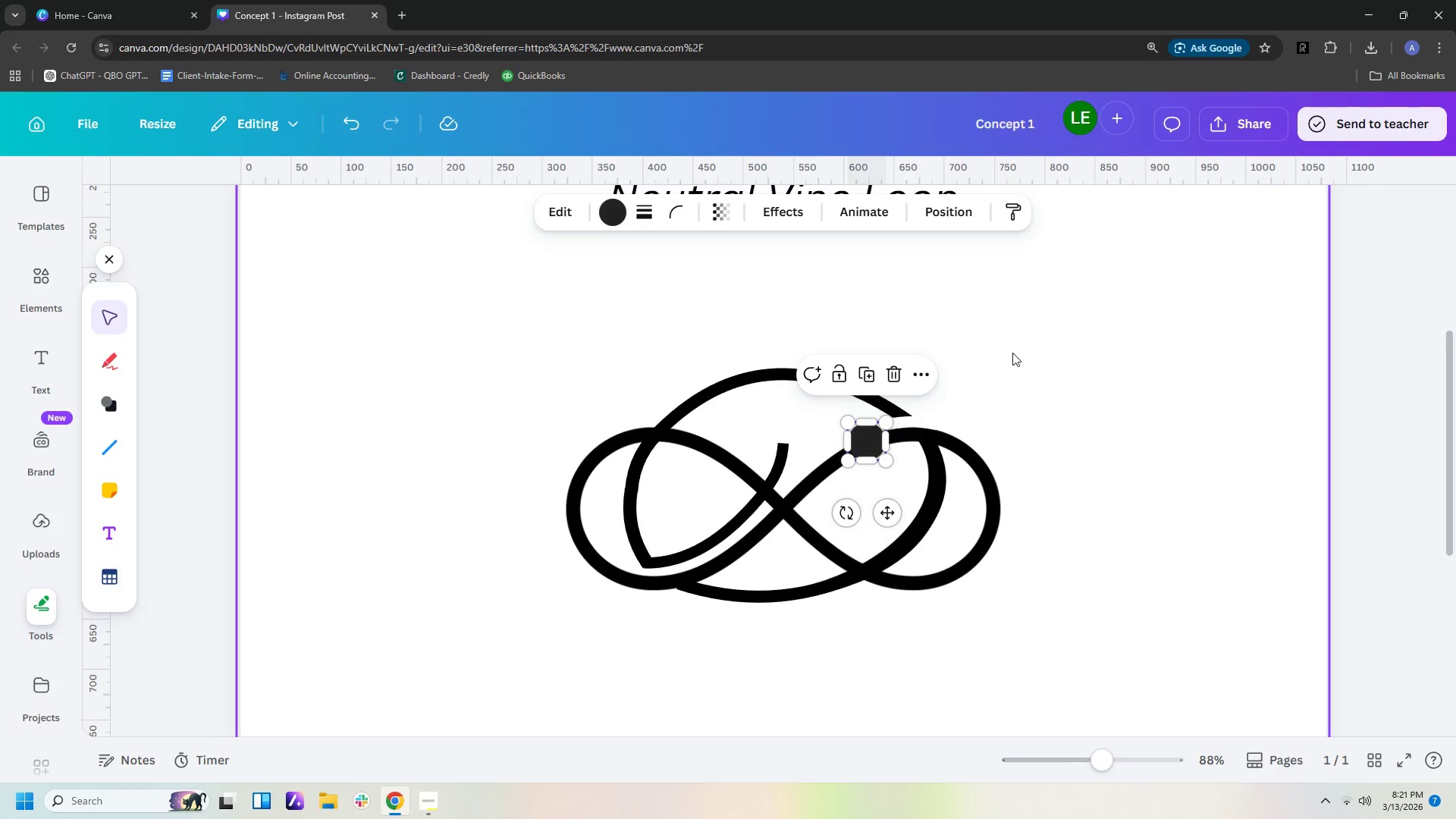 
left_click([1012, 353])
 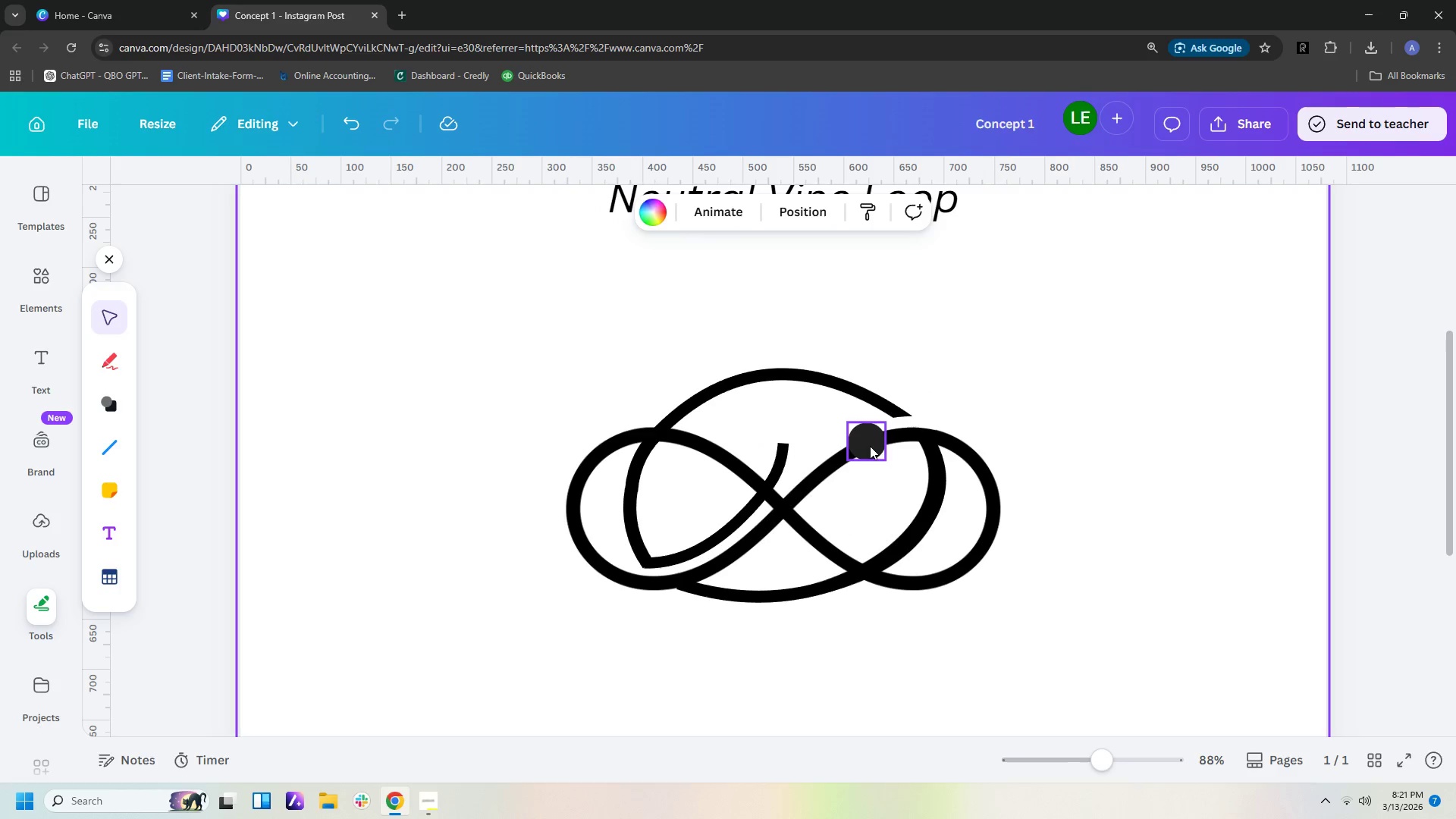 
left_click([868, 447])
 